 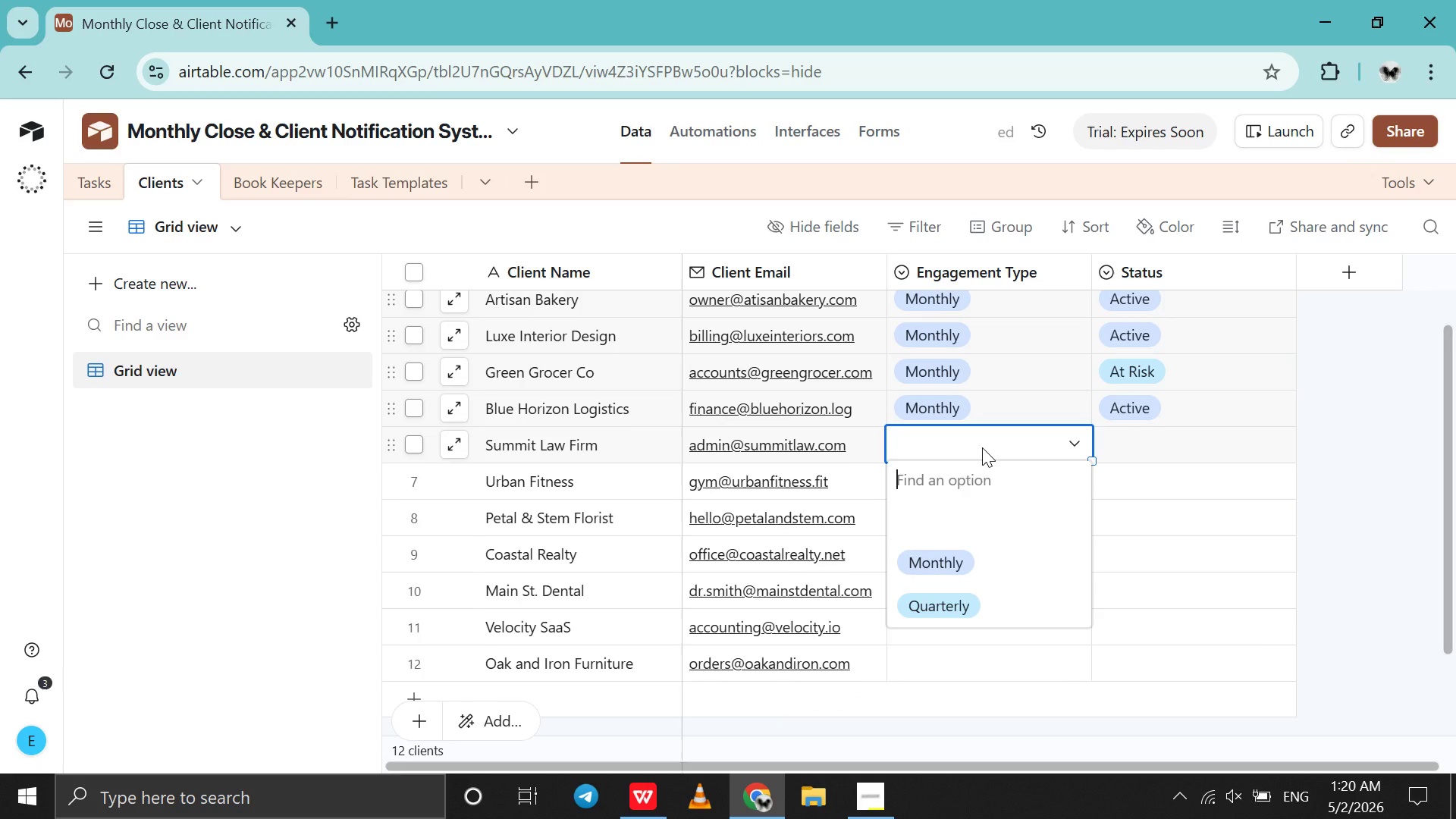 
left_click([975, 551])
 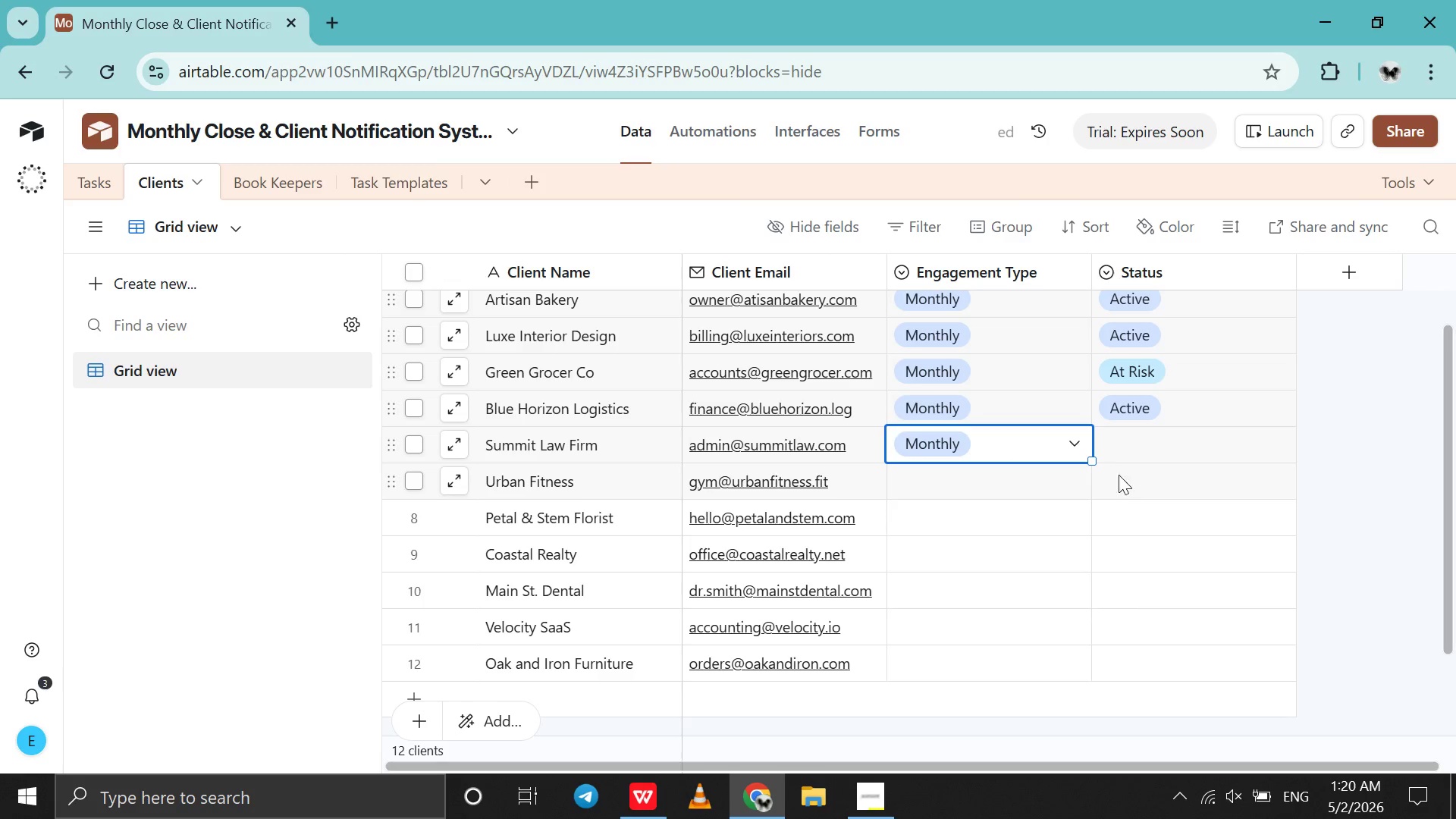 
double_click([1131, 452])
 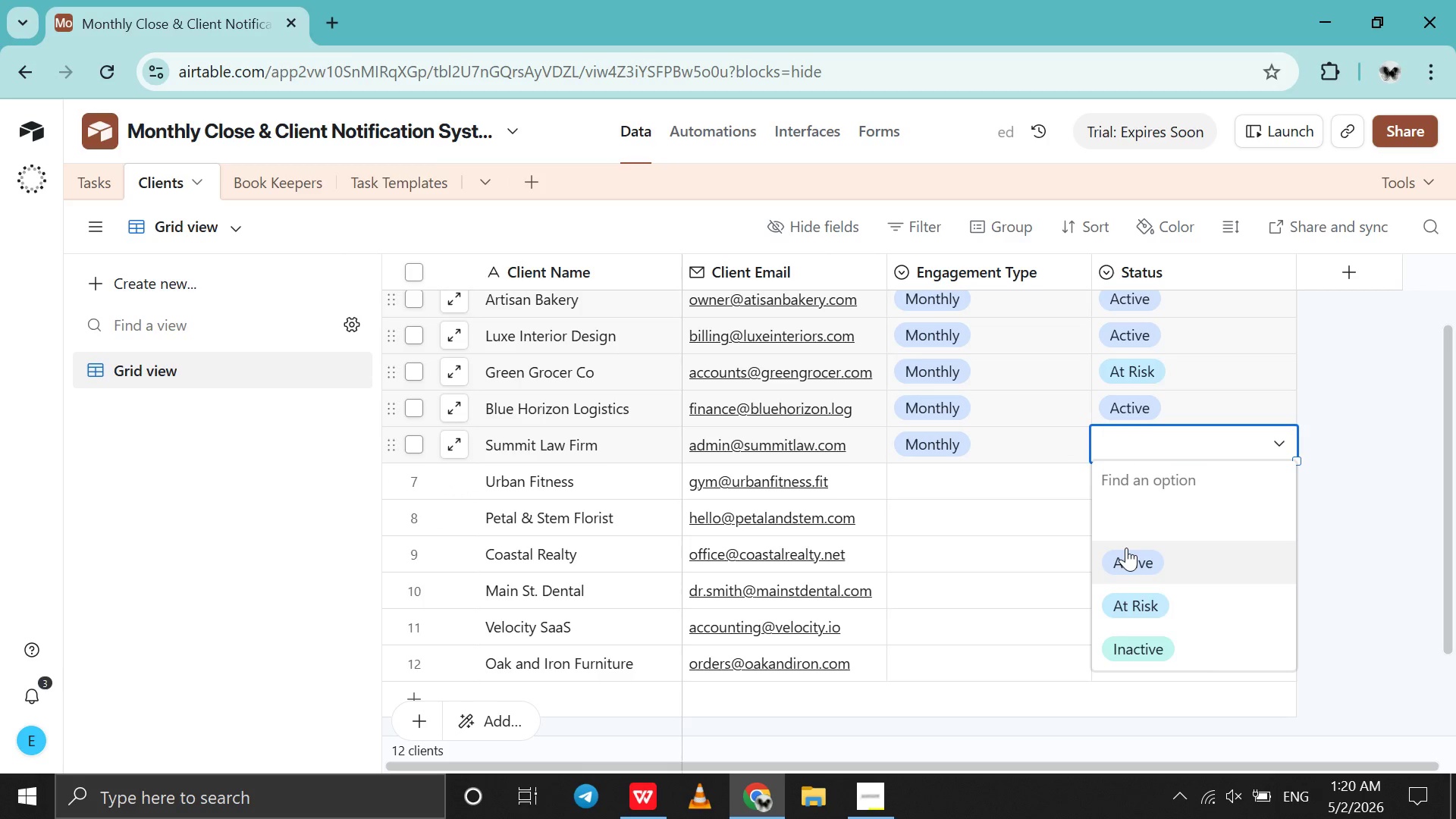 
left_click([1126, 548])
 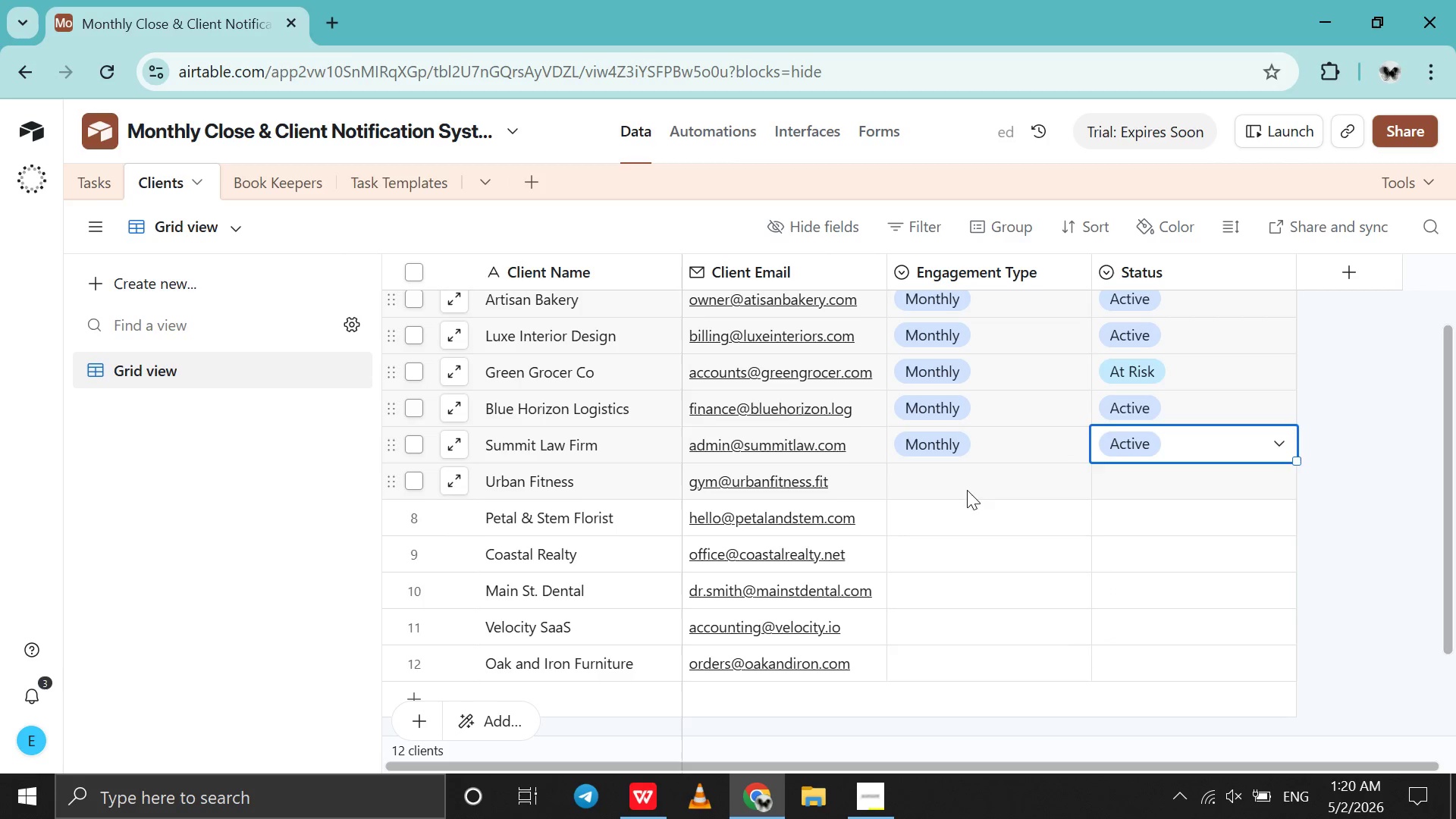 
double_click([967, 490])
 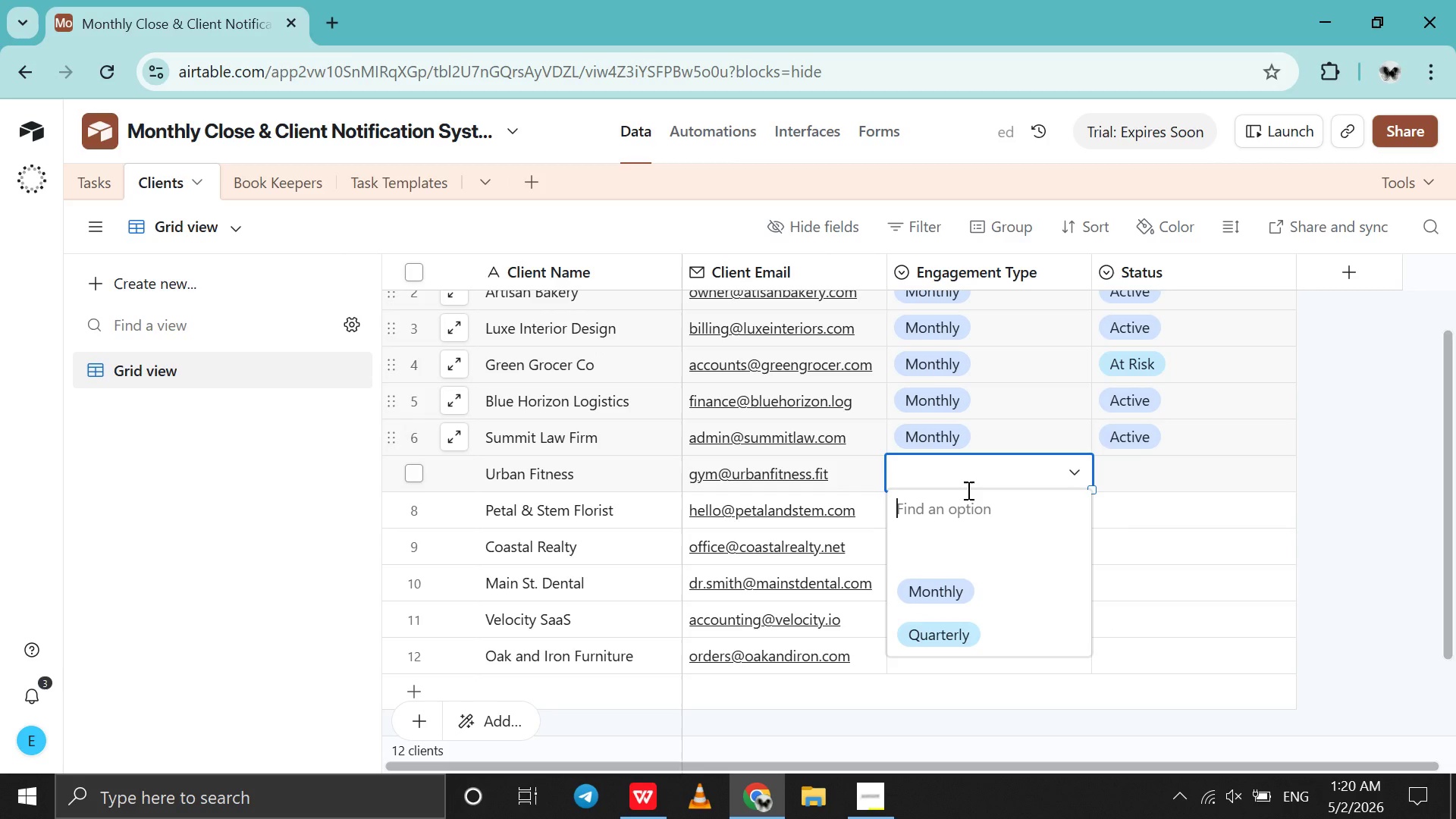 
scroll: coordinate [967, 490], scroll_direction: down, amount: 3.0
 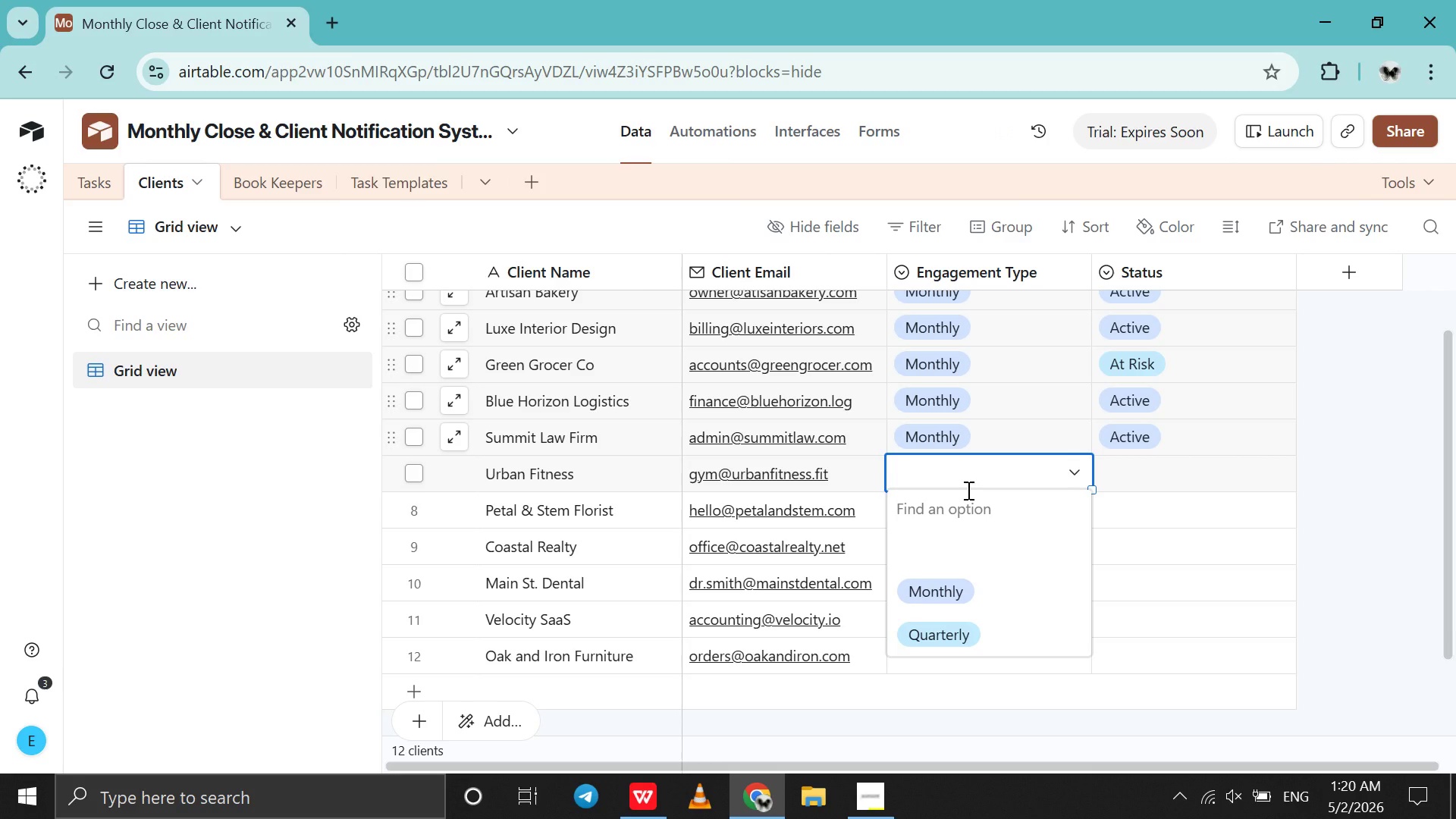 
wait(9.65)
 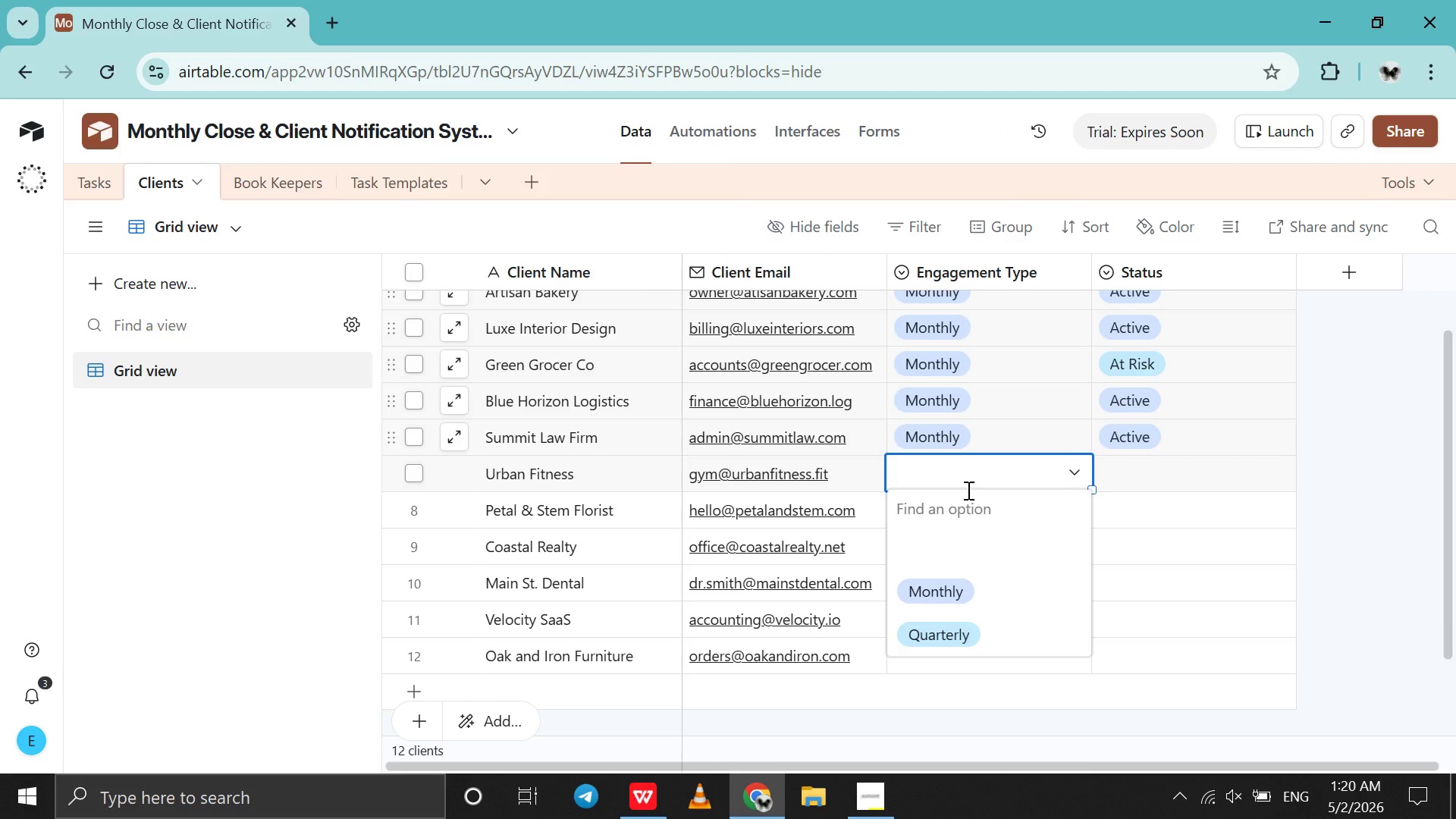 
left_click([996, 571])
 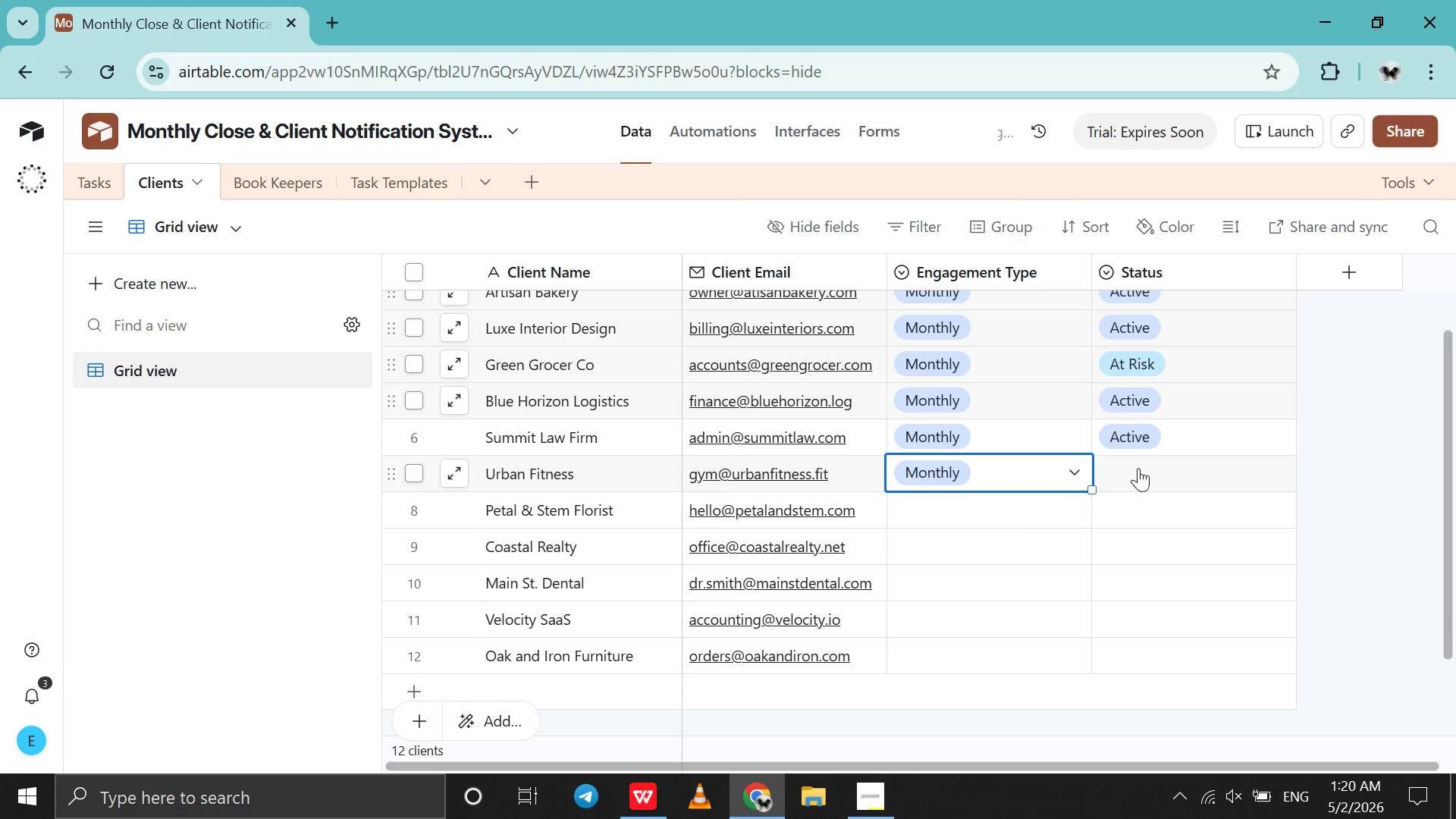 
double_click([1138, 468])
 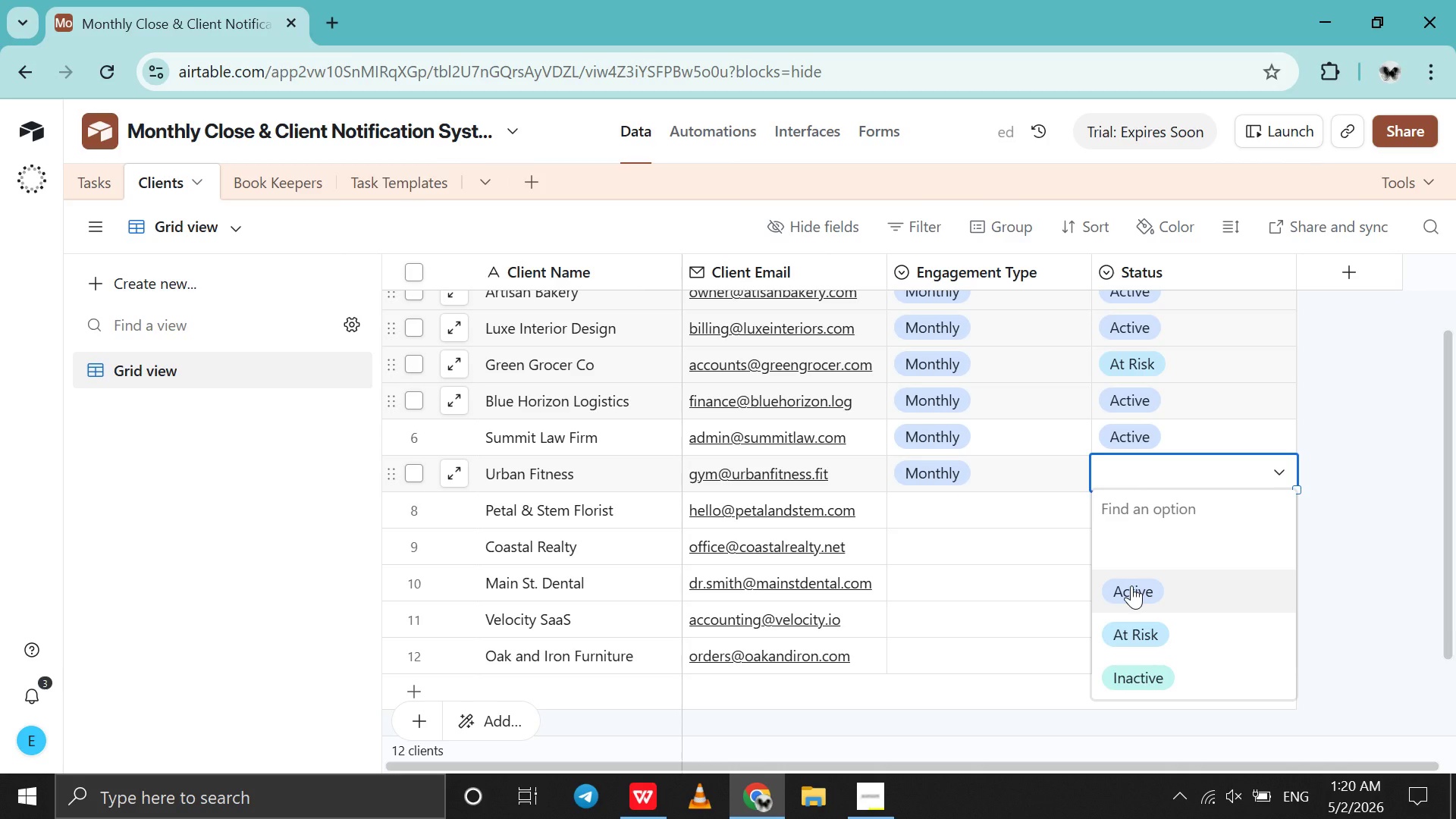 
left_click([1131, 585])
 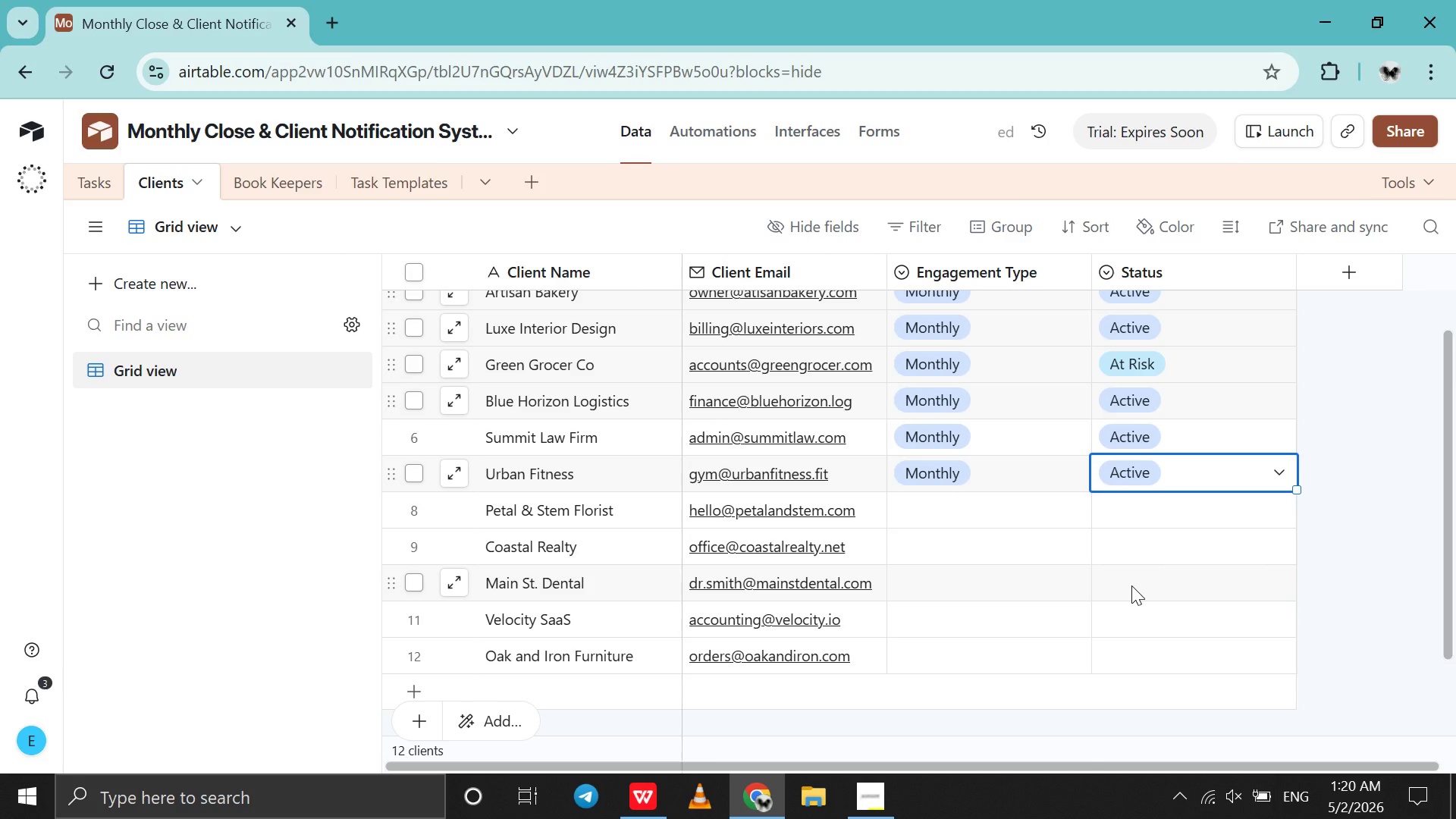 
wait(7.06)
 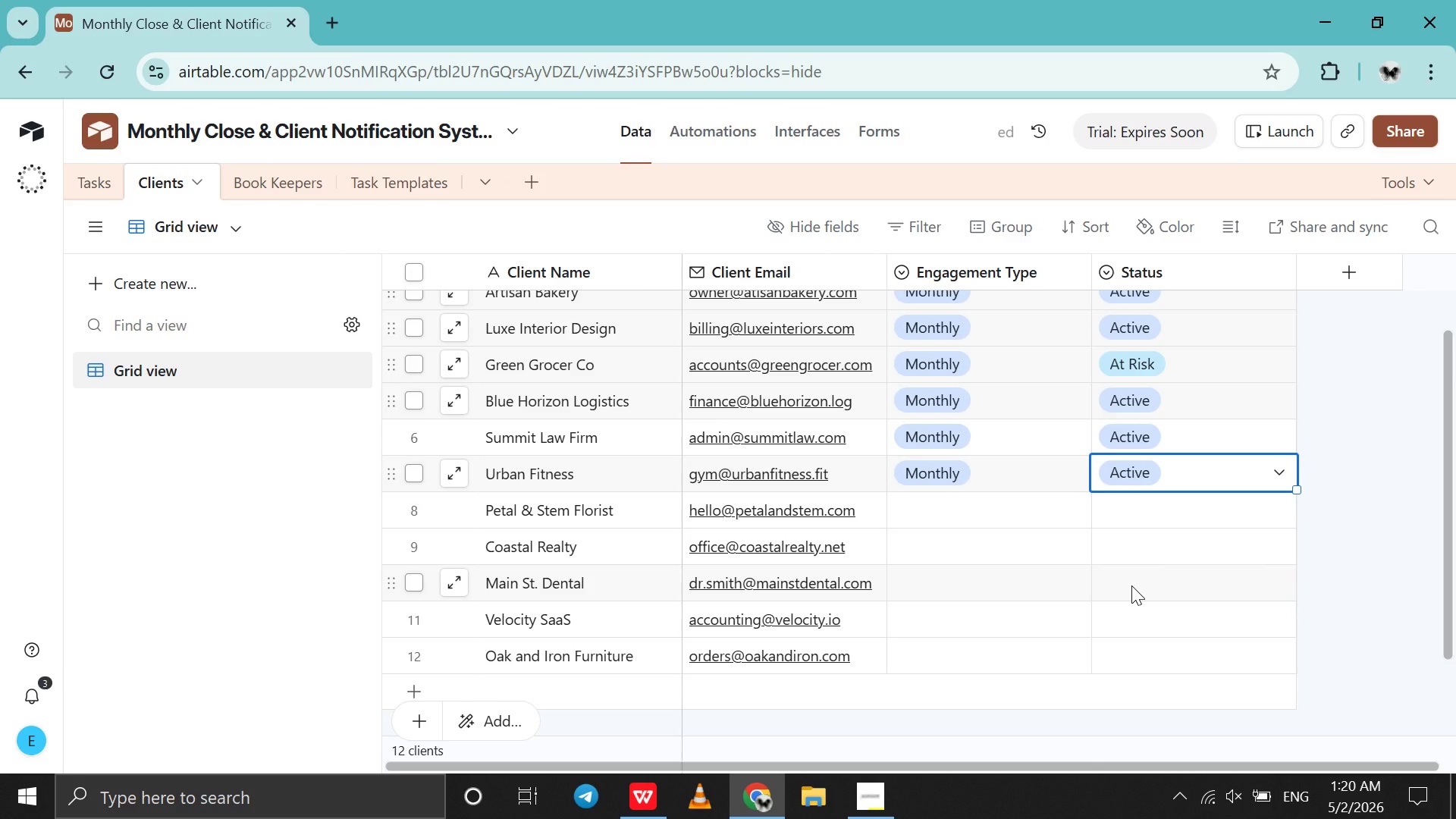 
double_click([1026, 507])
 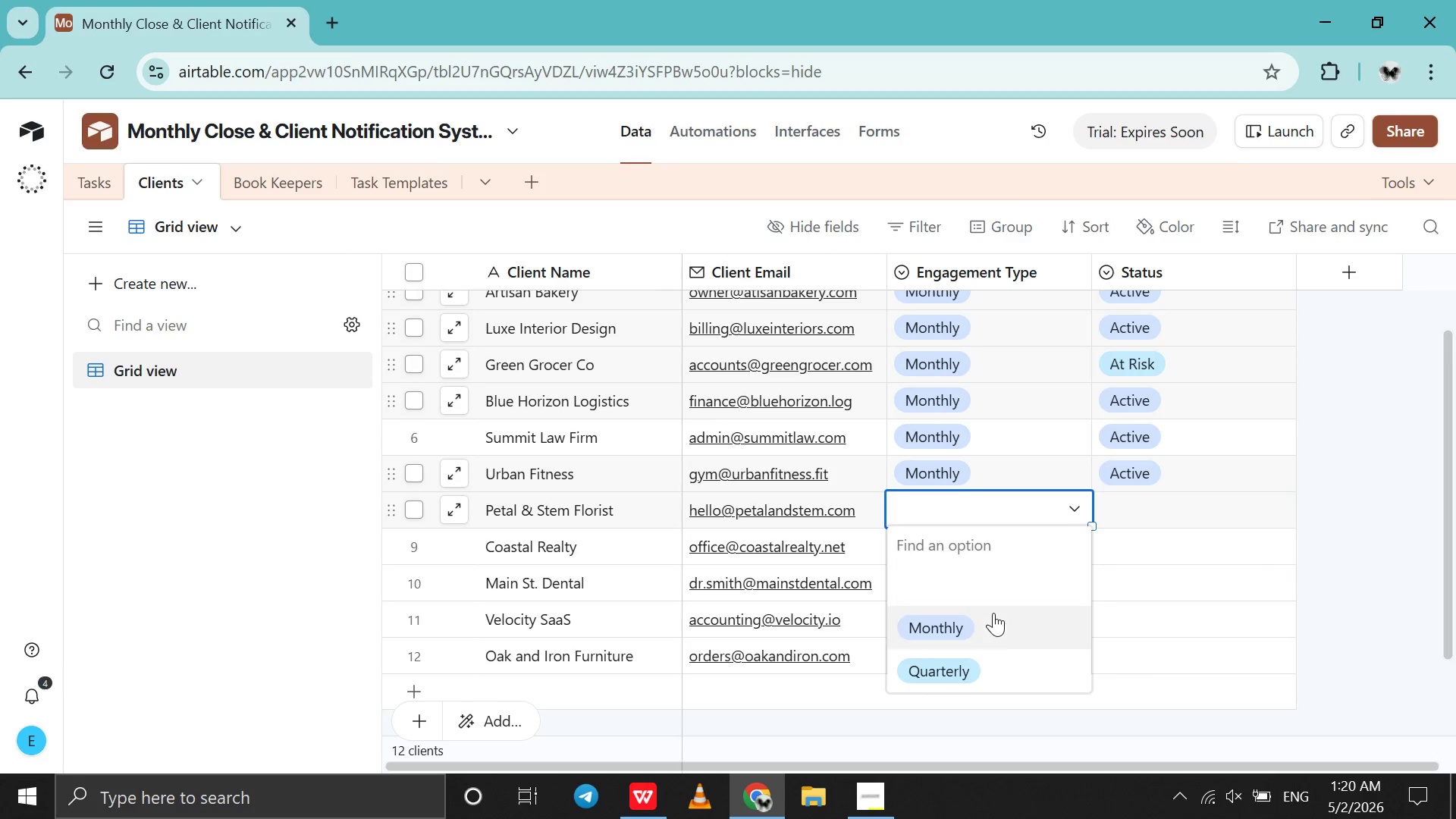 
left_click([993, 613])
 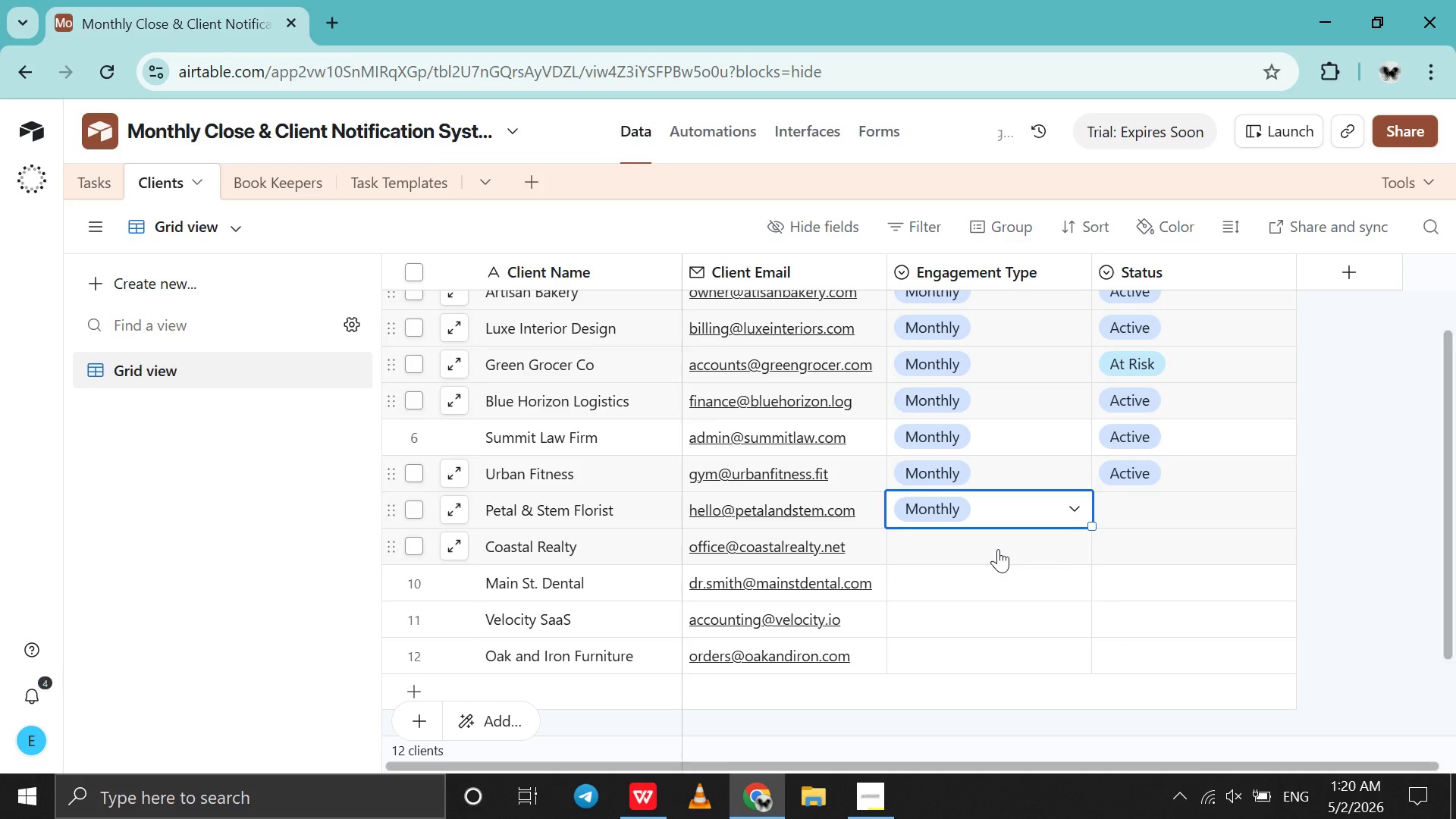 
double_click([998, 549])
 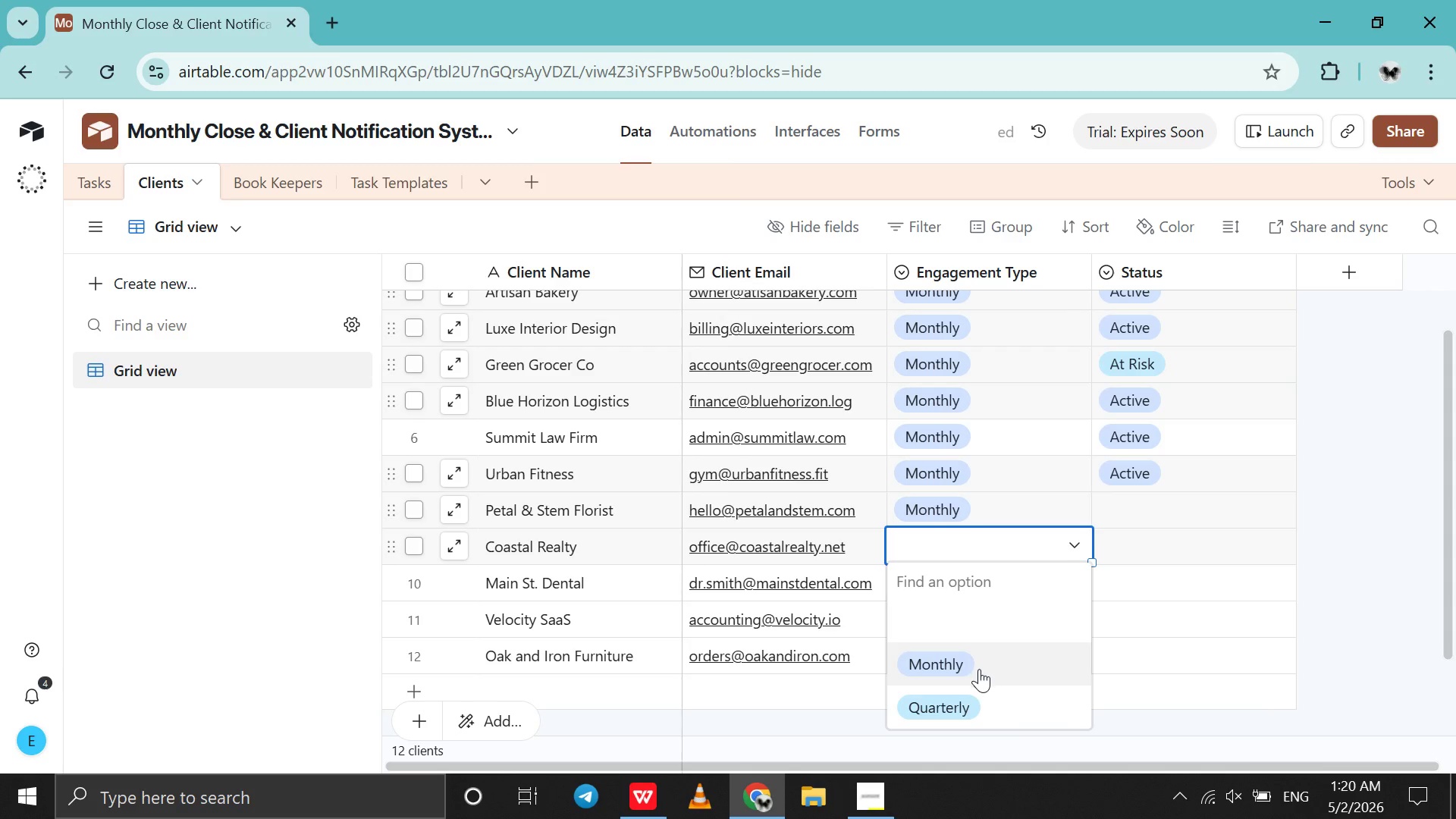 
left_click([979, 669])
 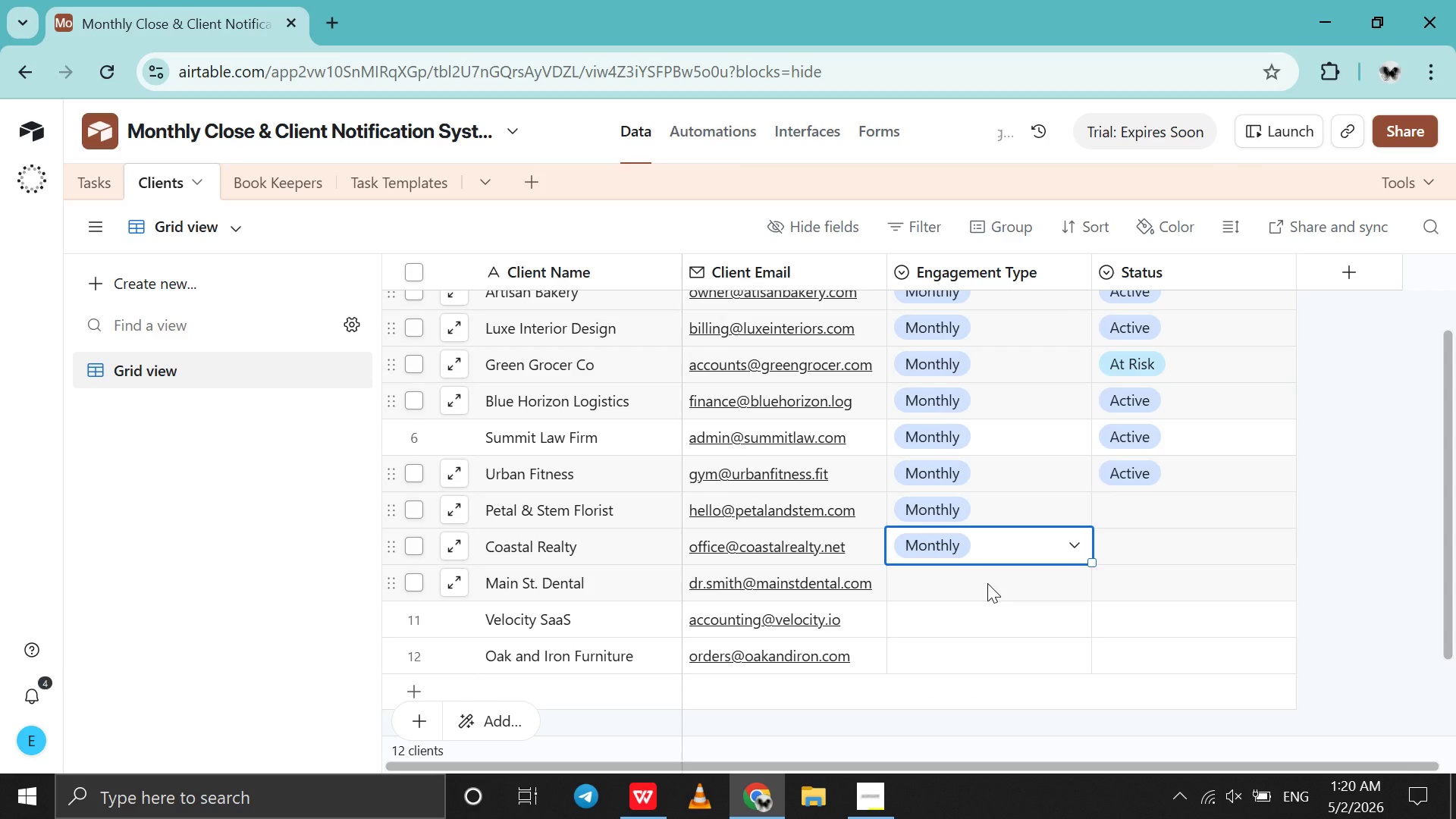 
double_click([987, 583])
 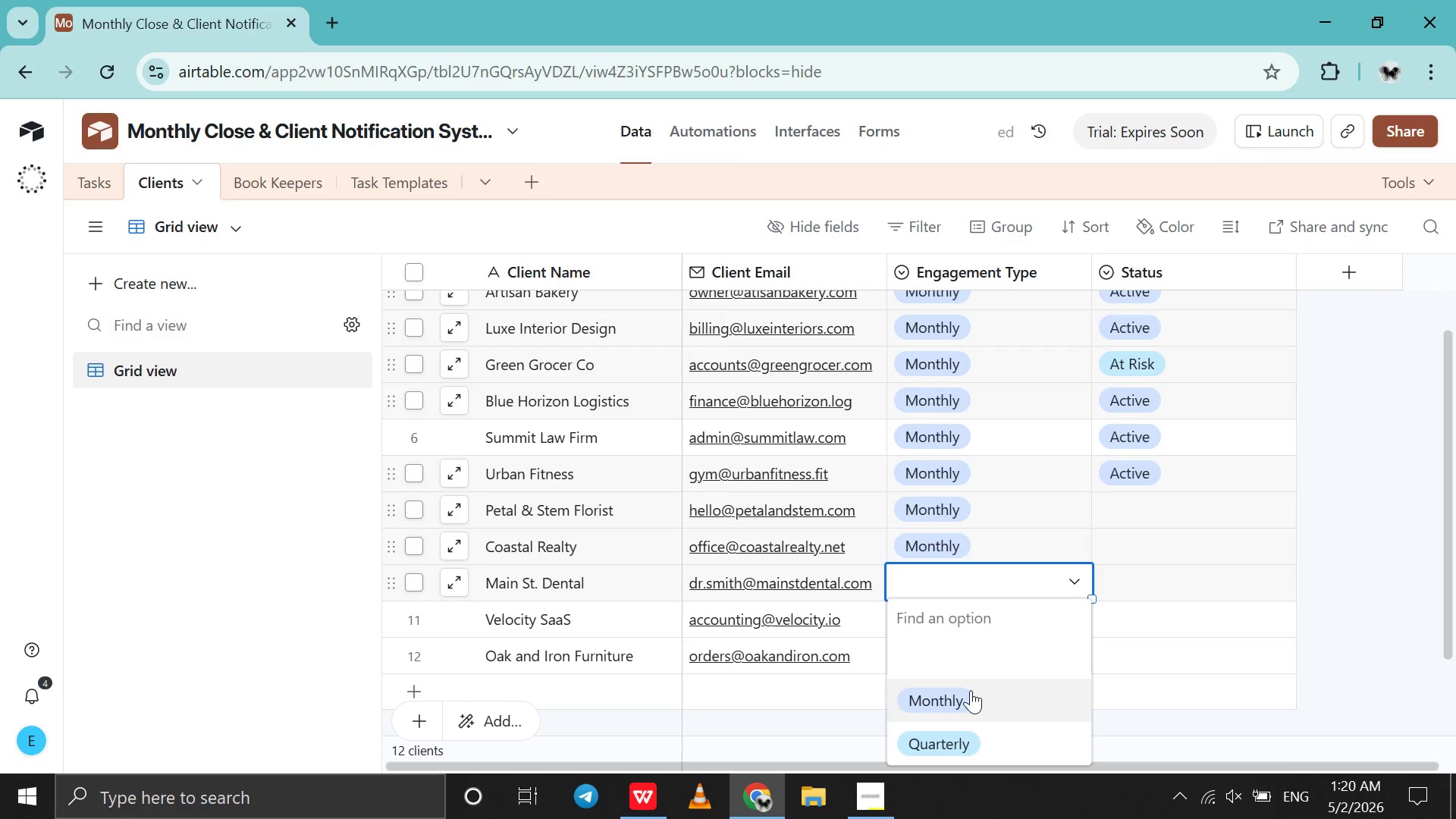 
left_click([971, 690])
 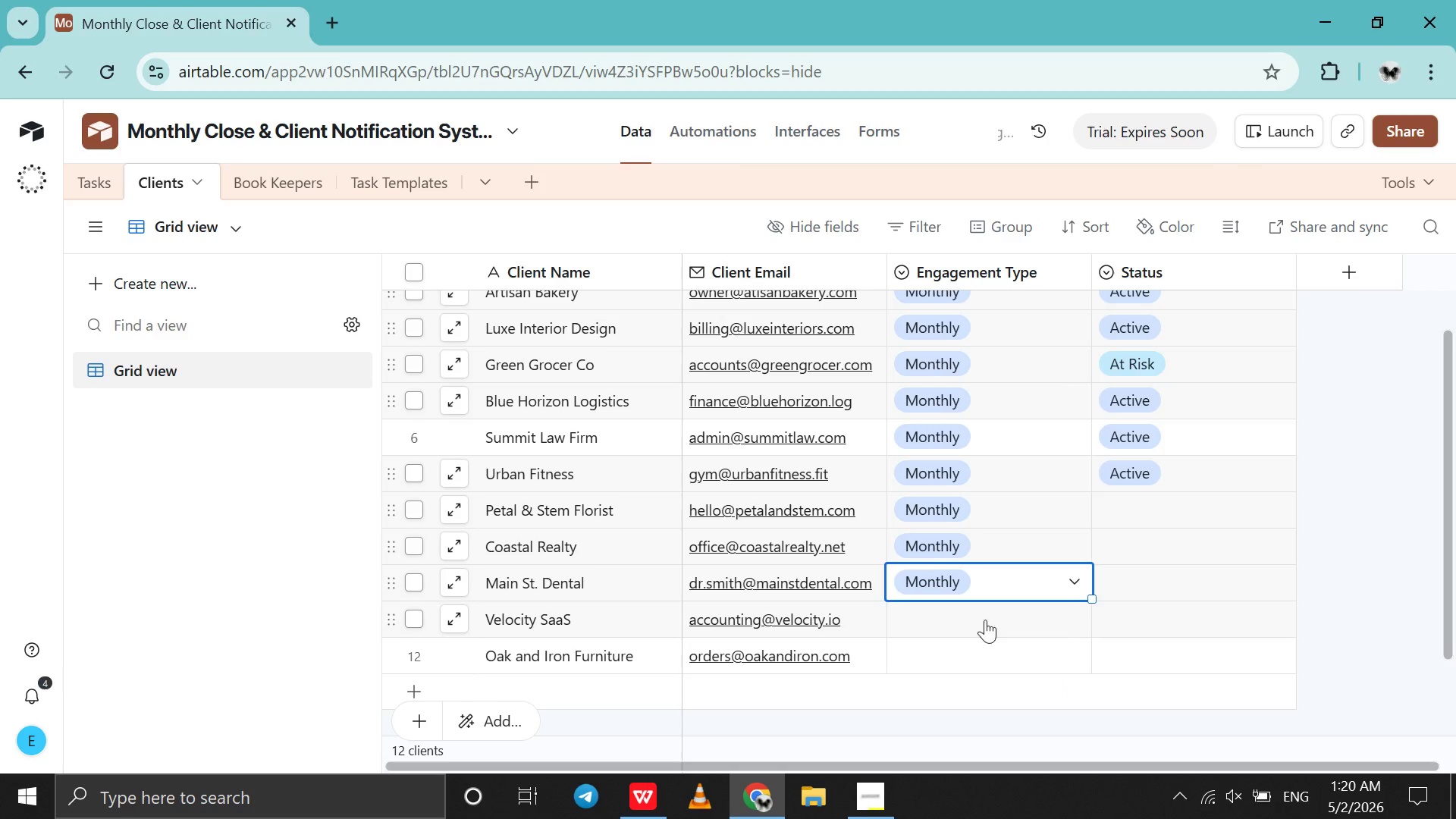 
double_click([985, 620])
 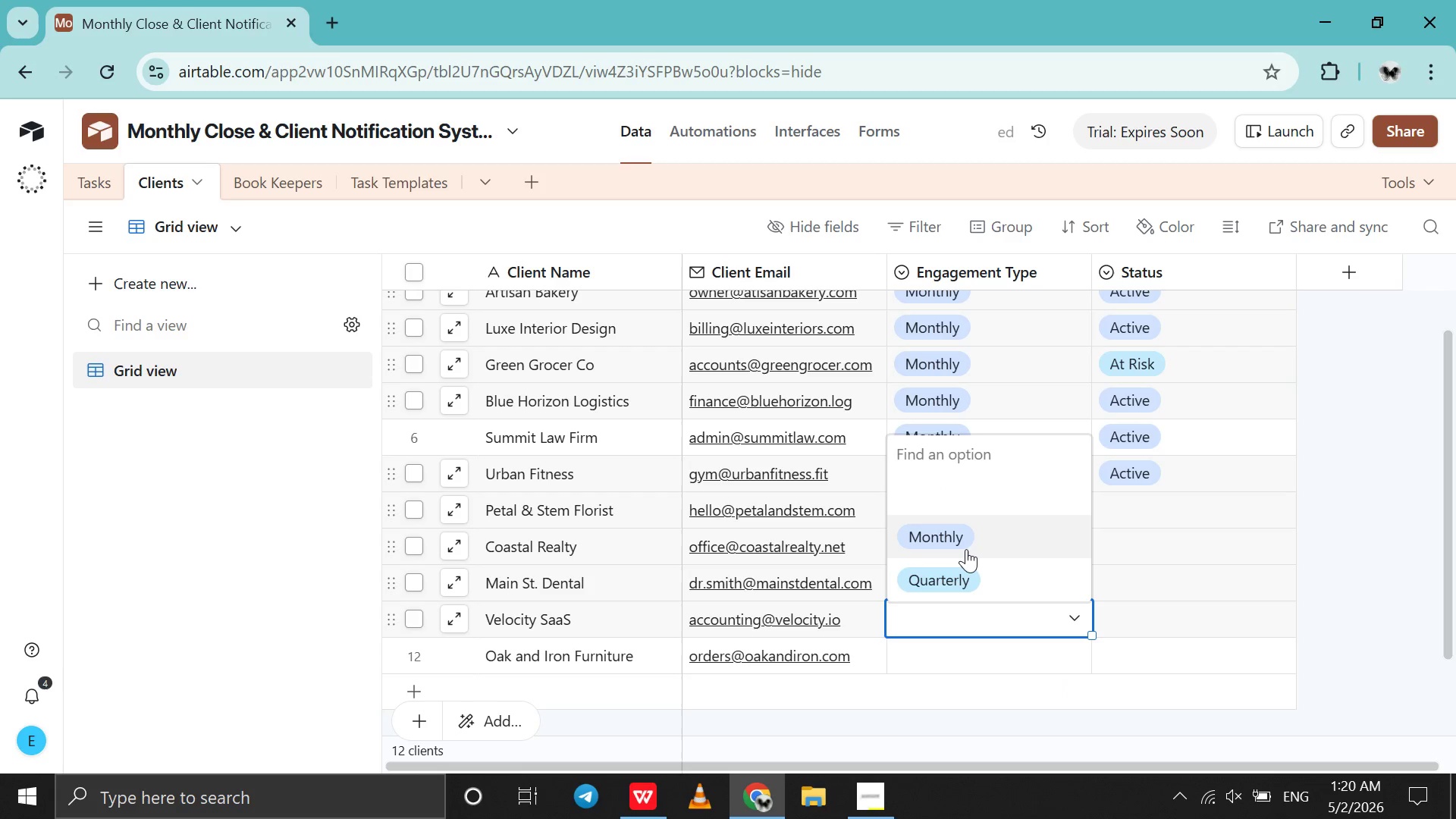 
left_click([966, 549])
 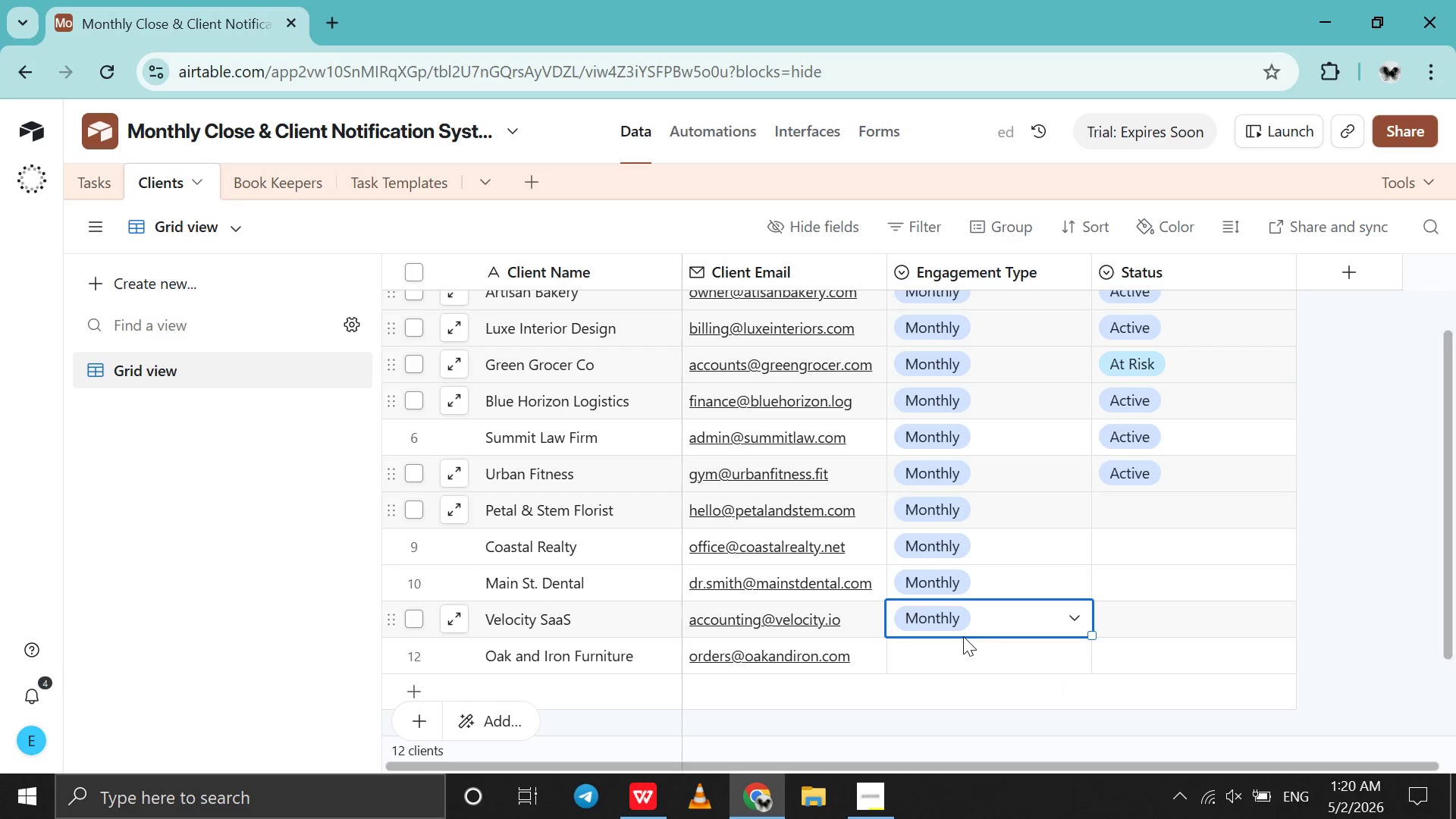 
double_click([963, 636])
 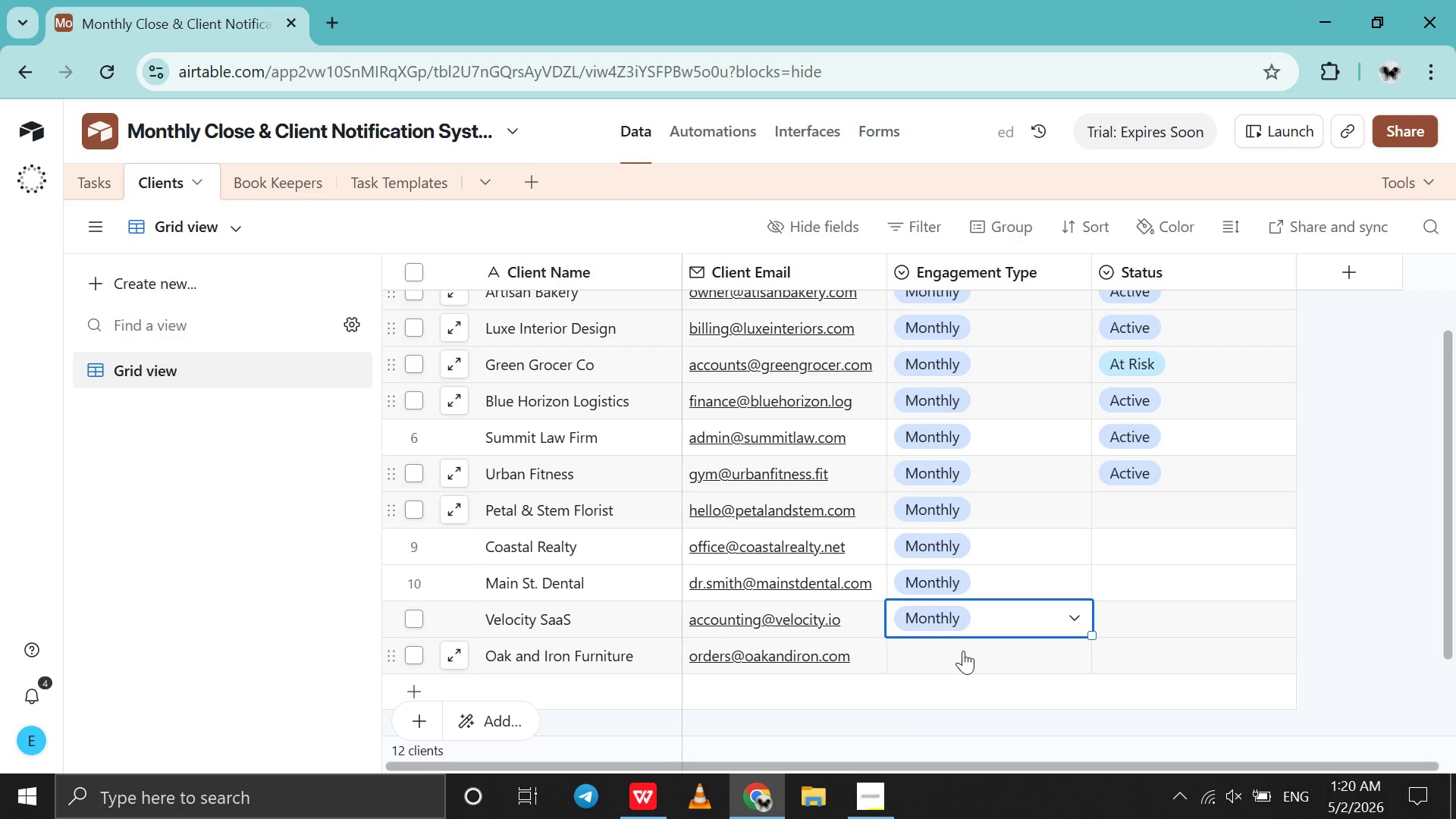 
left_click([963, 651])
 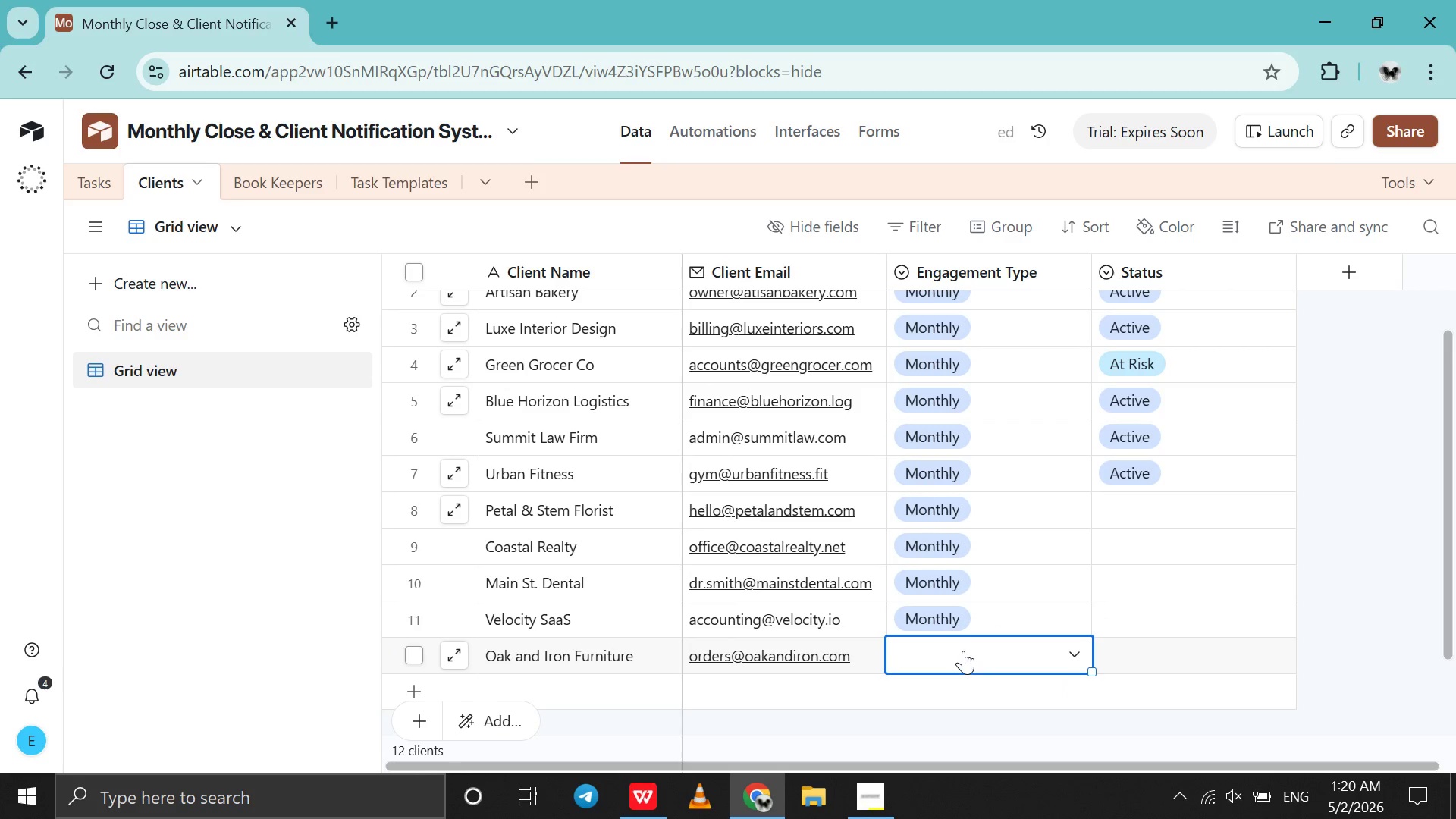 
double_click([963, 651])
 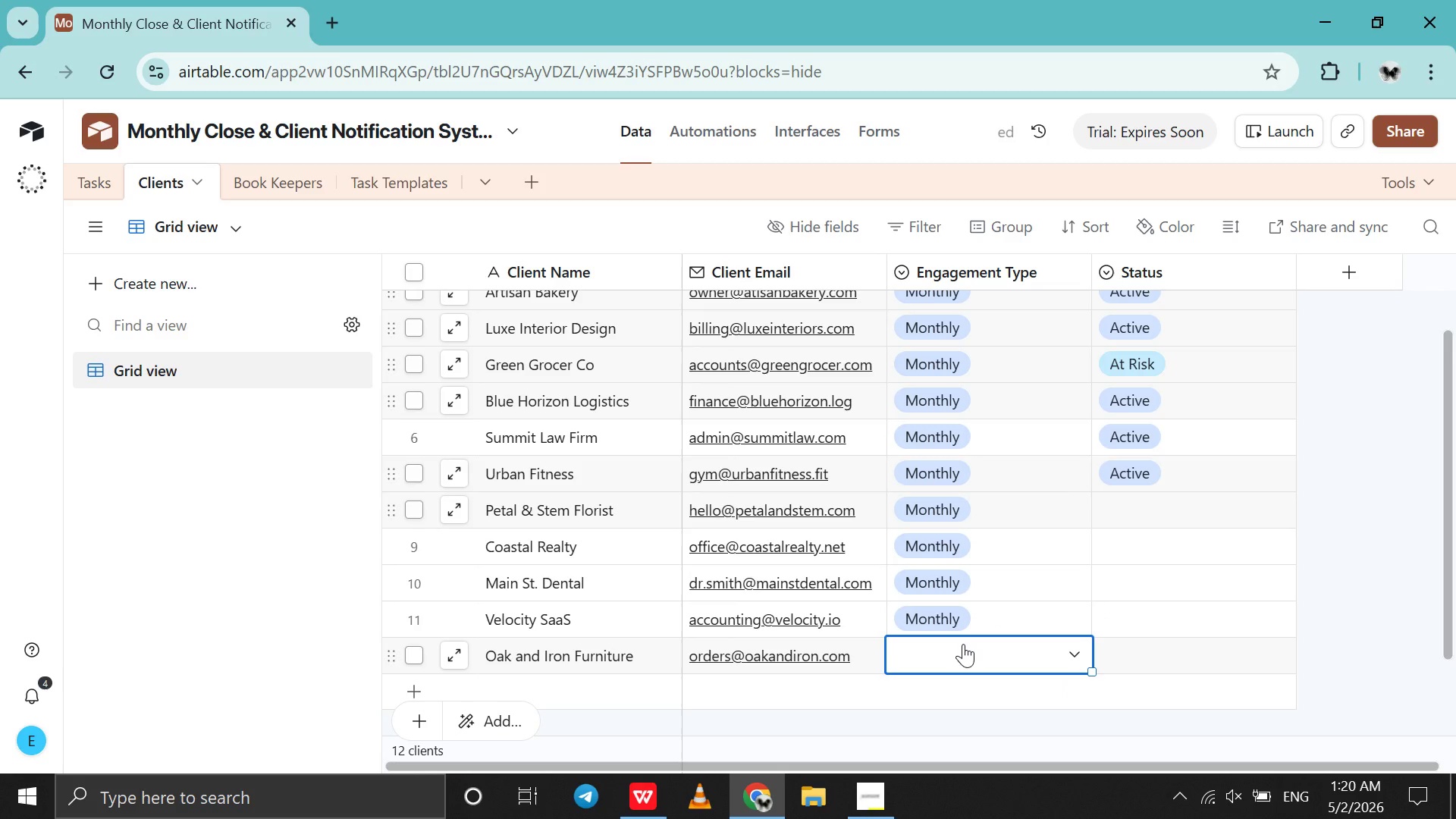 
left_click([963, 644])
 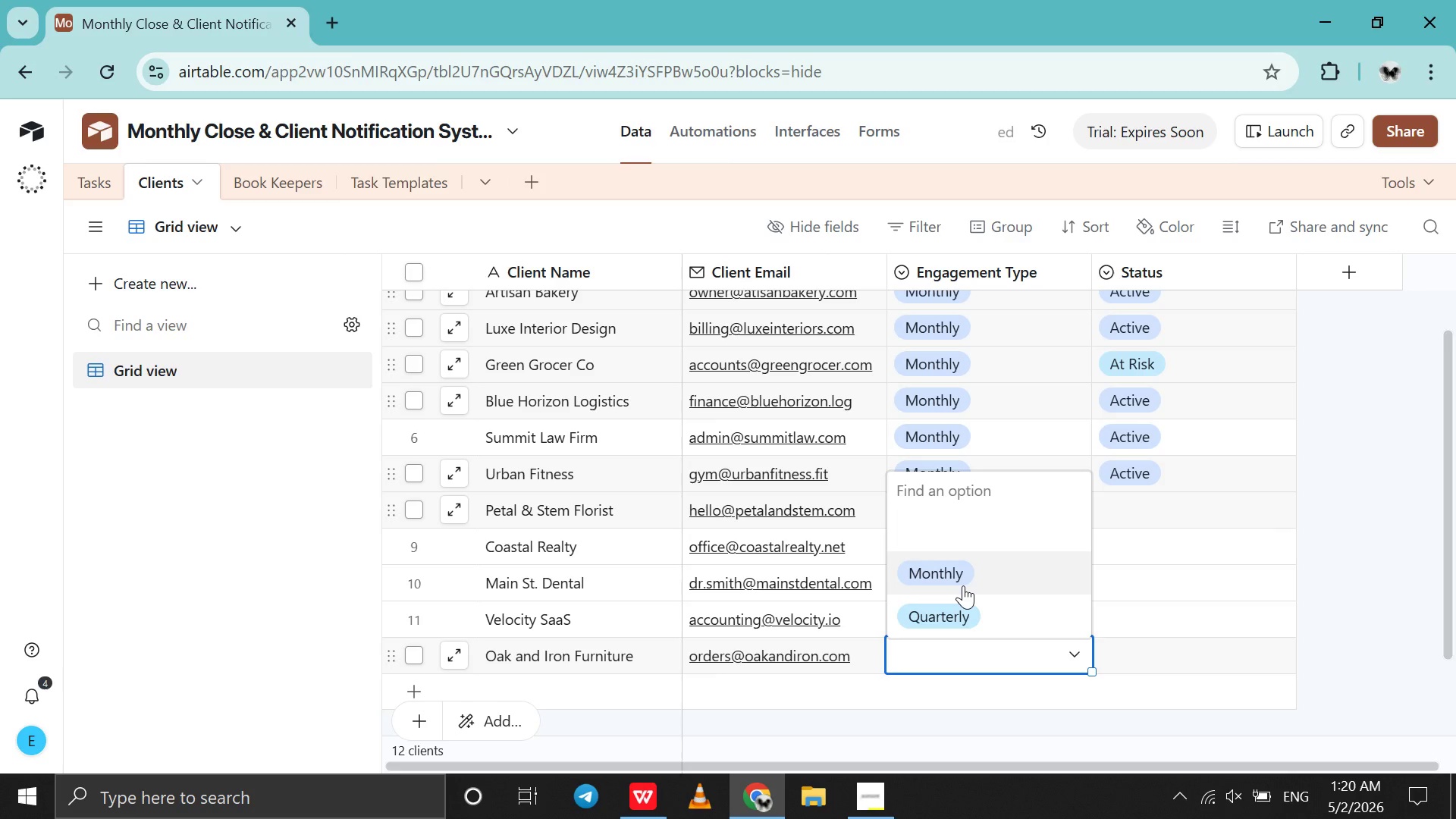 
left_click([963, 585])
 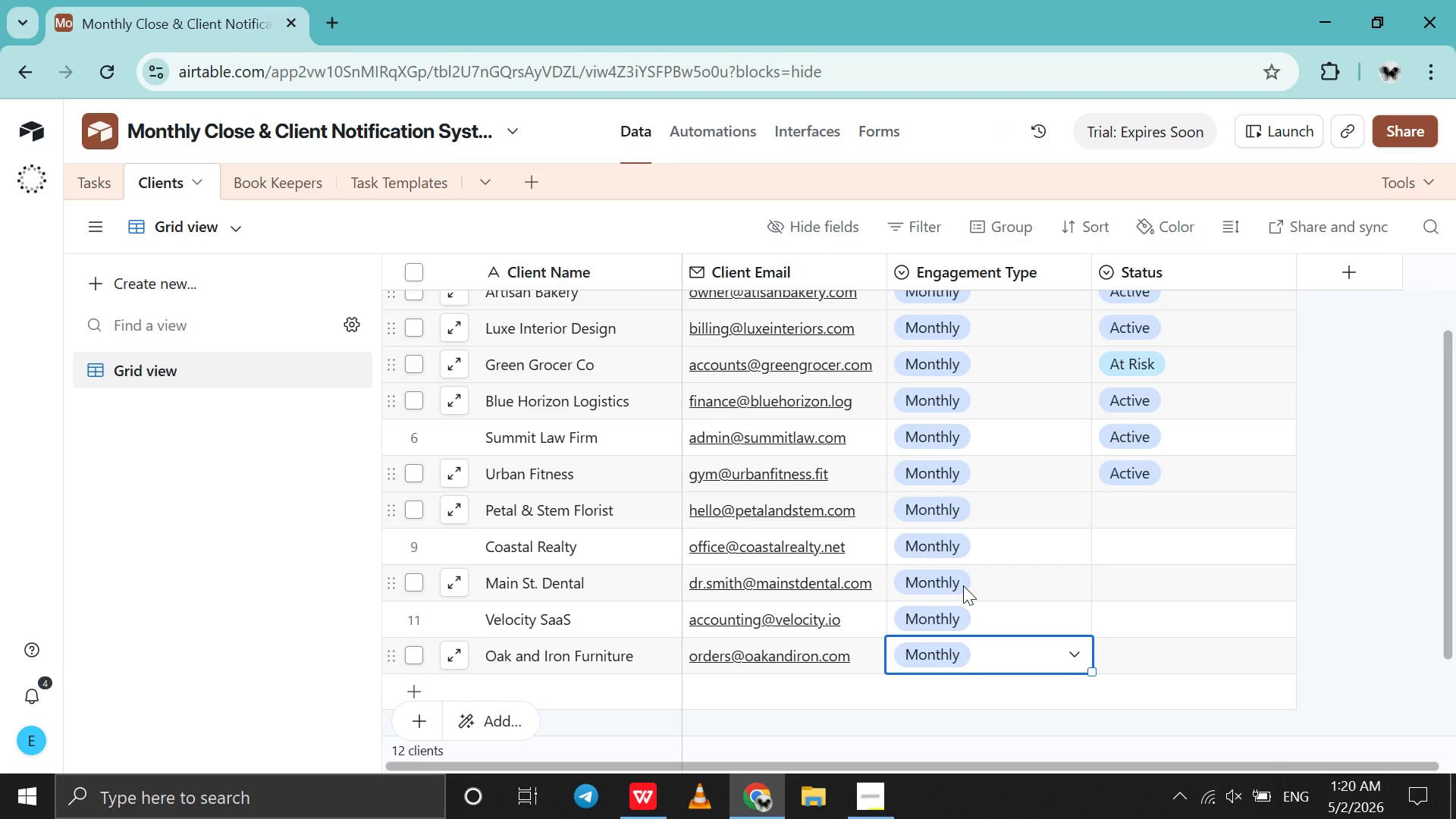 
wait(17.06)
 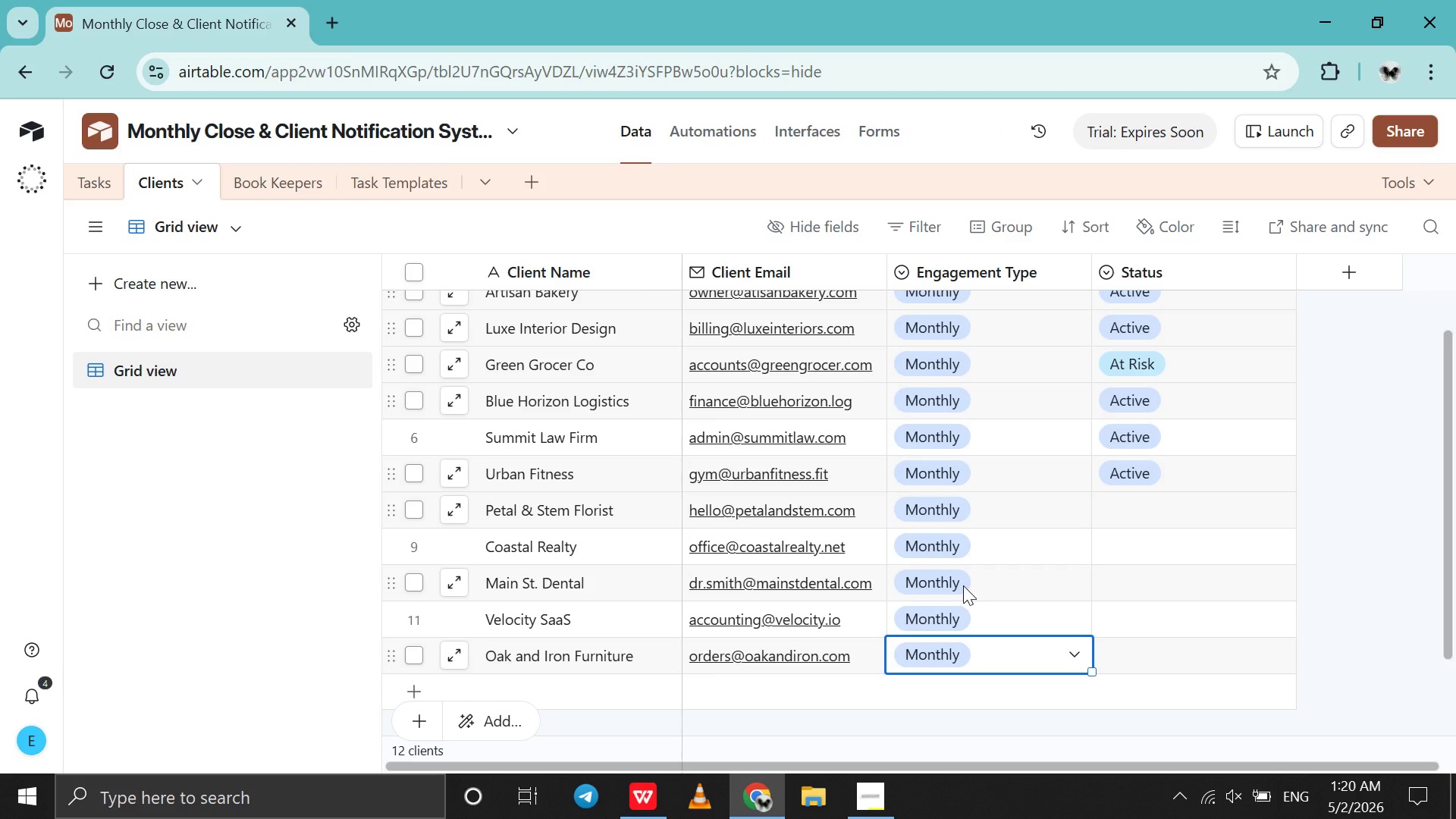 
double_click([1131, 576])
 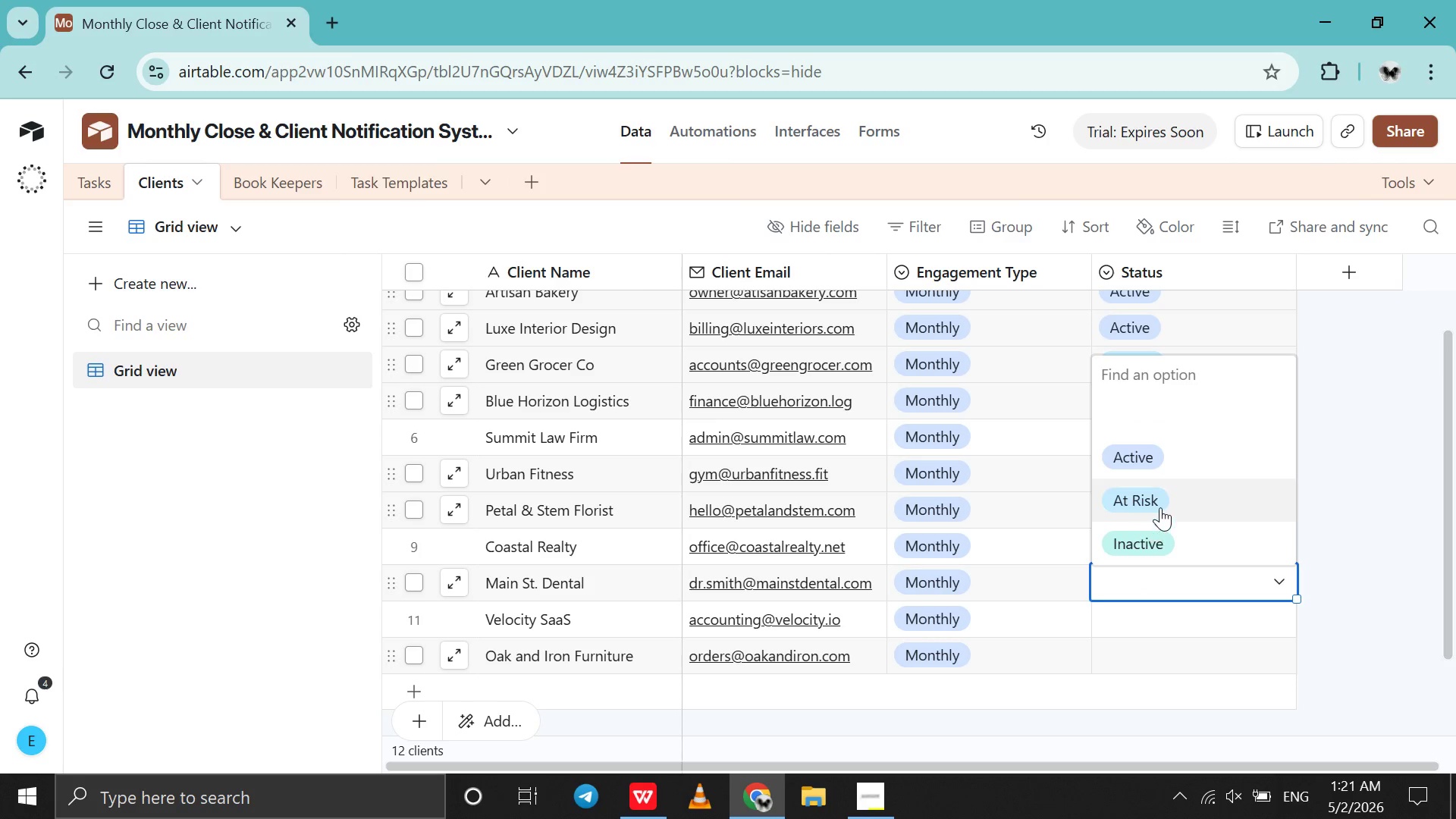 
left_click([1161, 507])
 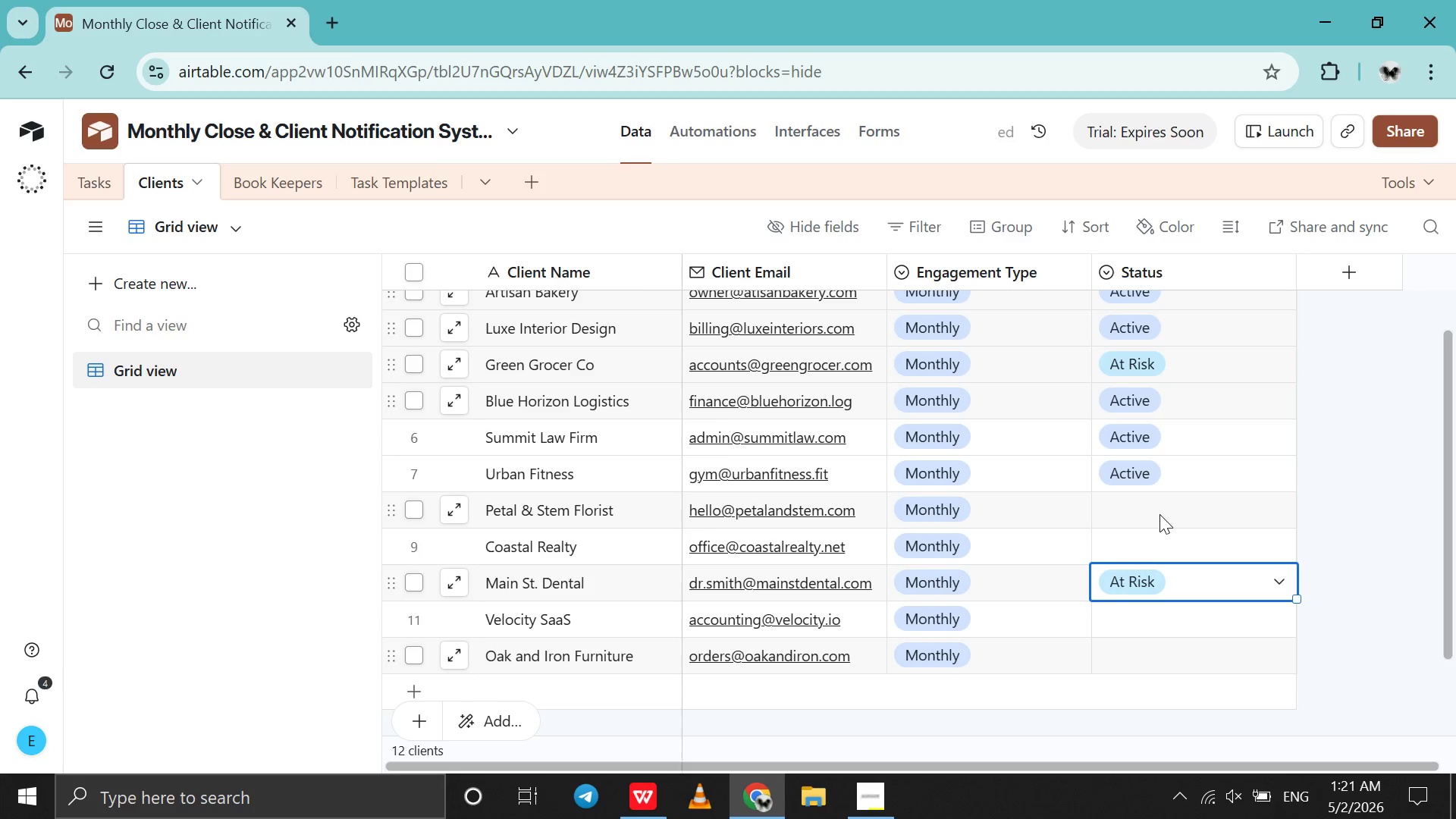 
double_click([1159, 514])
 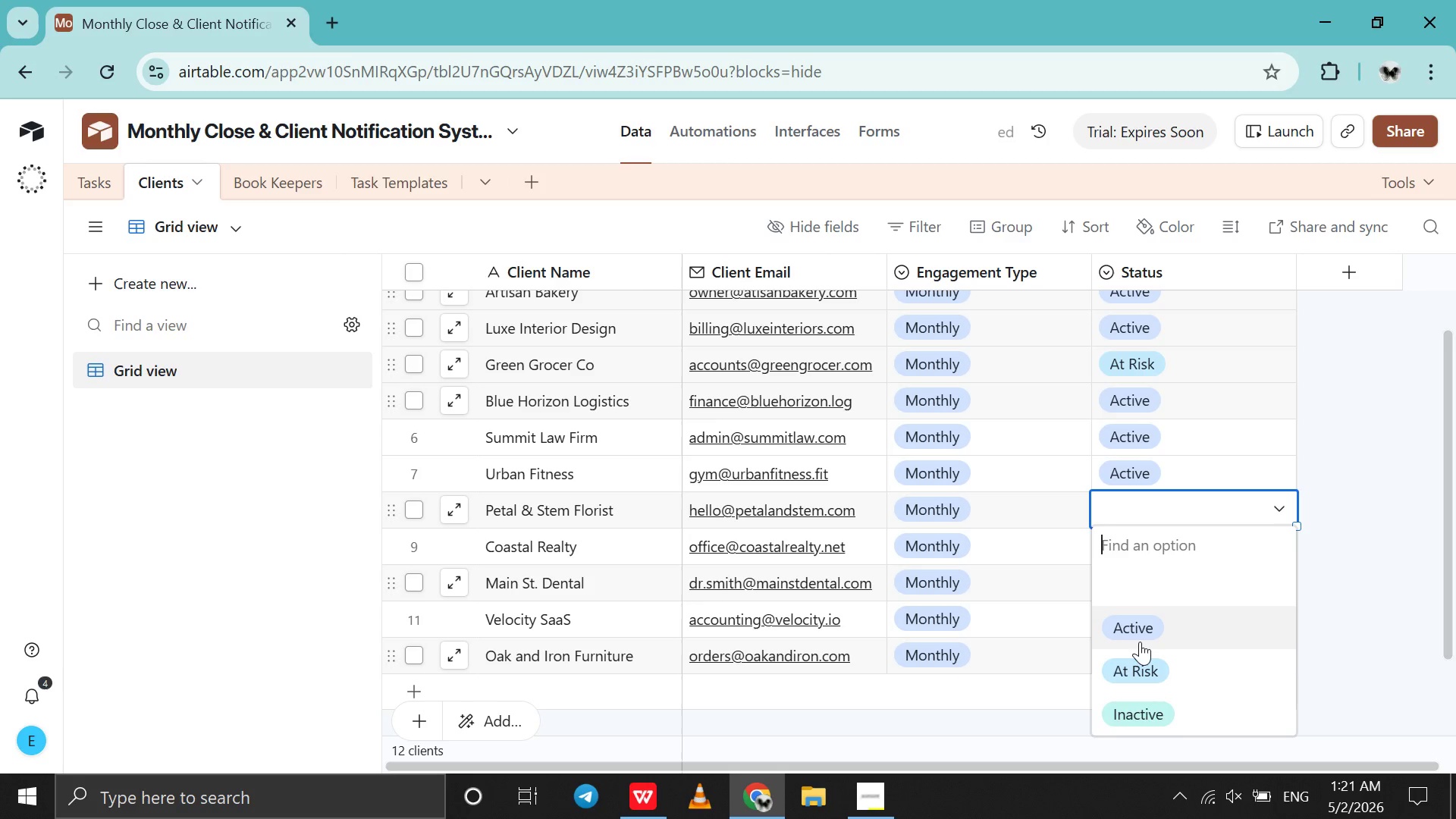 
left_click([1140, 642])
 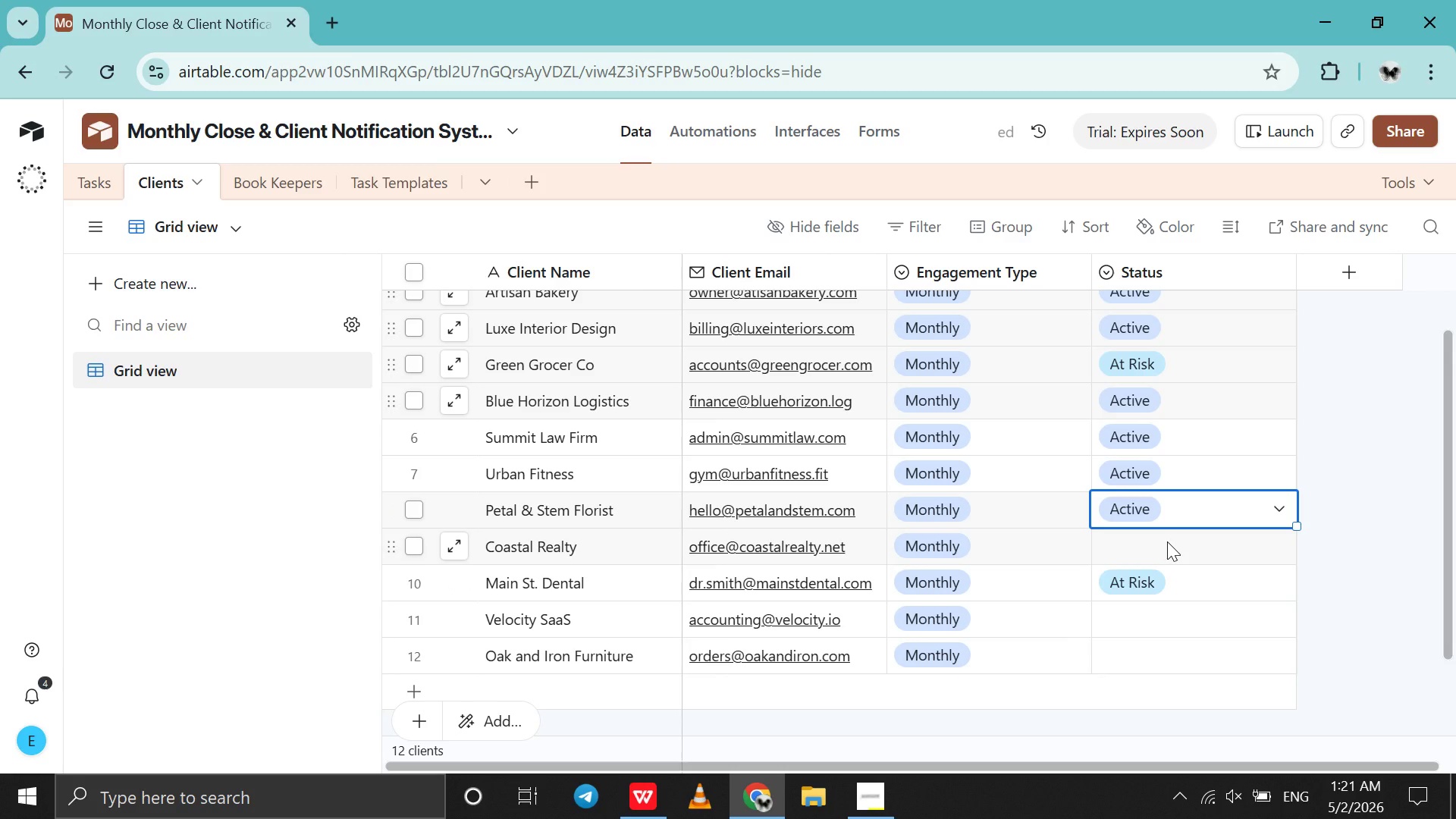 
double_click([1167, 541])
 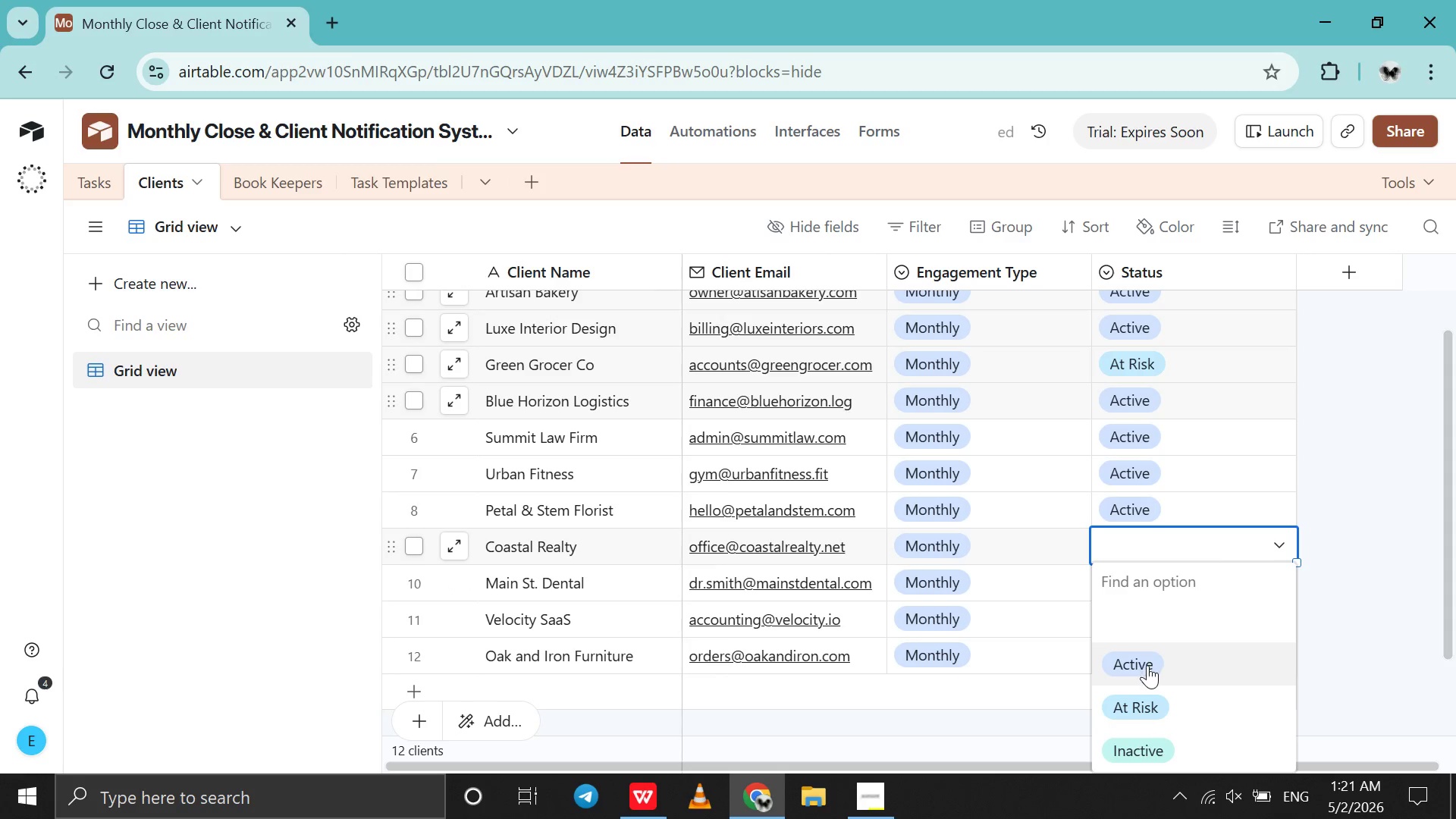 
left_click([1147, 667])
 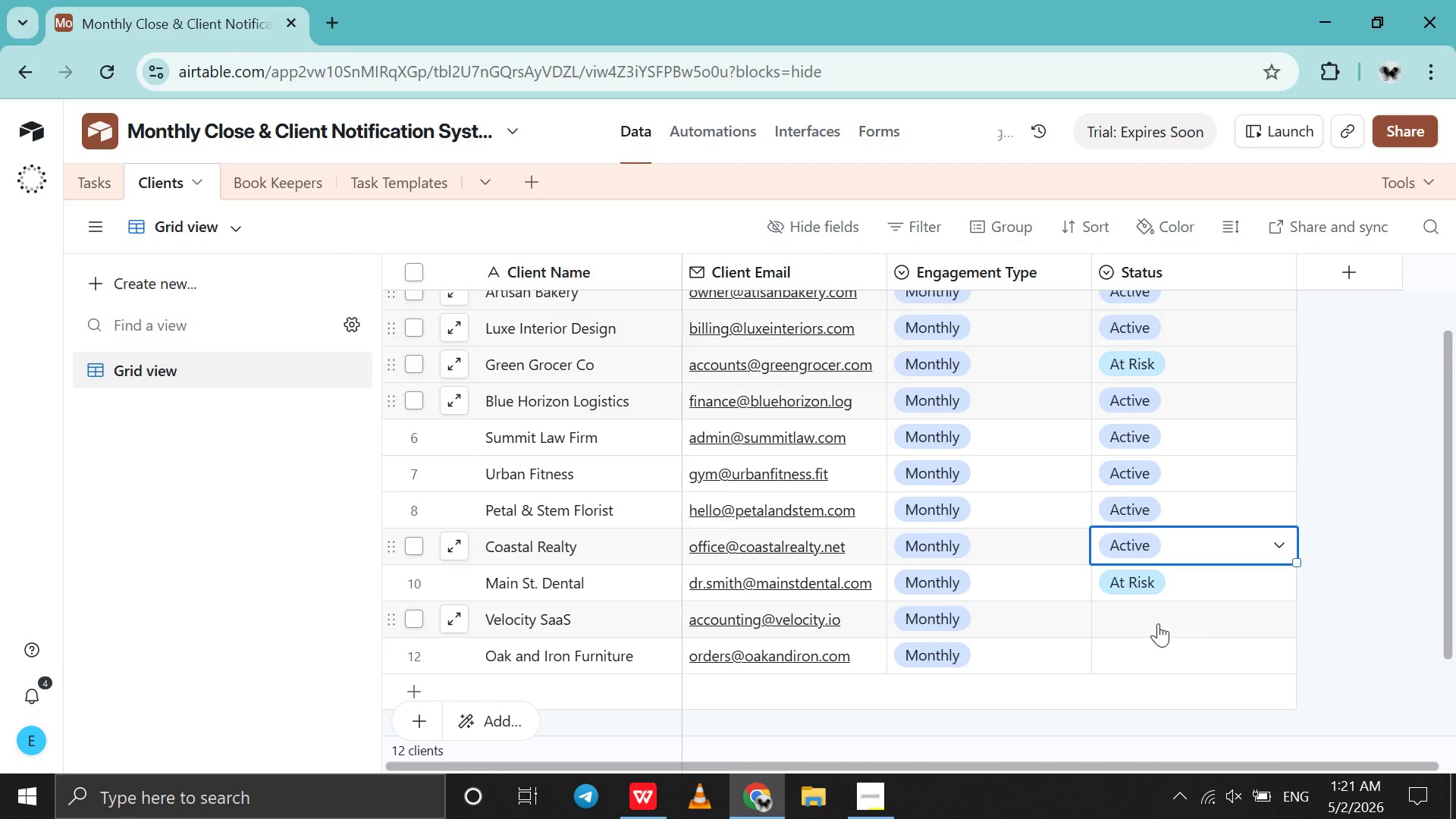 
double_click([1158, 623])
 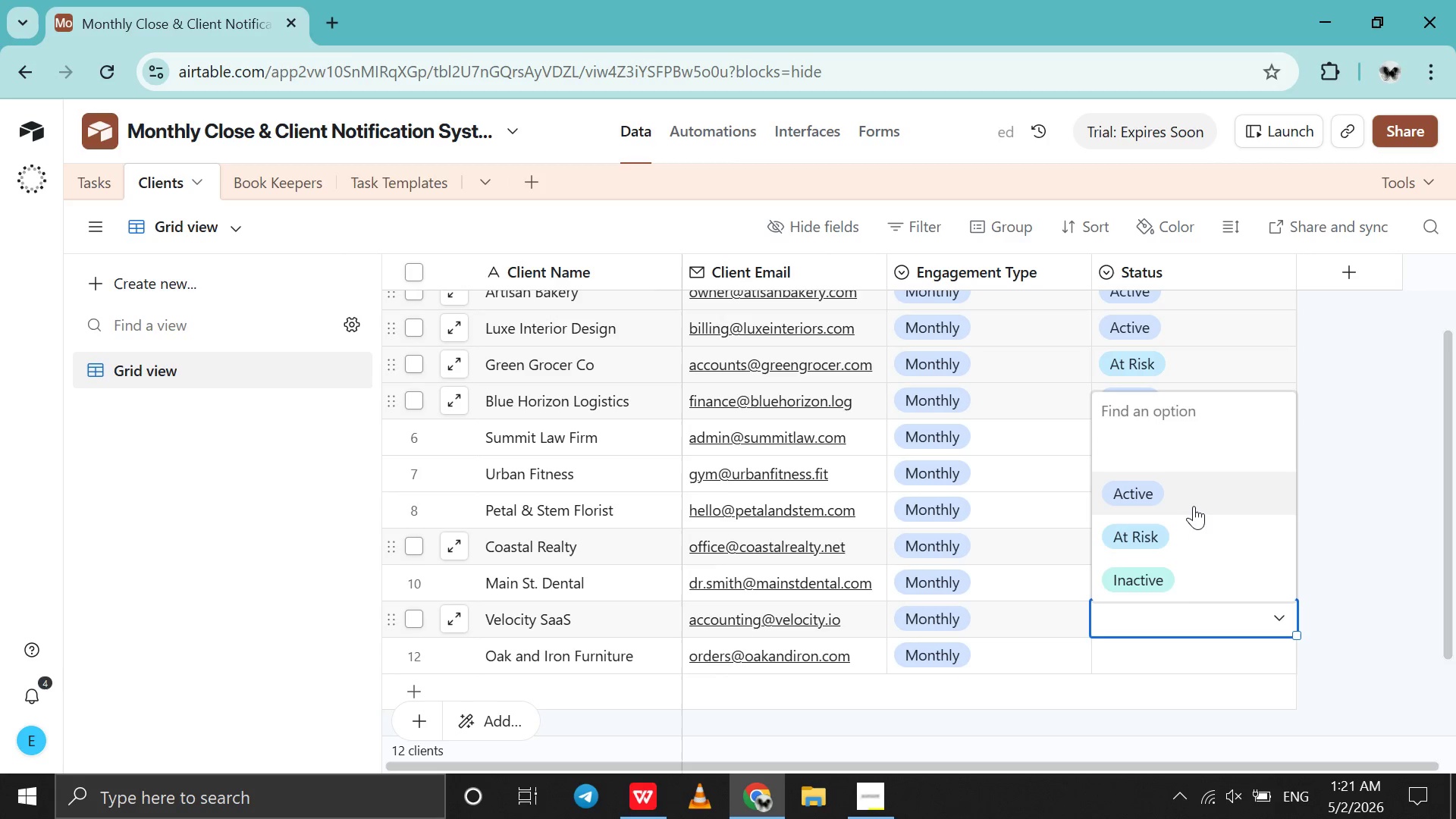 
left_click([1200, 500])
 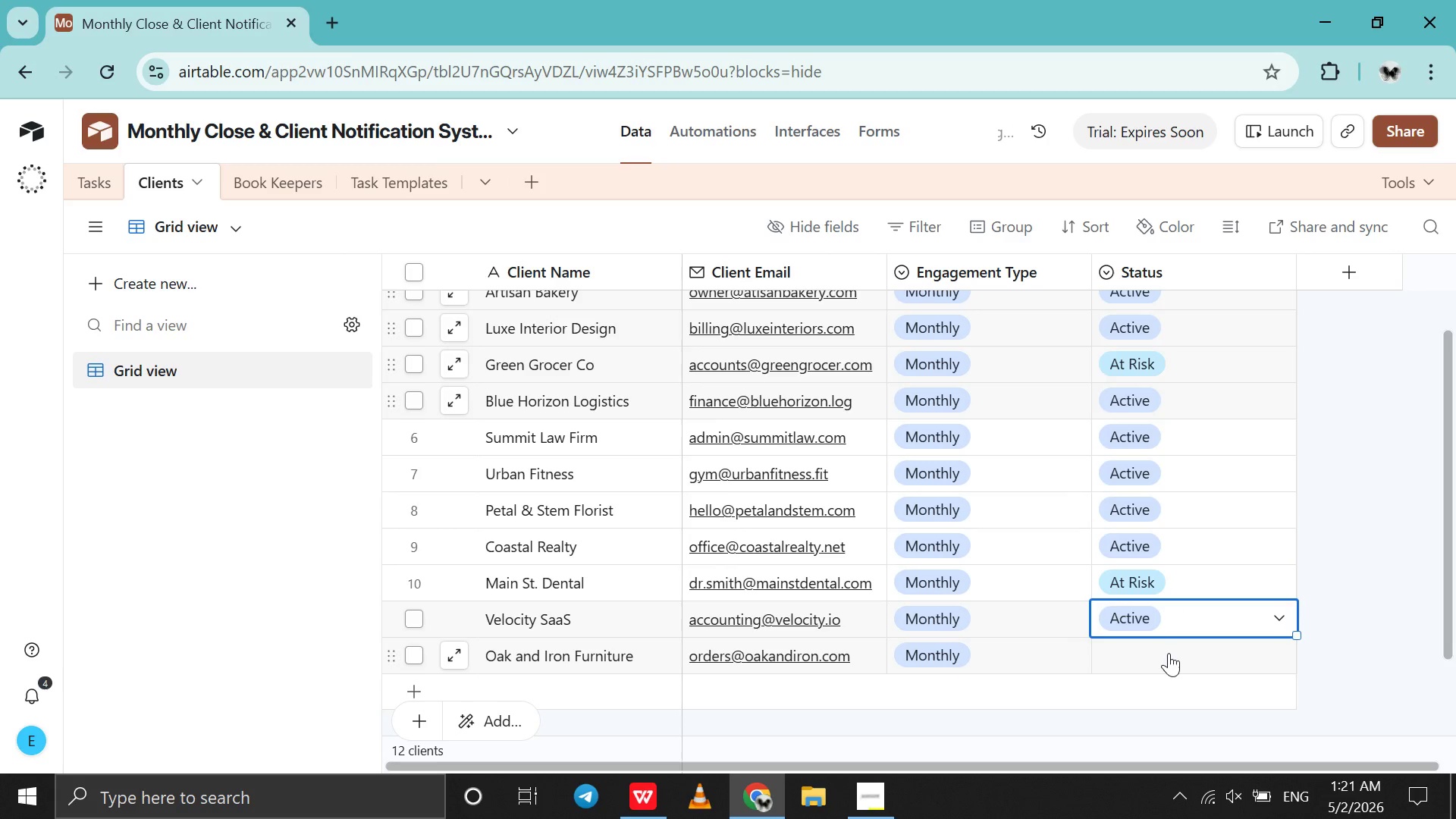 
double_click([1169, 653])
 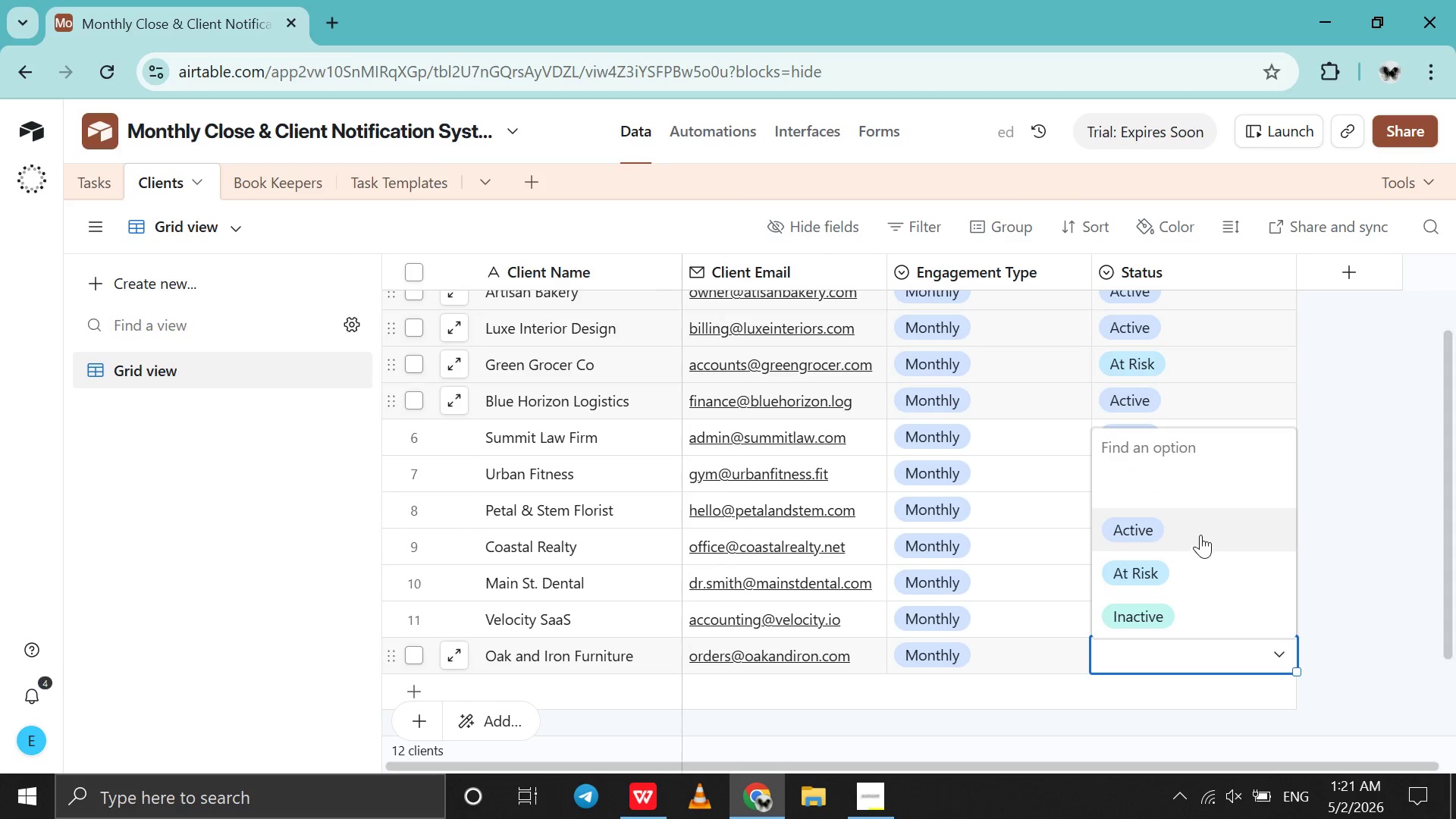 
left_click([1202, 531])
 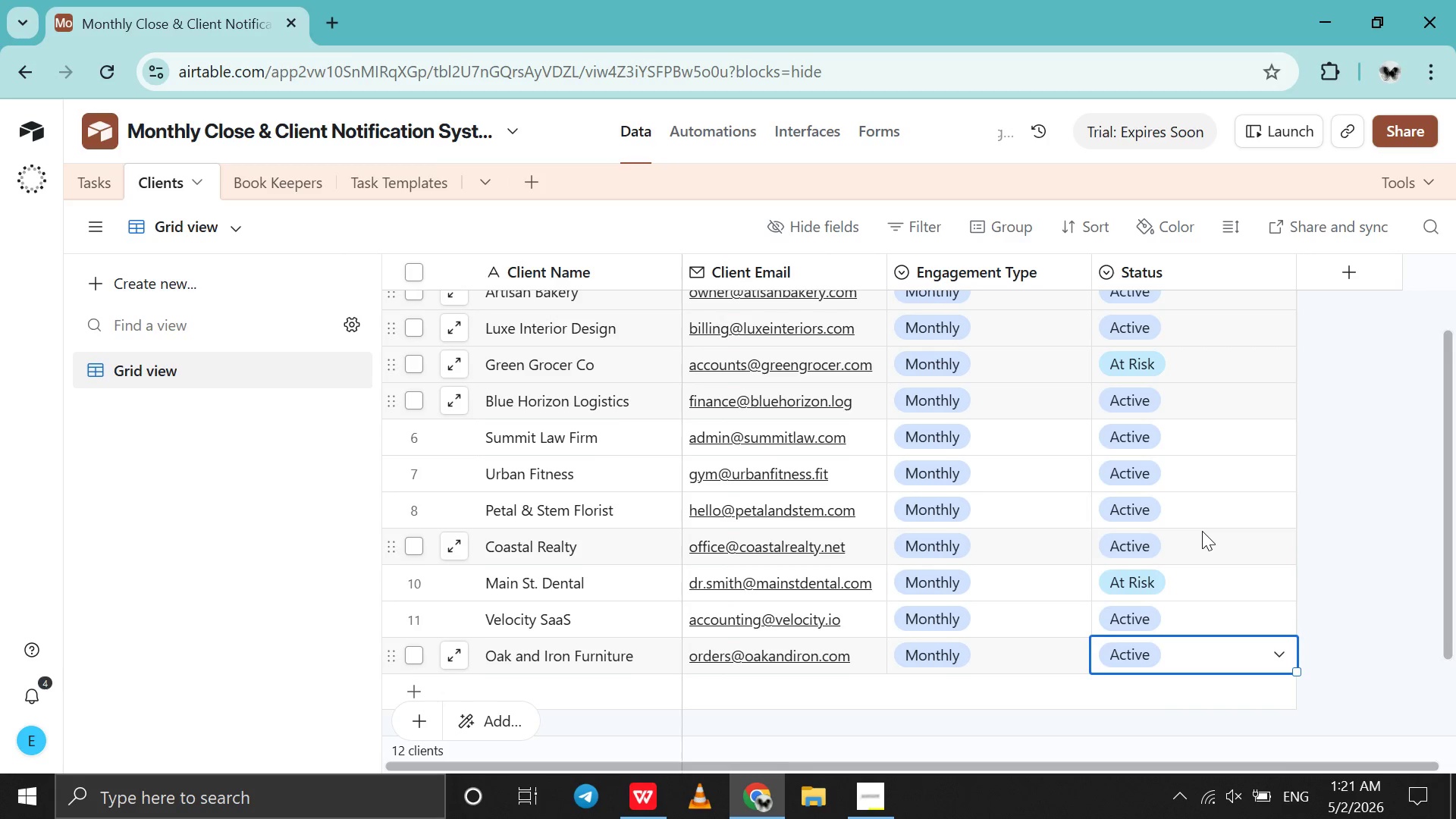 
scroll: coordinate [1202, 531], scroll_direction: up, amount: 84.0
 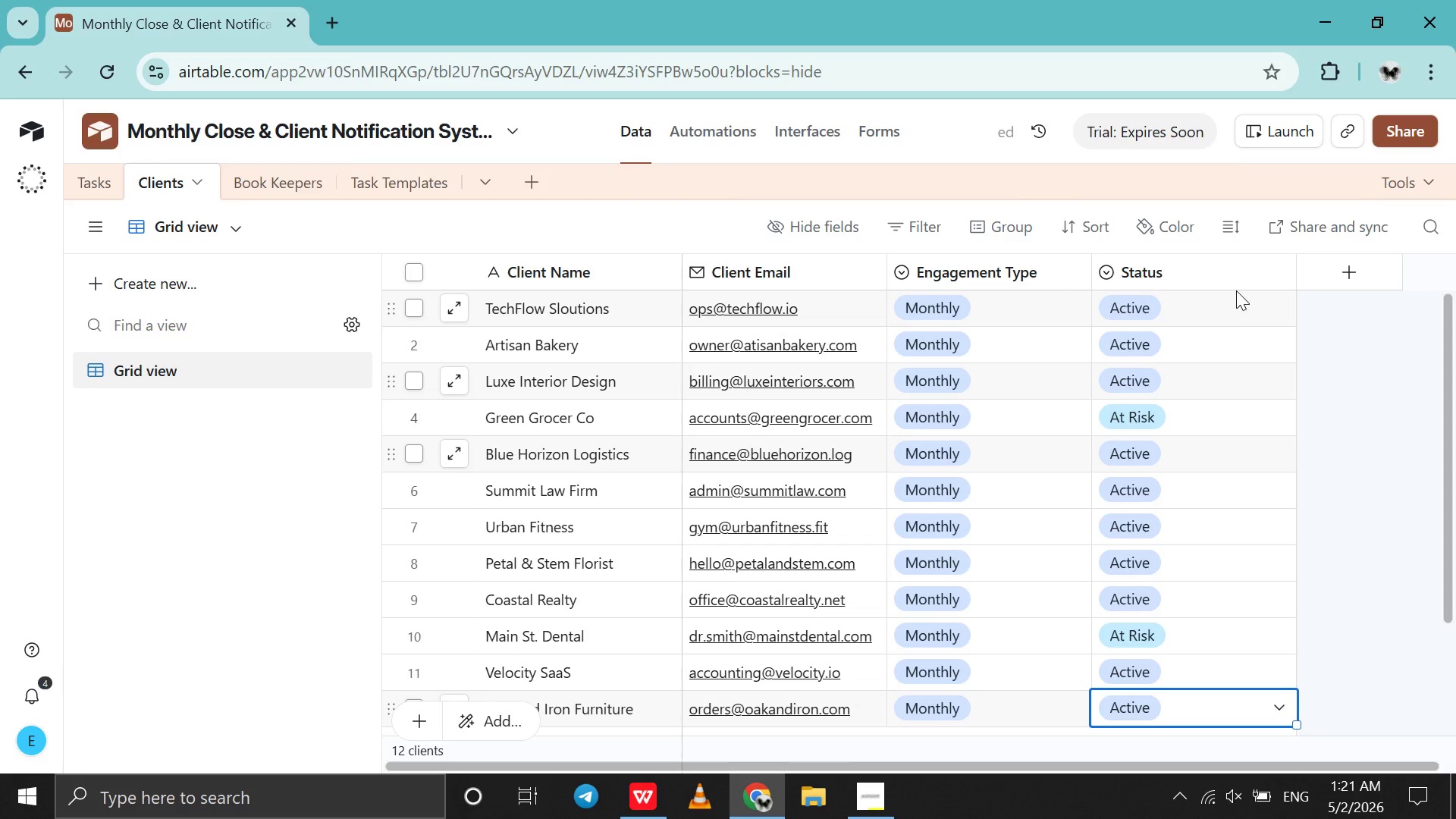 
left_click([1327, 259])
 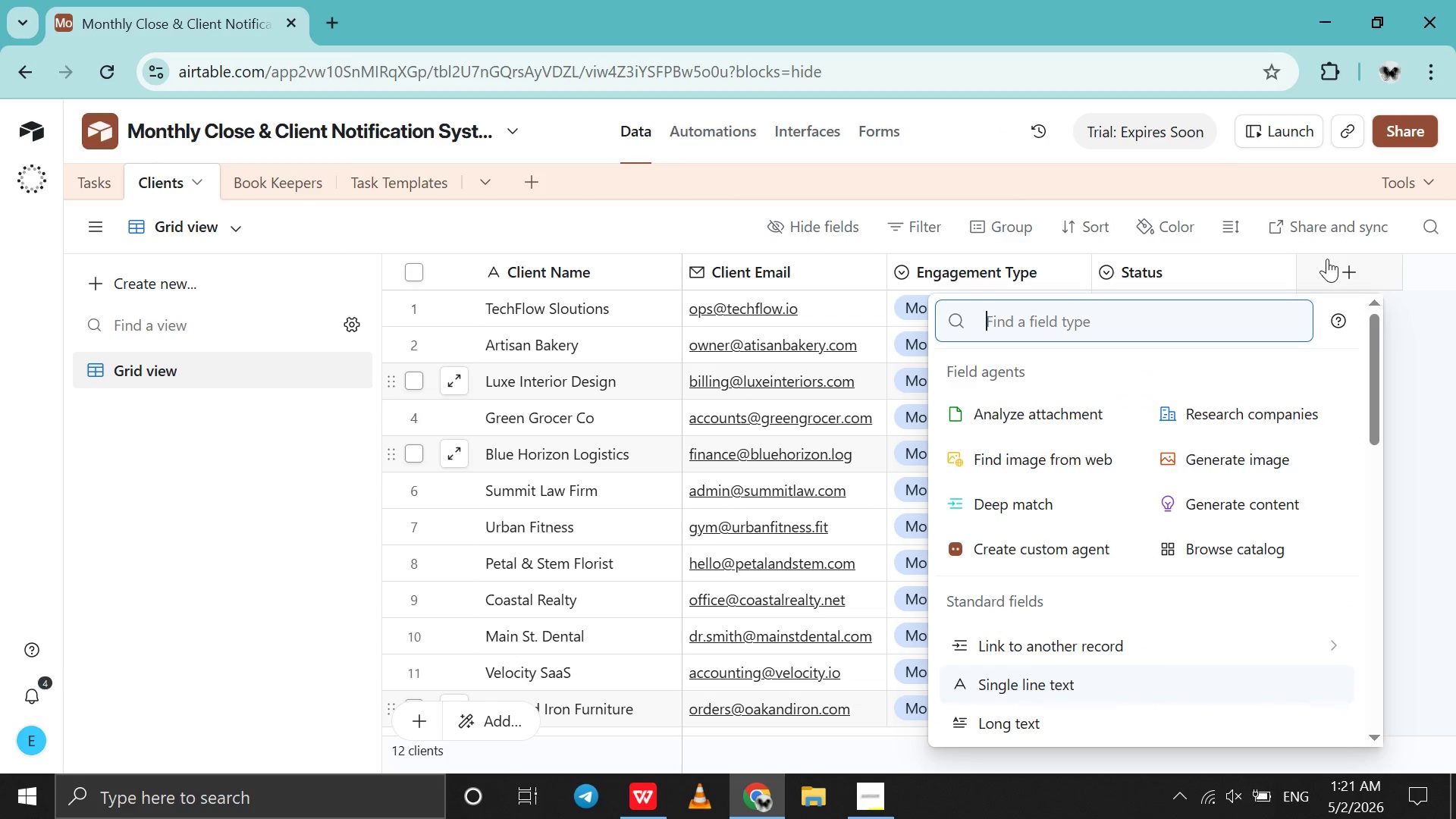 
wait(5.92)
 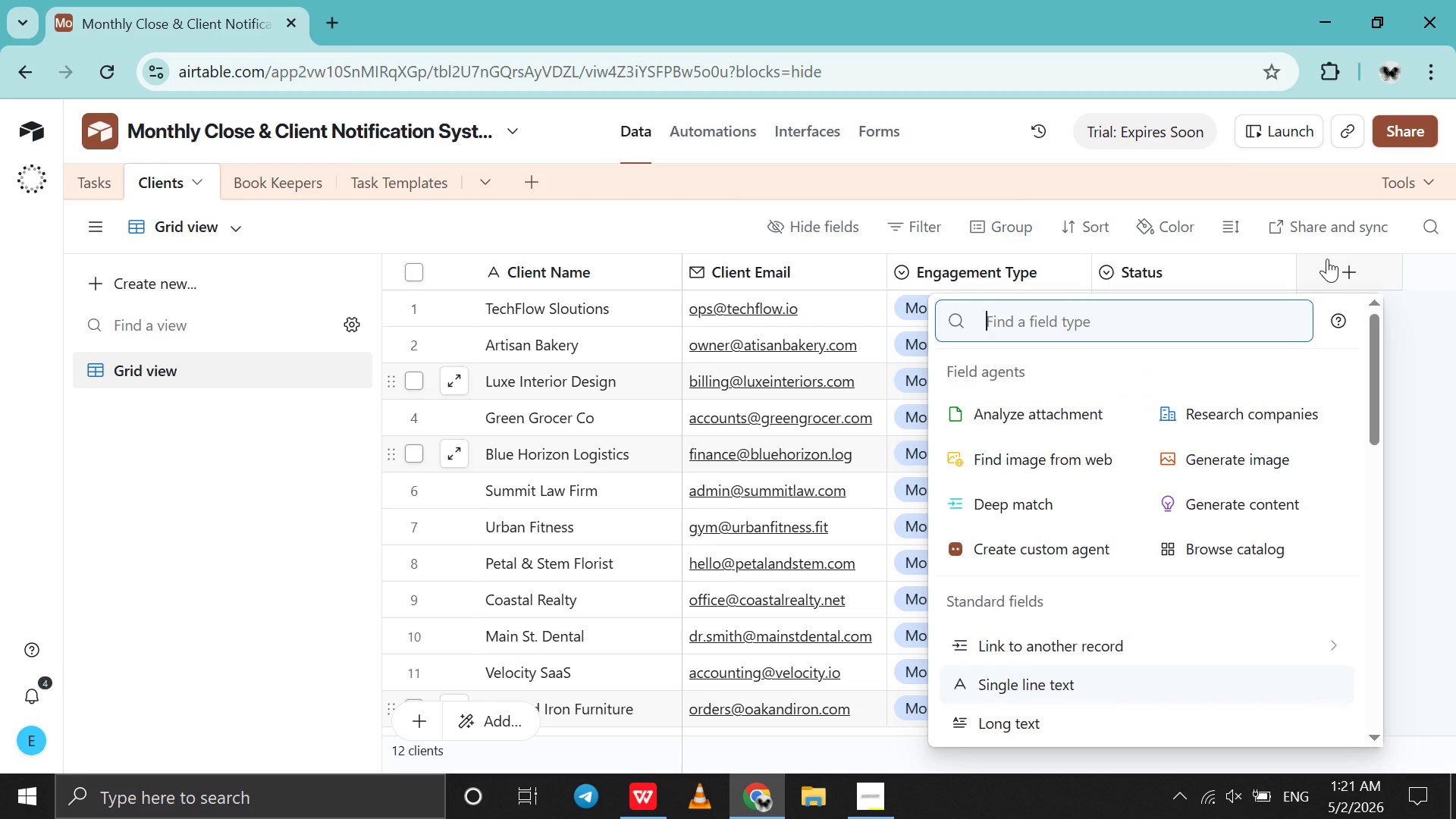 
left_click([1166, 648])
 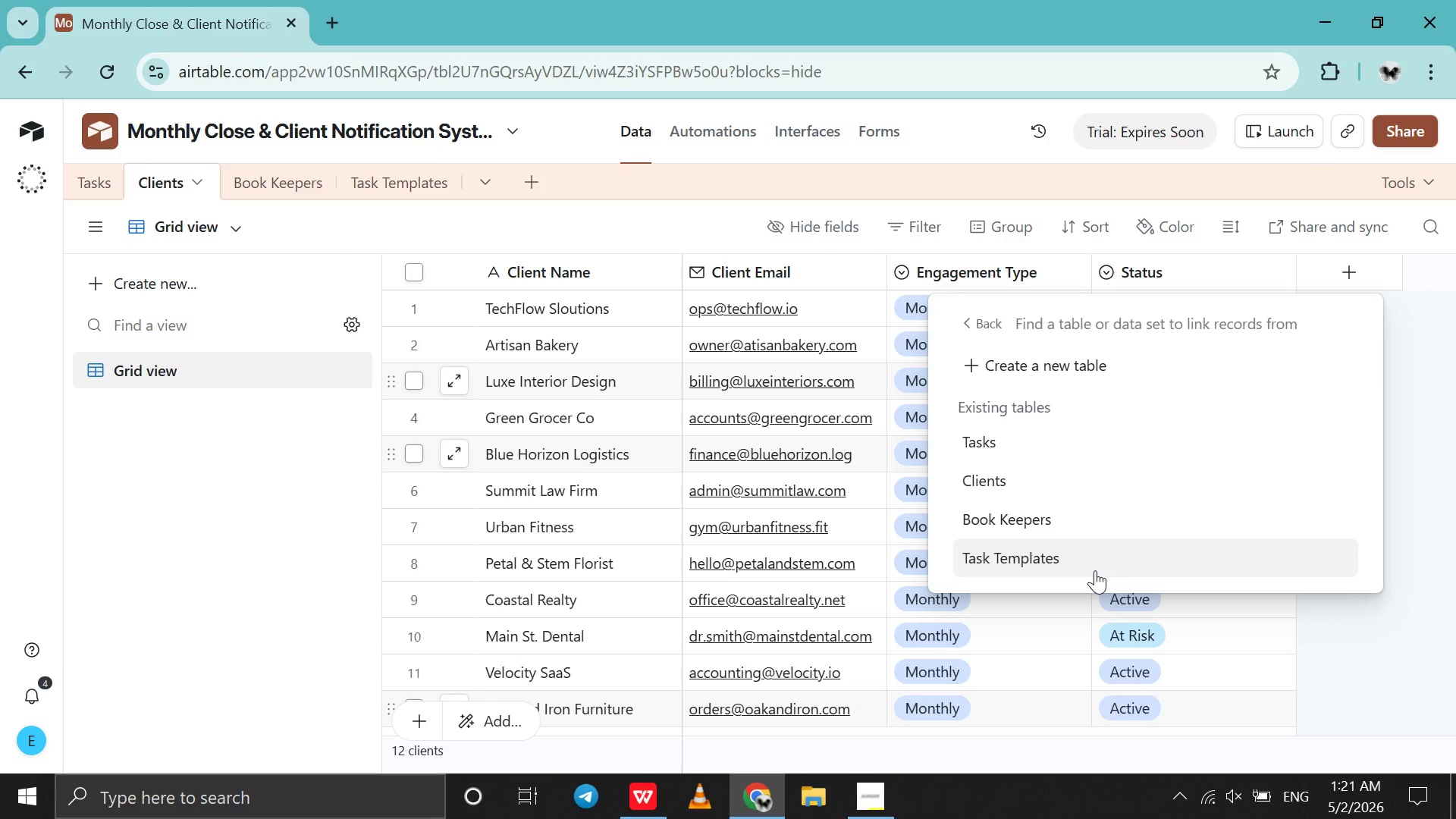 
left_click([1095, 570])
 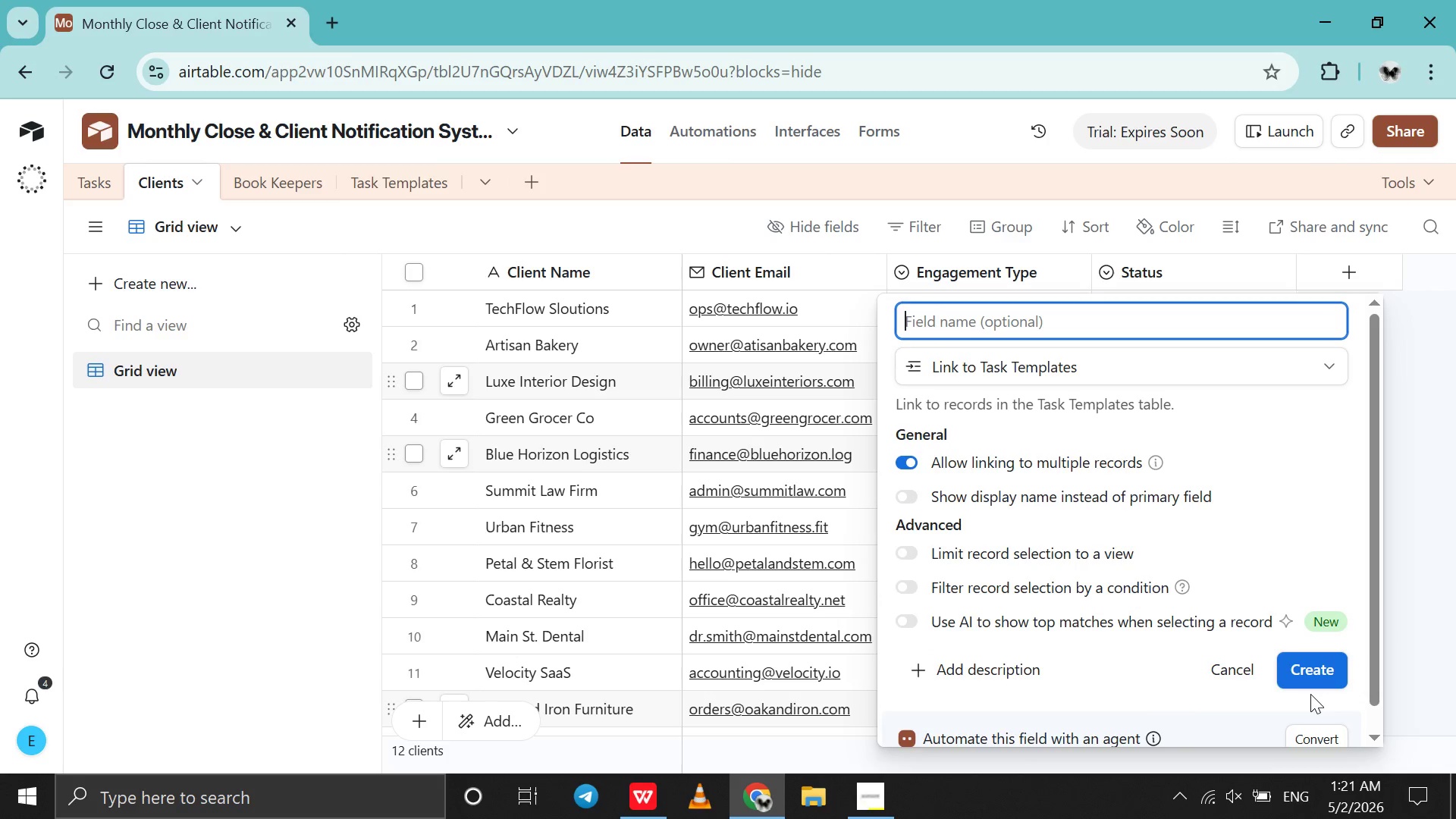 
left_click([1313, 671])
 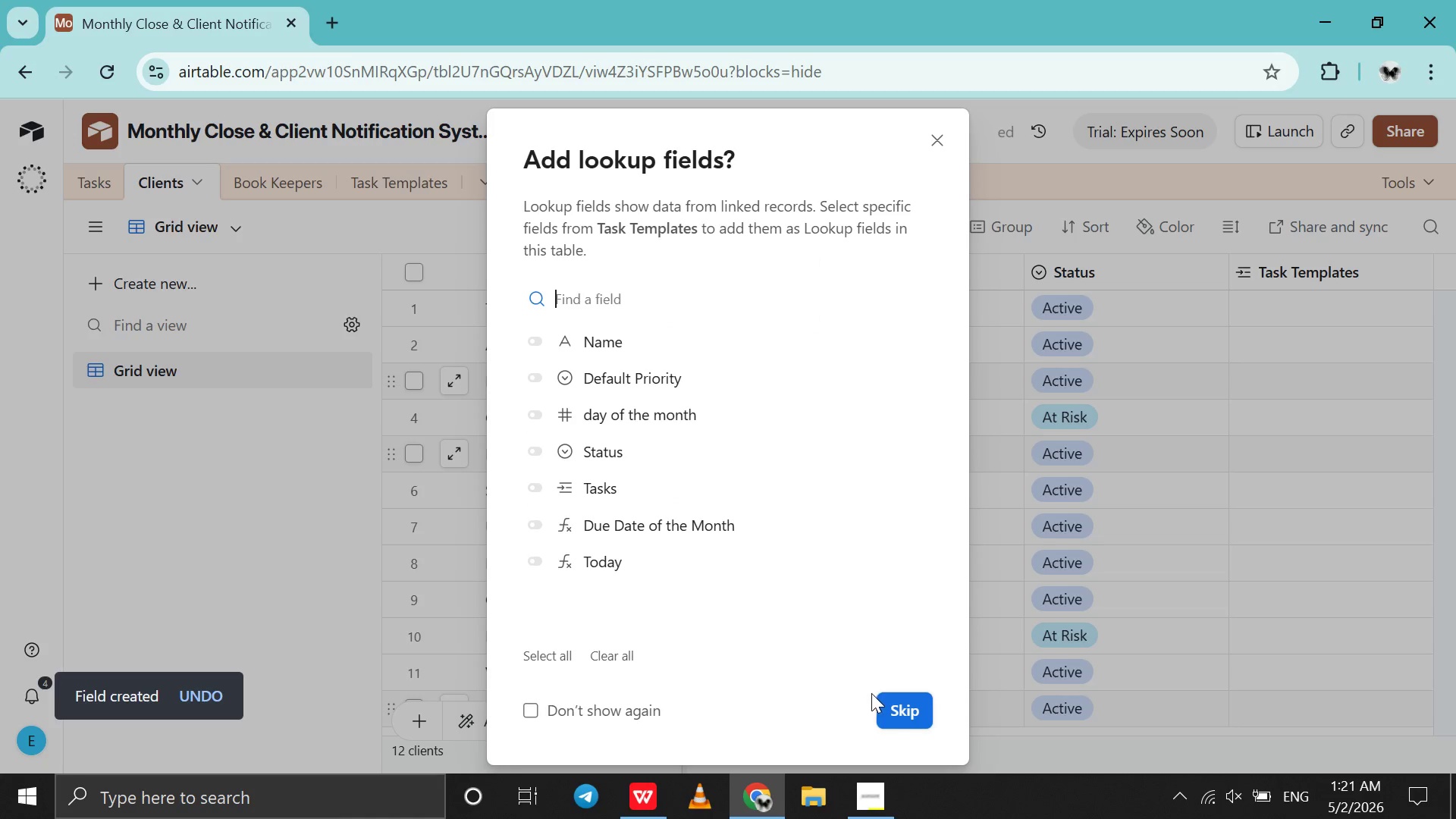 
left_click([912, 707])
 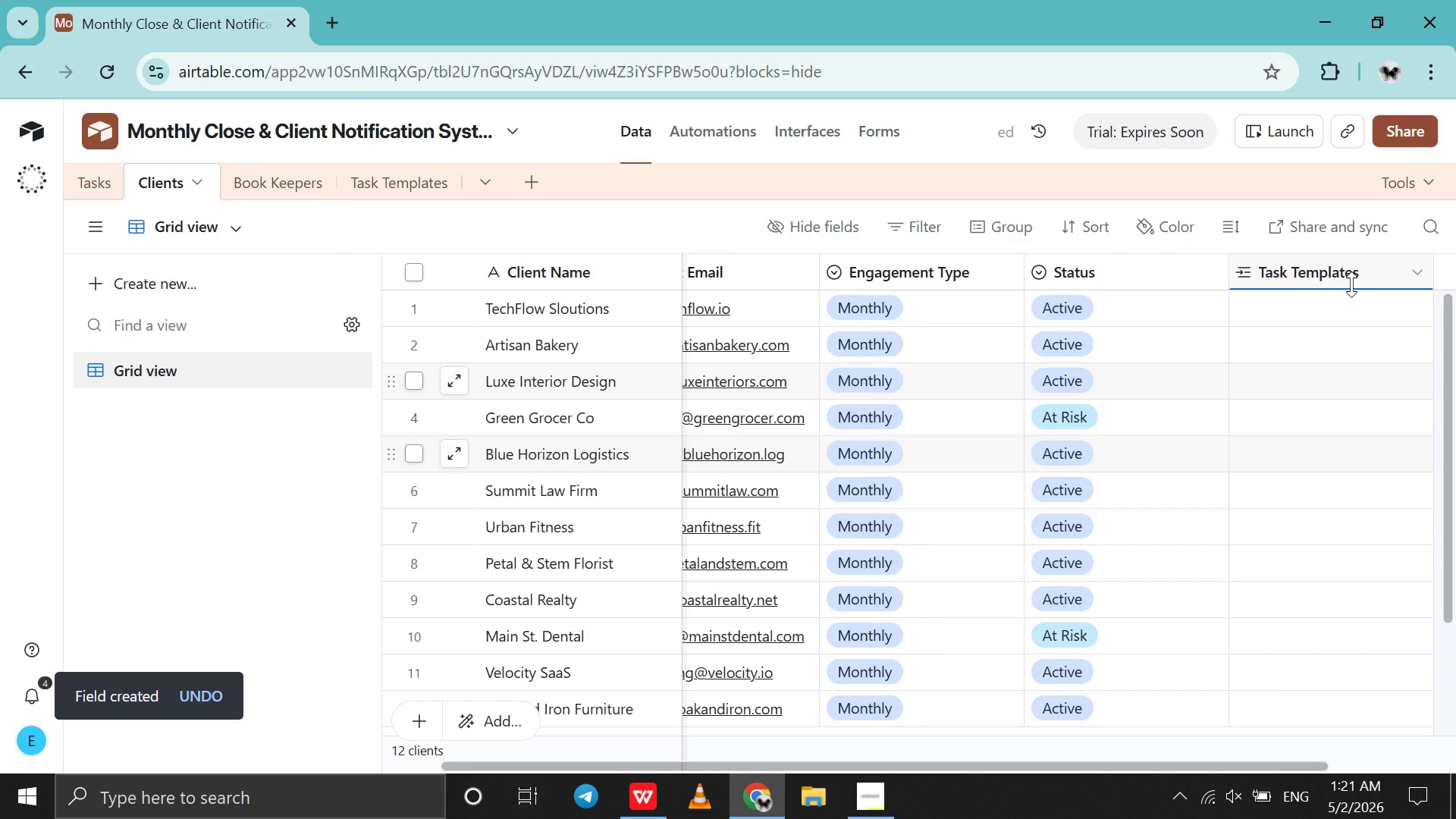 
double_click([1351, 284])
 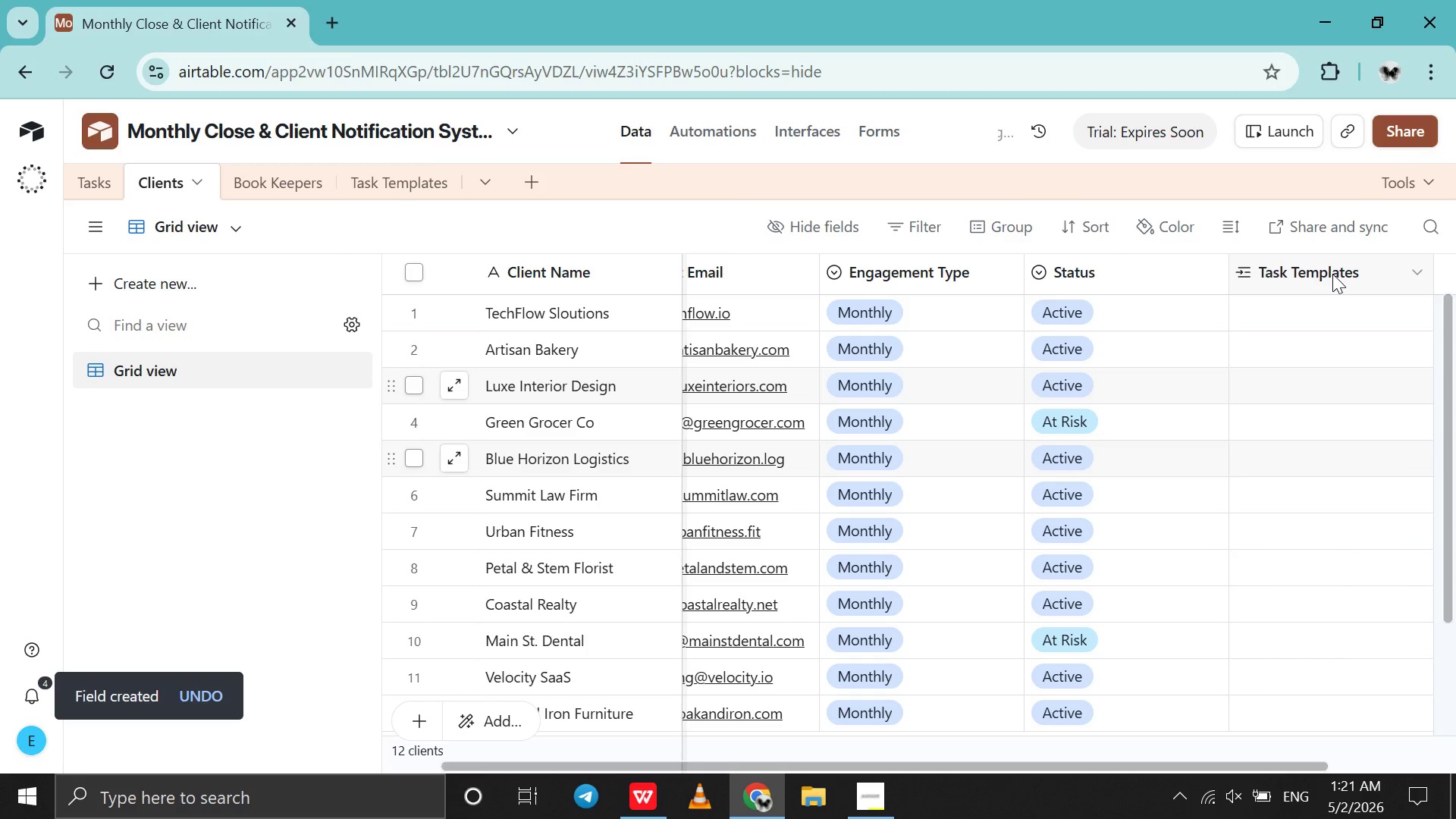 
double_click([1332, 274])
 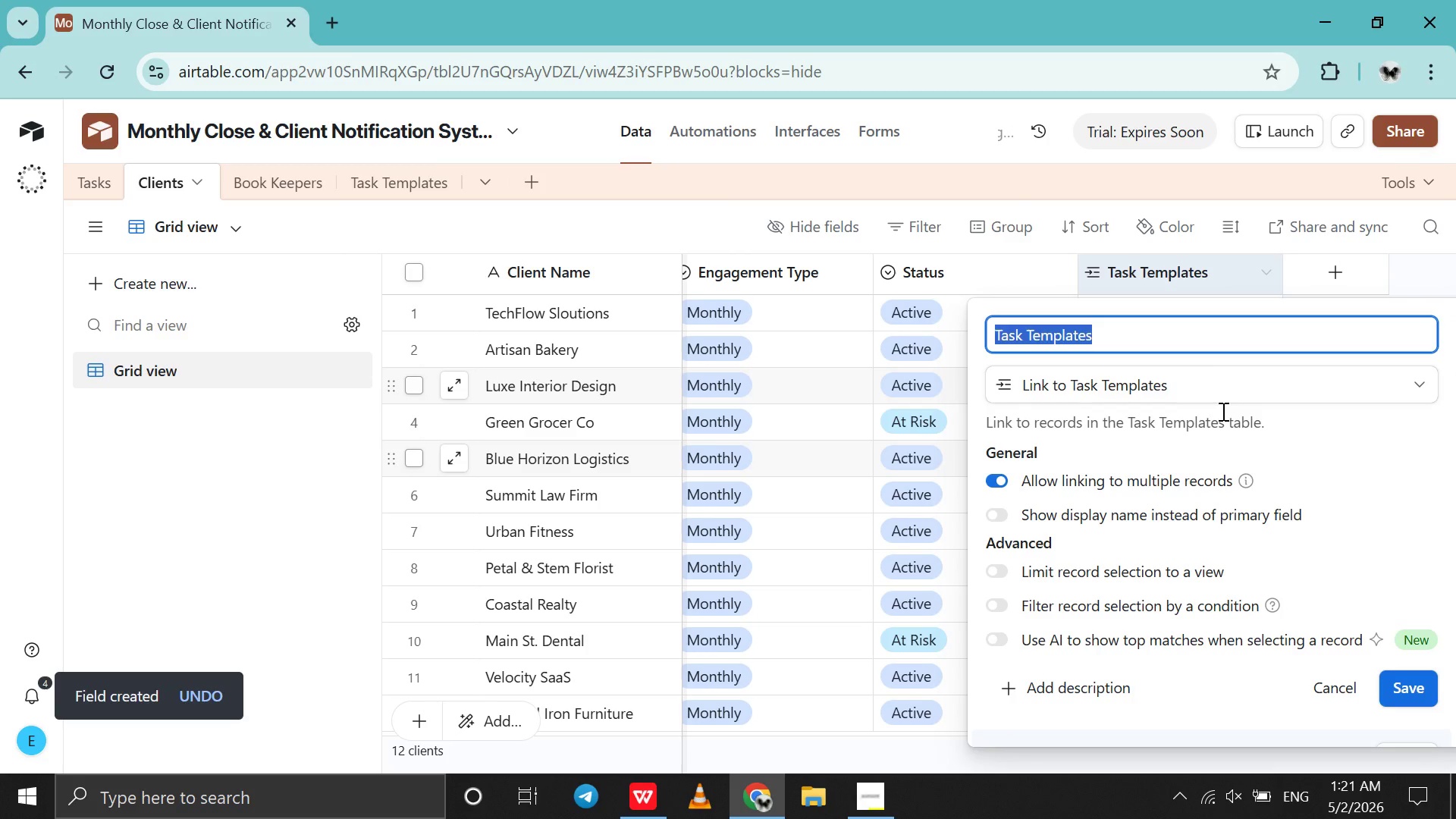 
double_click([1222, 411])
 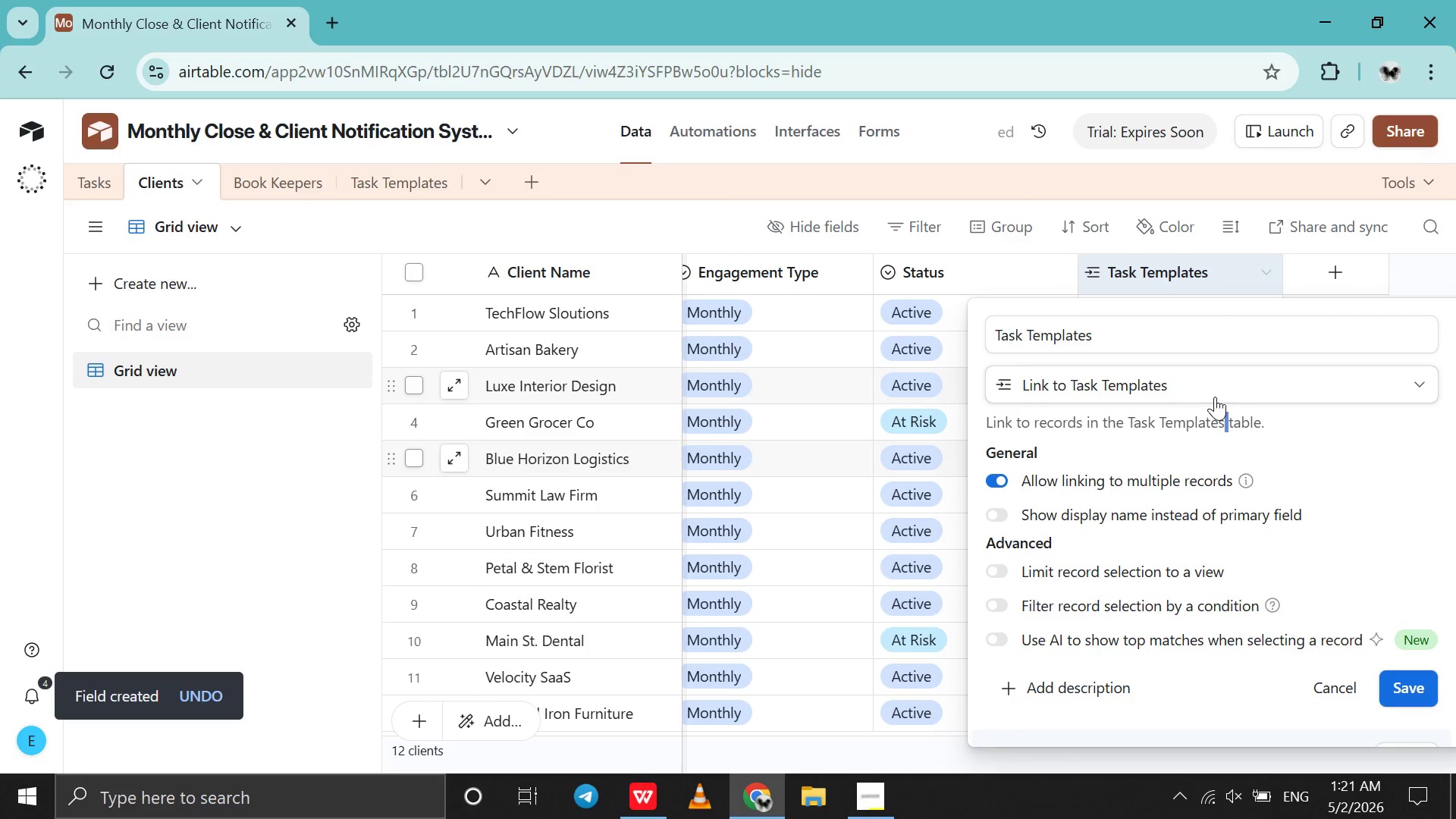 
left_click([1215, 397])
 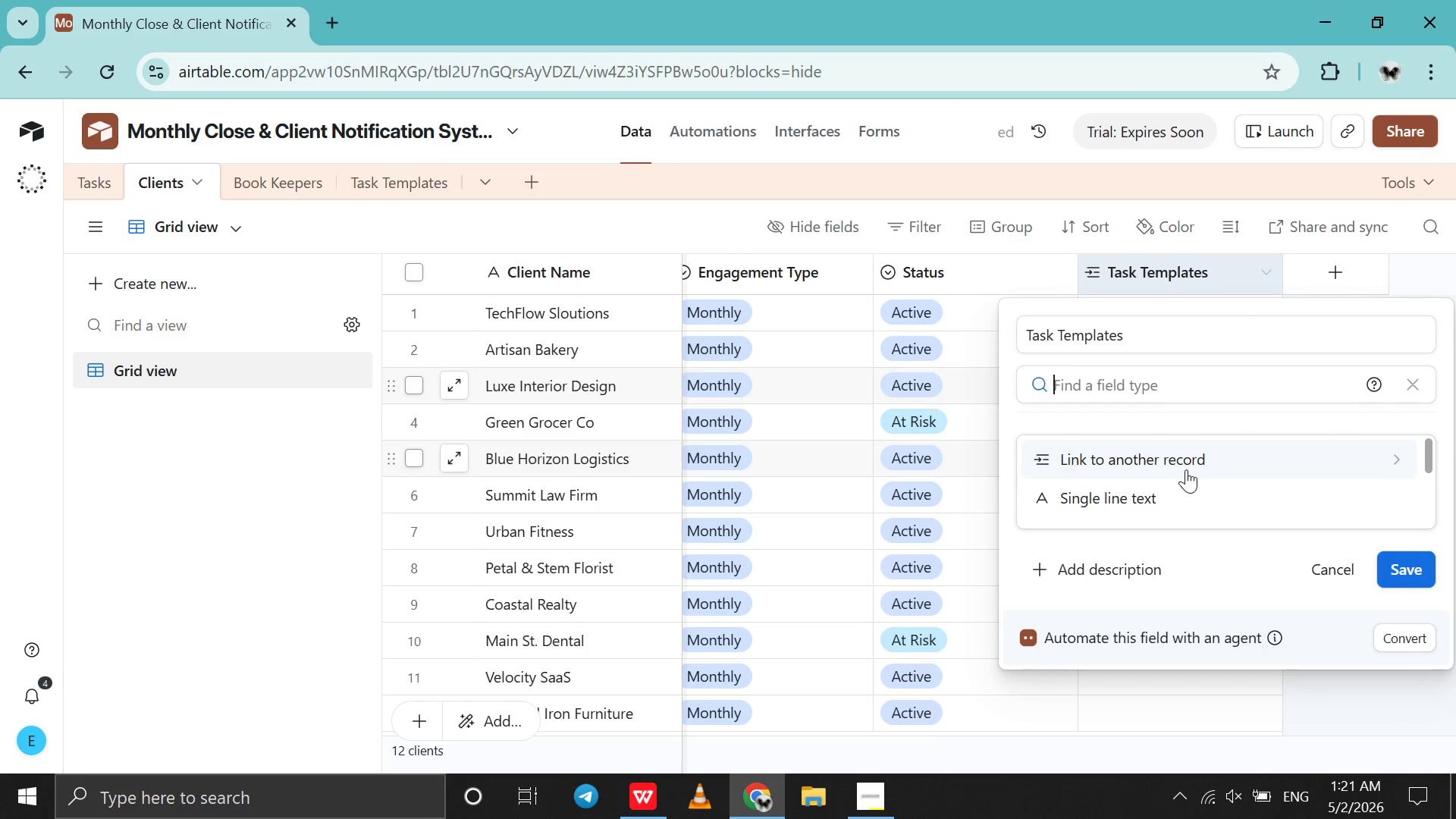 
left_click([1190, 466])
 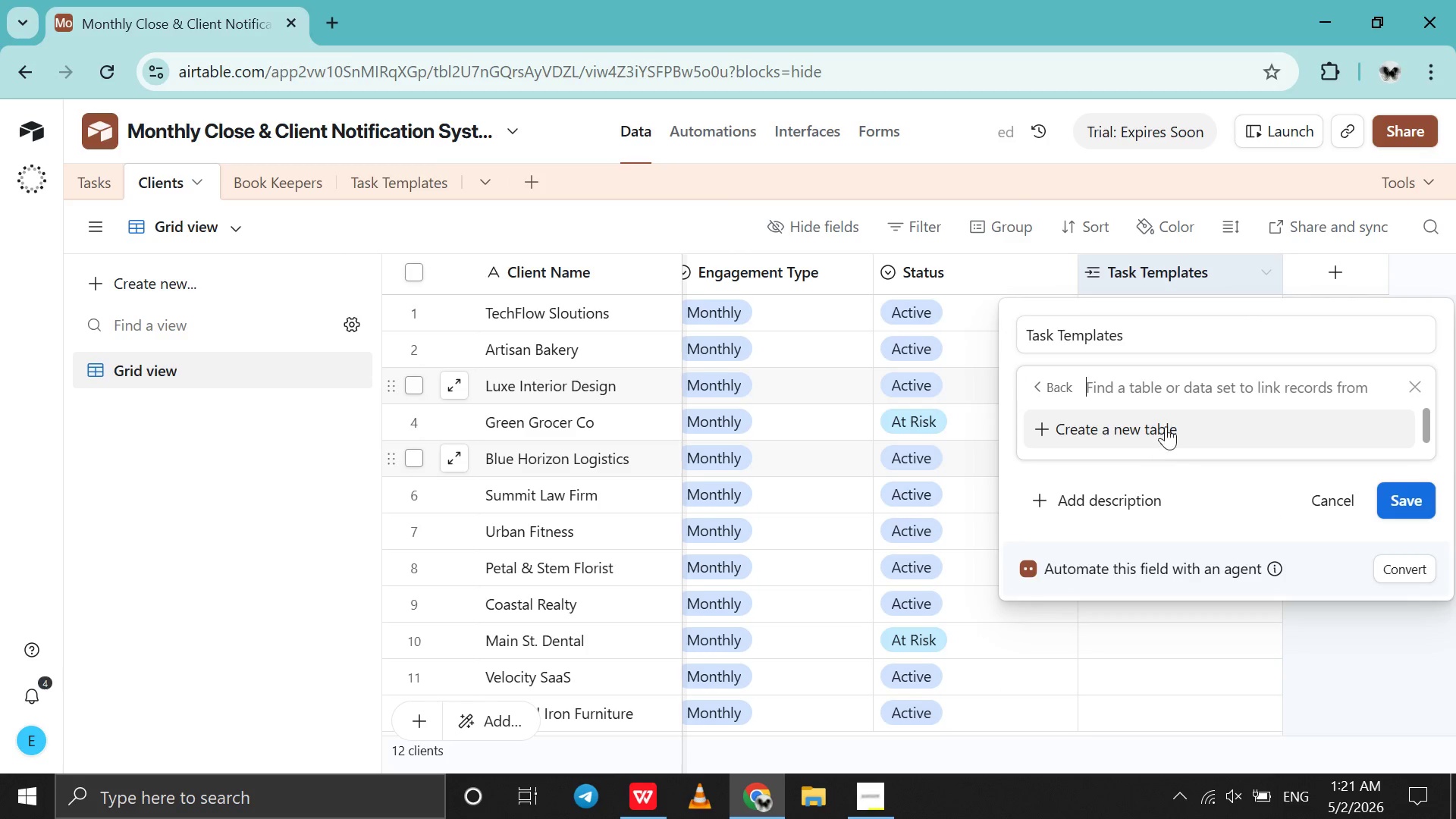 
scroll: coordinate [1166, 426], scroll_direction: down, amount: 2.0
 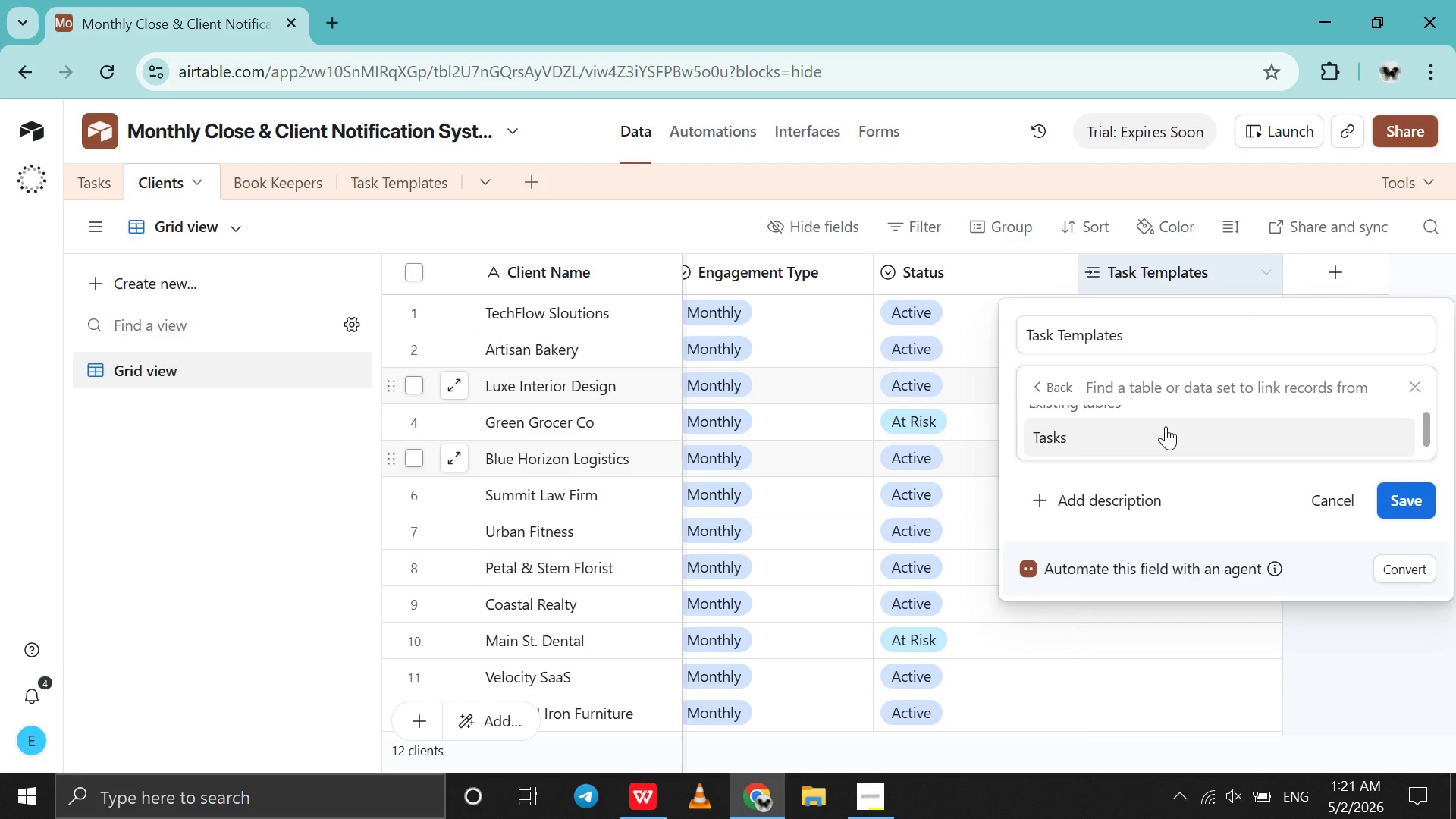 
left_click([1166, 426])
 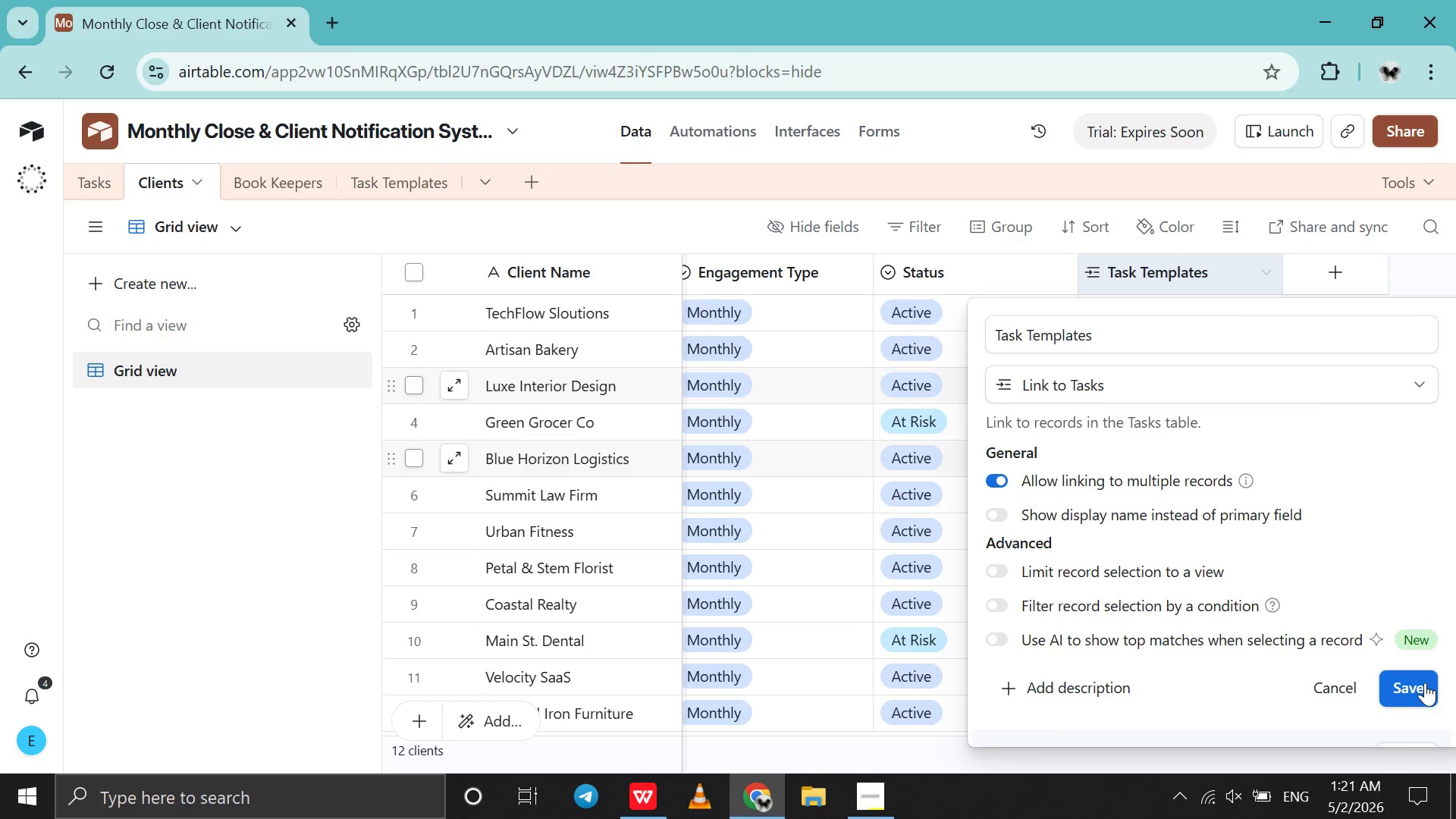 
left_click([1424, 683])
 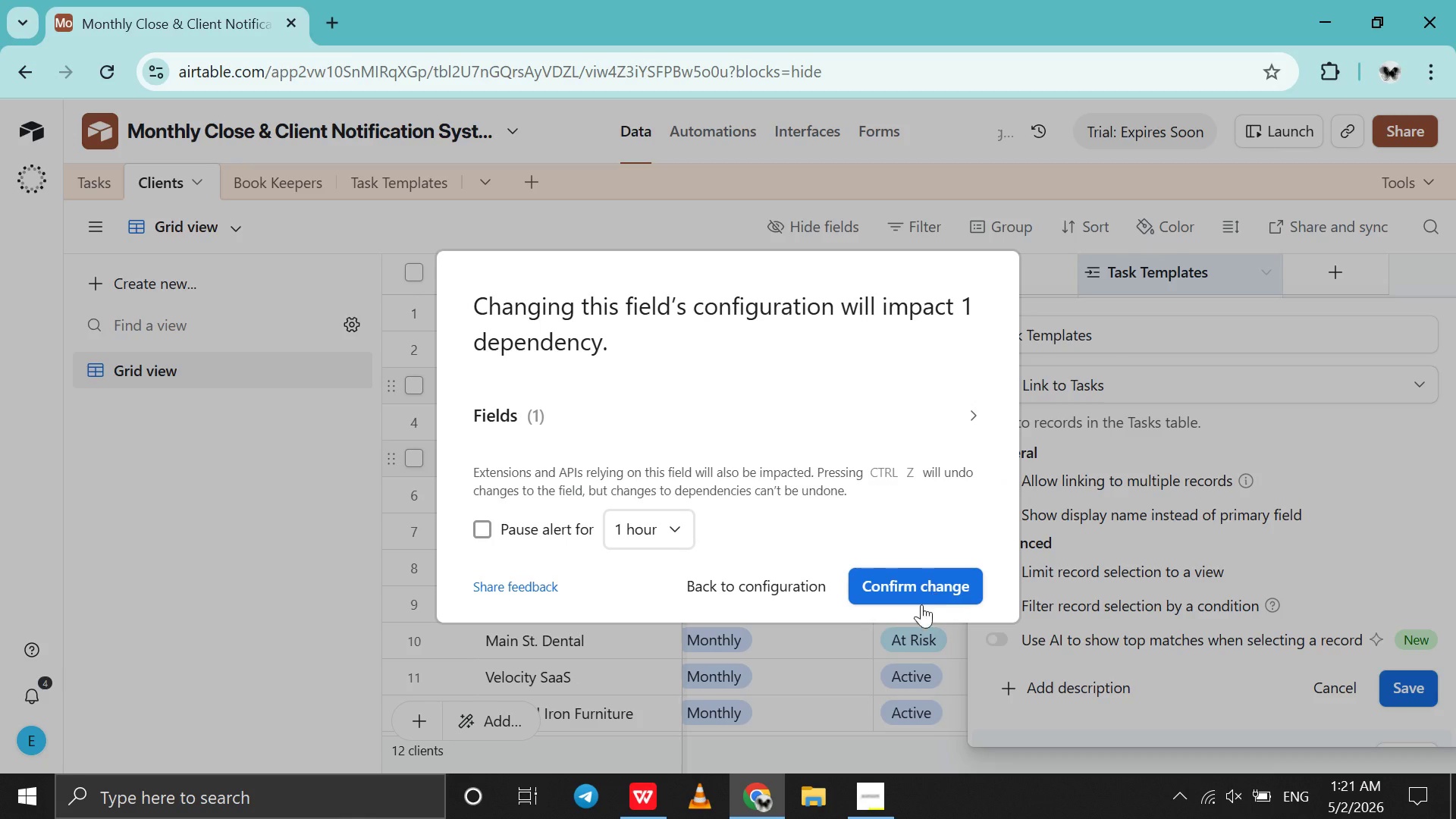 
left_click_drag(start_coordinate=[921, 606], to_coordinate=[922, 595])
 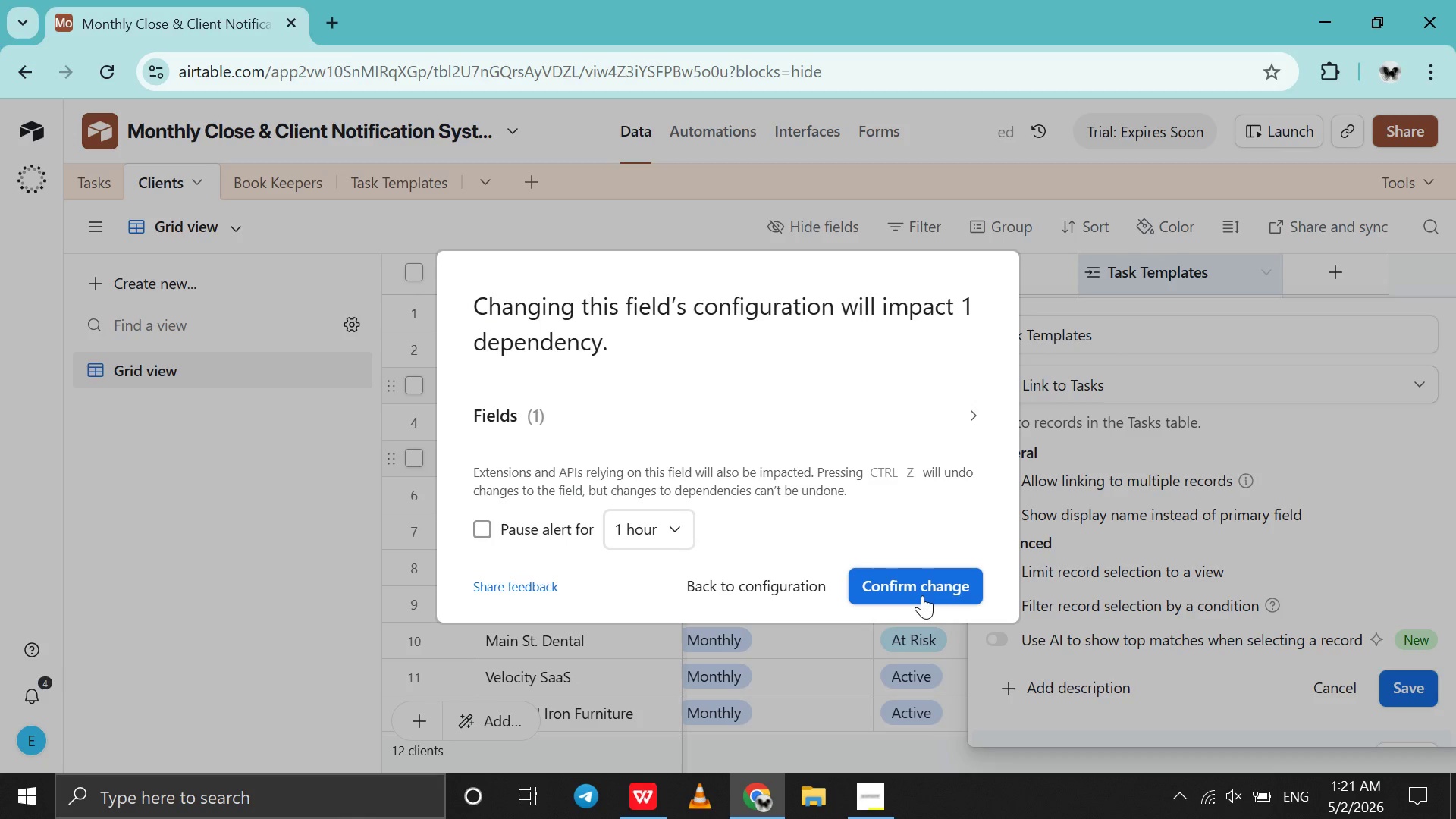 
left_click([922, 595])
 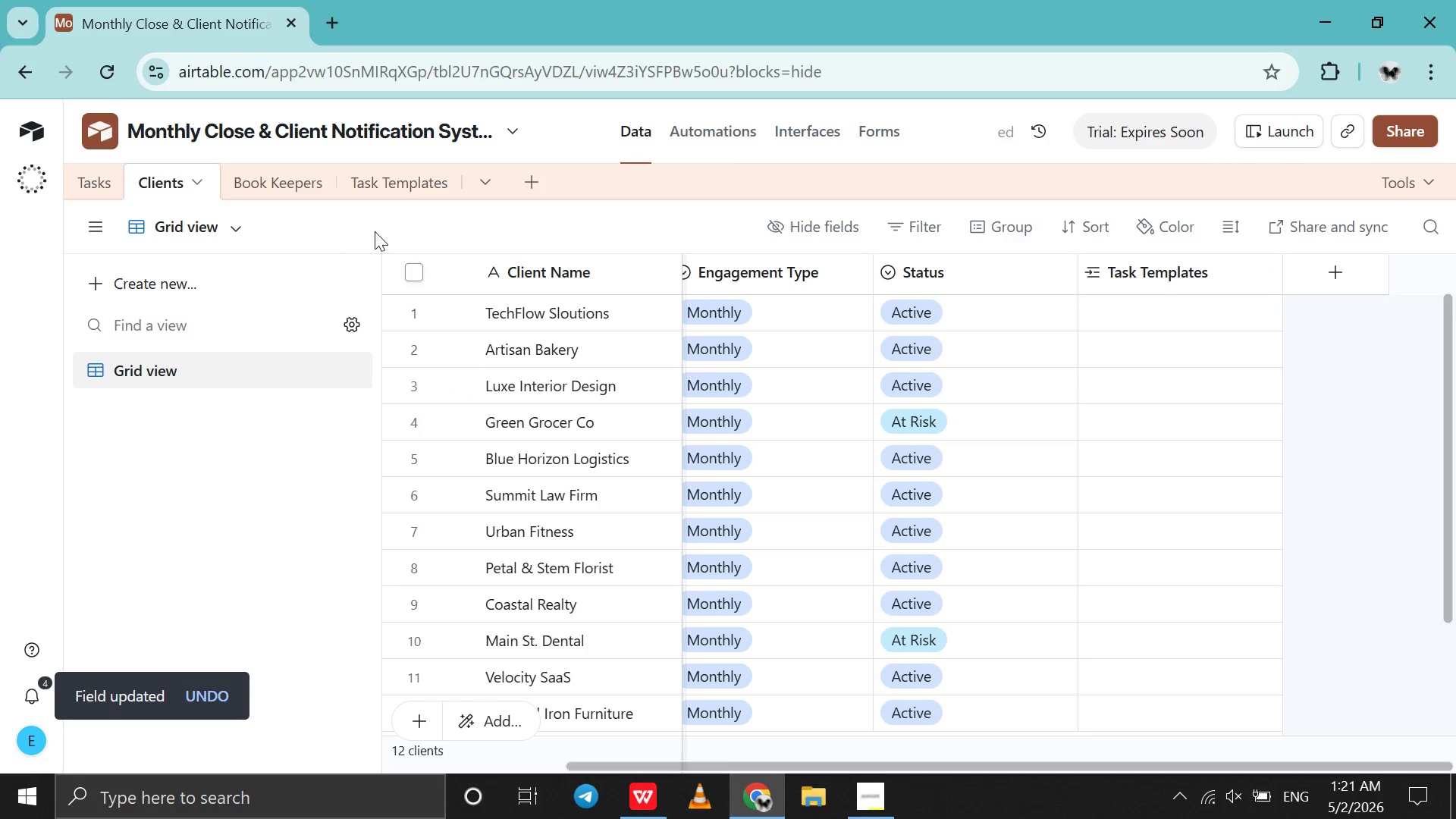 
left_click([369, 184])
 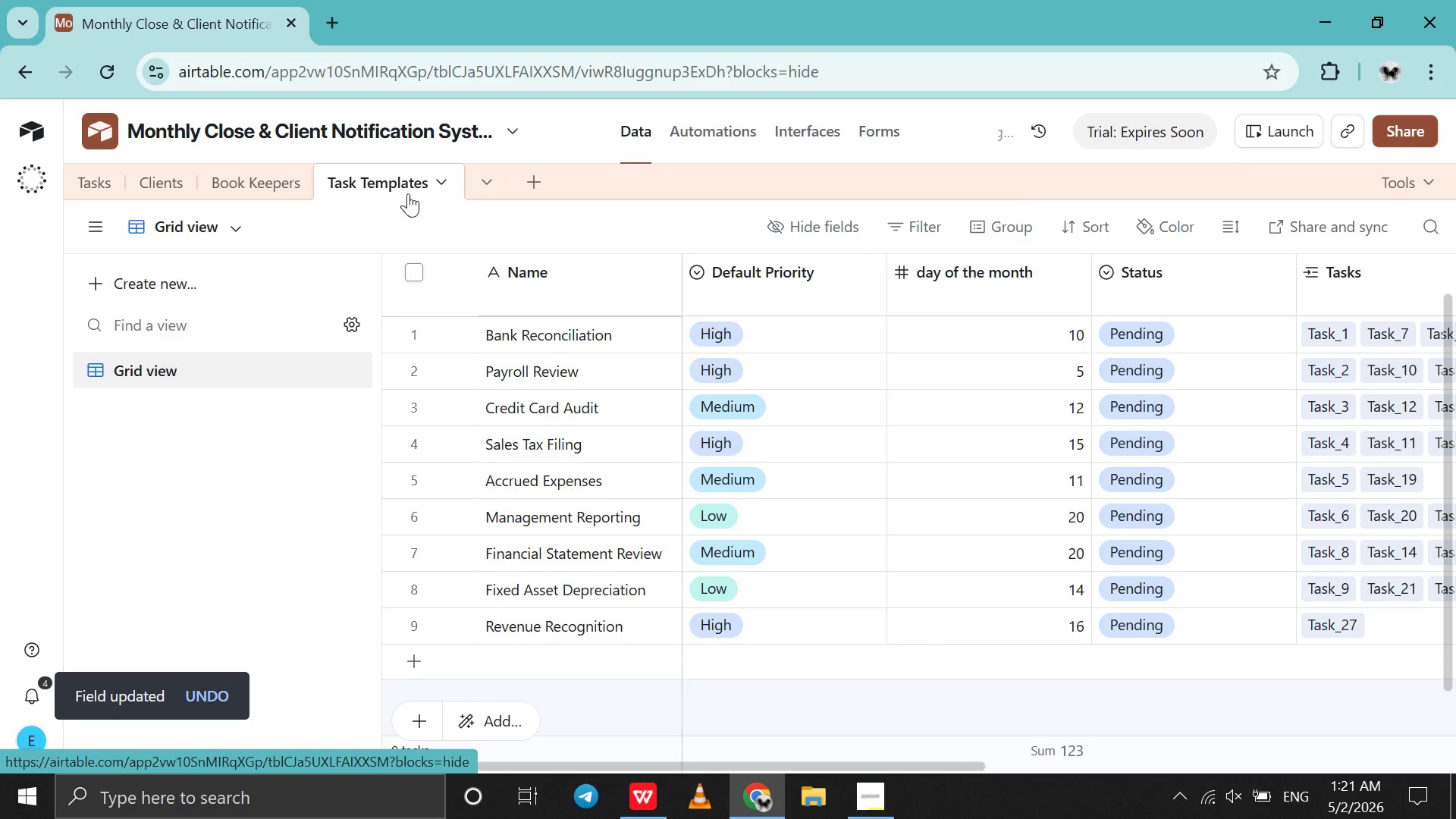 
scroll: coordinate [767, 365], scroll_direction: down, amount: 16.0
 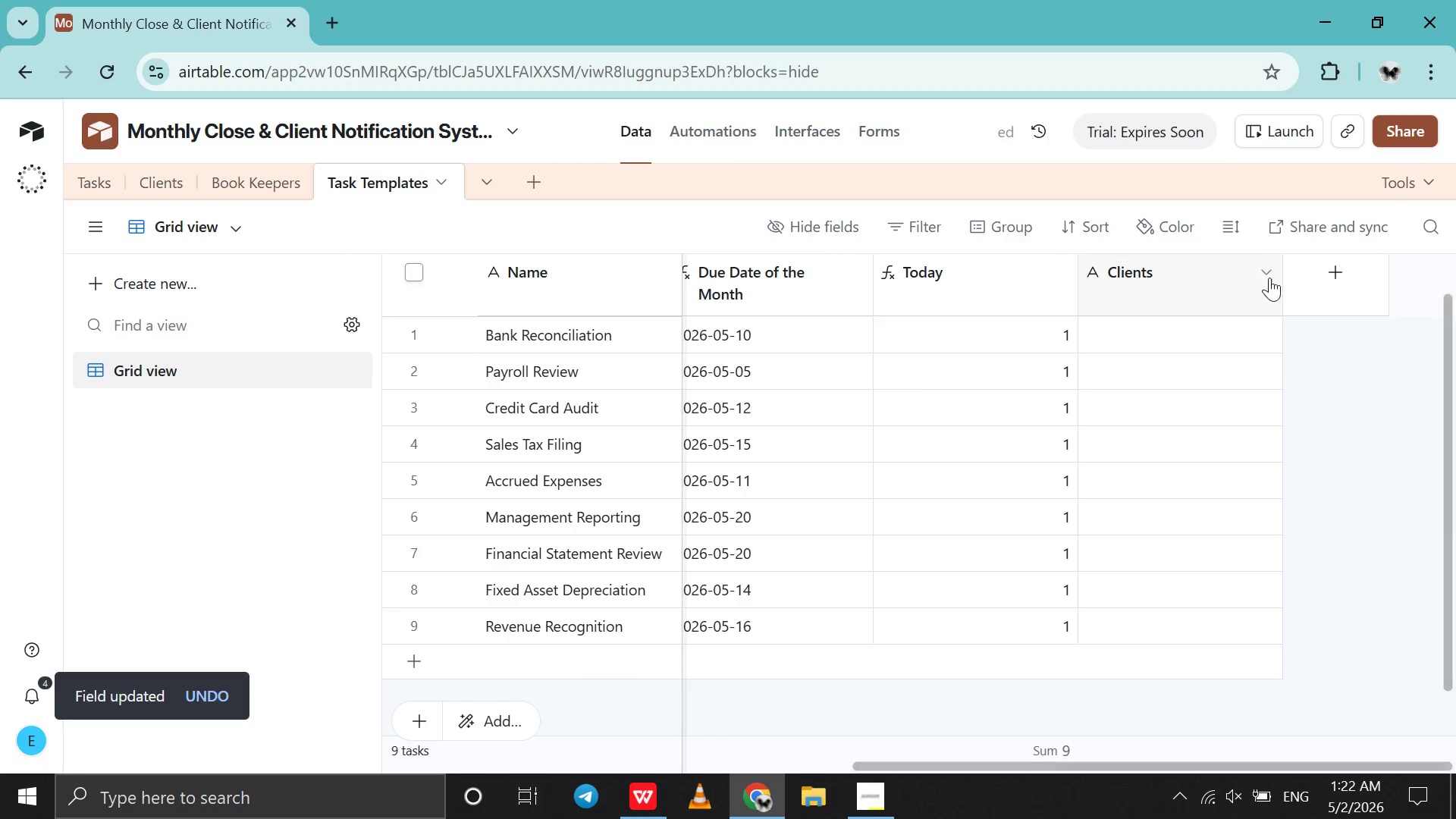 
left_click([1269, 278])
 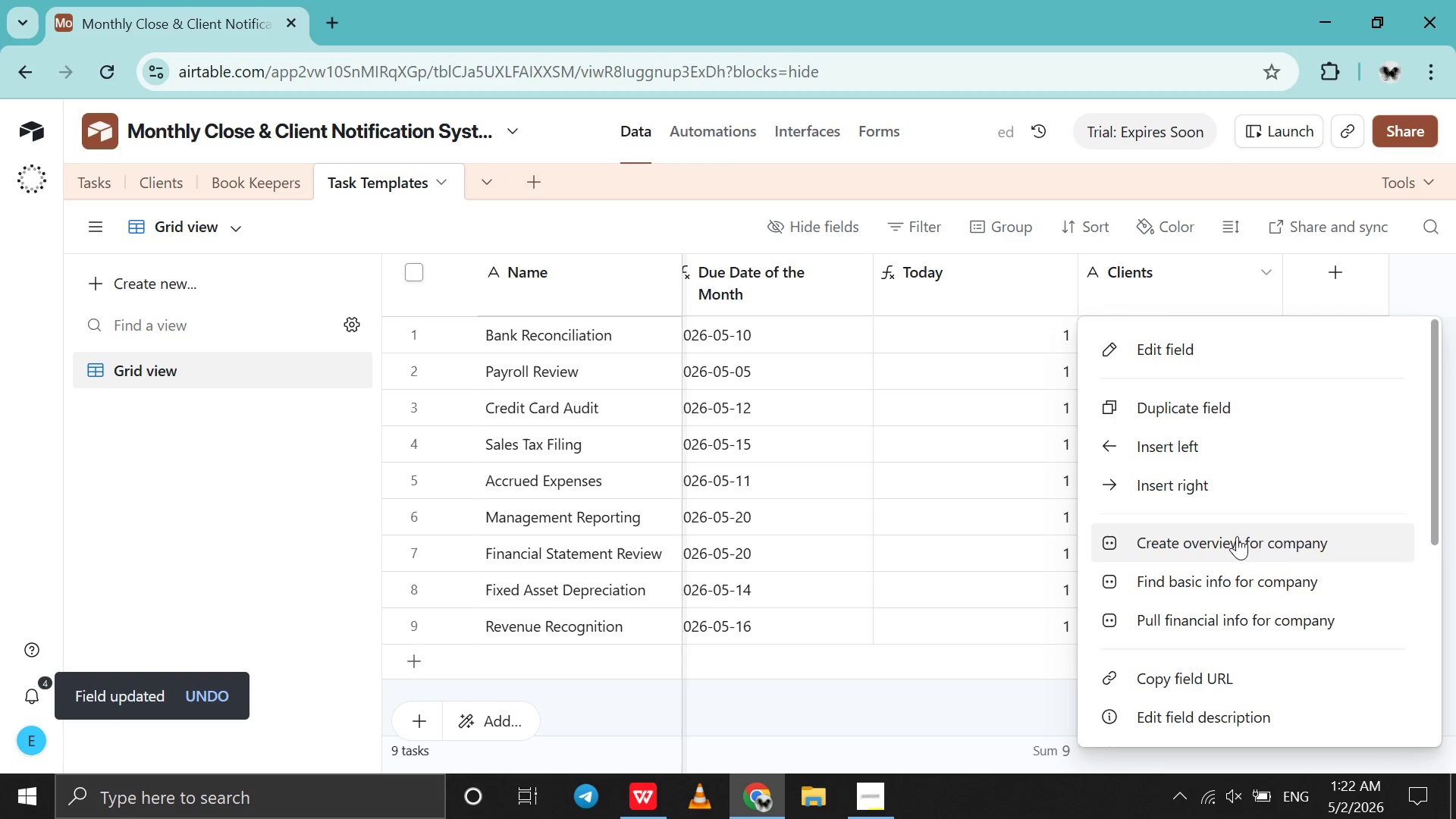 
scroll: coordinate [1237, 536], scroll_direction: down, amount: 40.0
 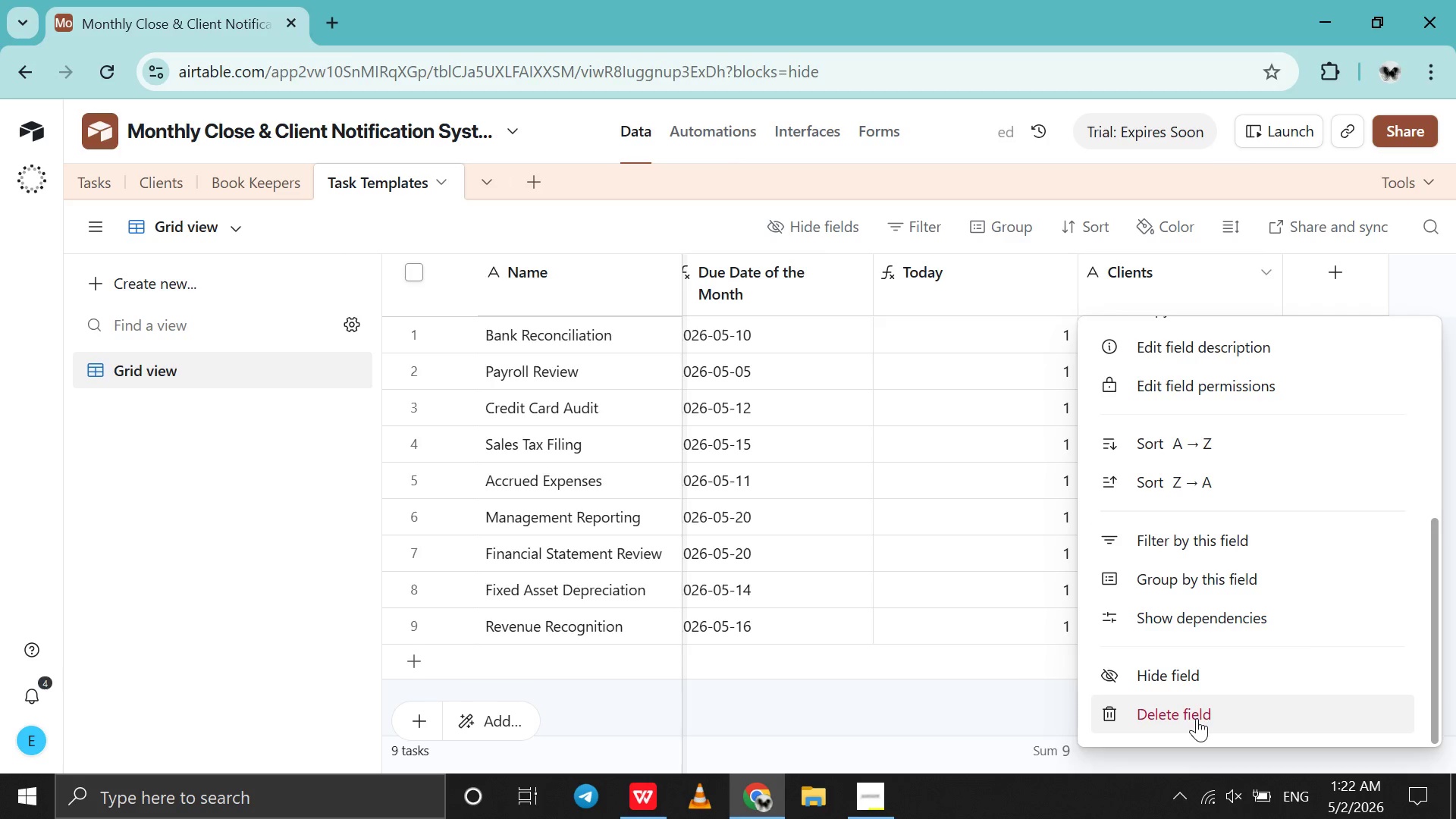 
left_click([1197, 718])
 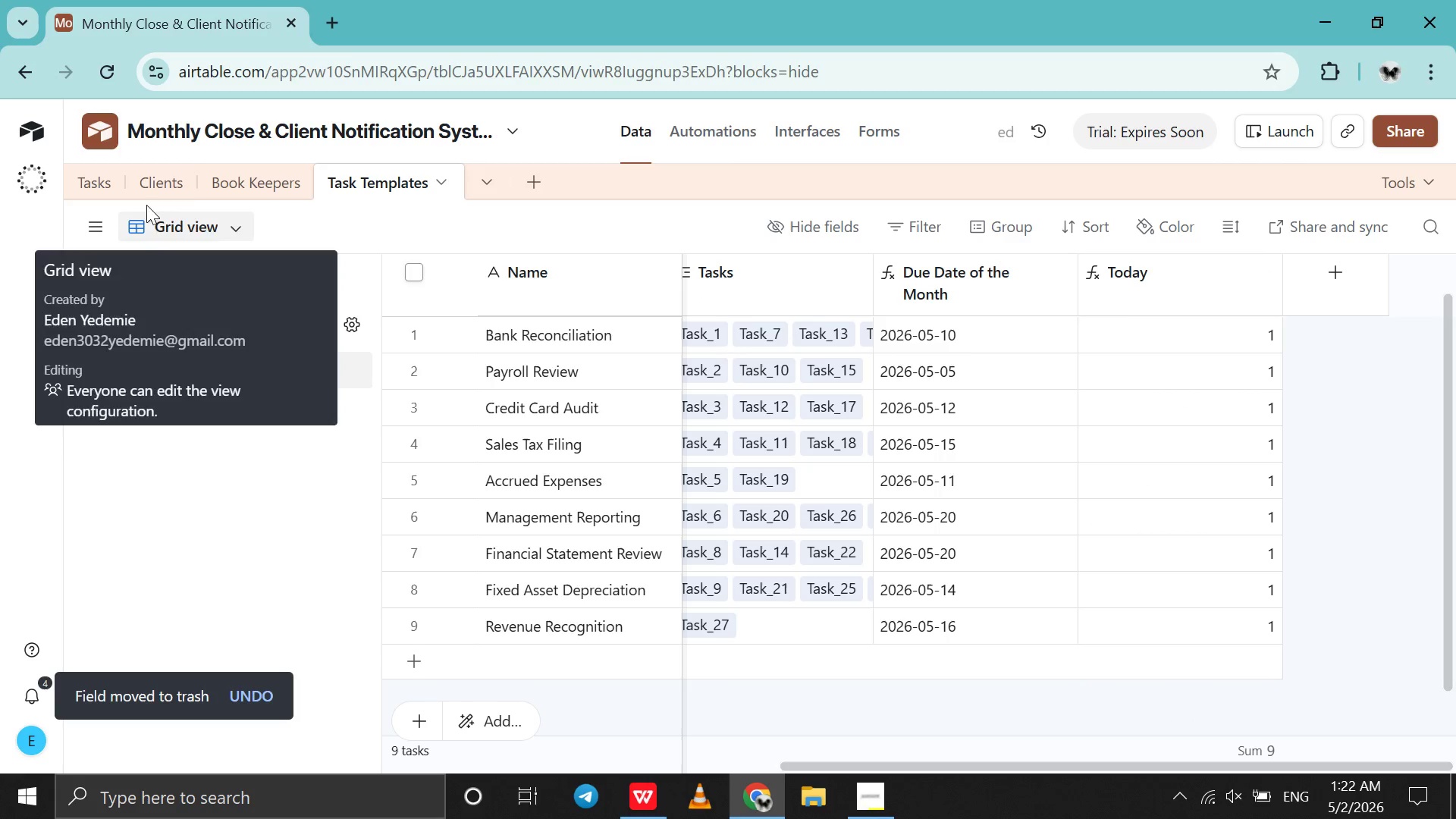 
left_click([93, 189])
 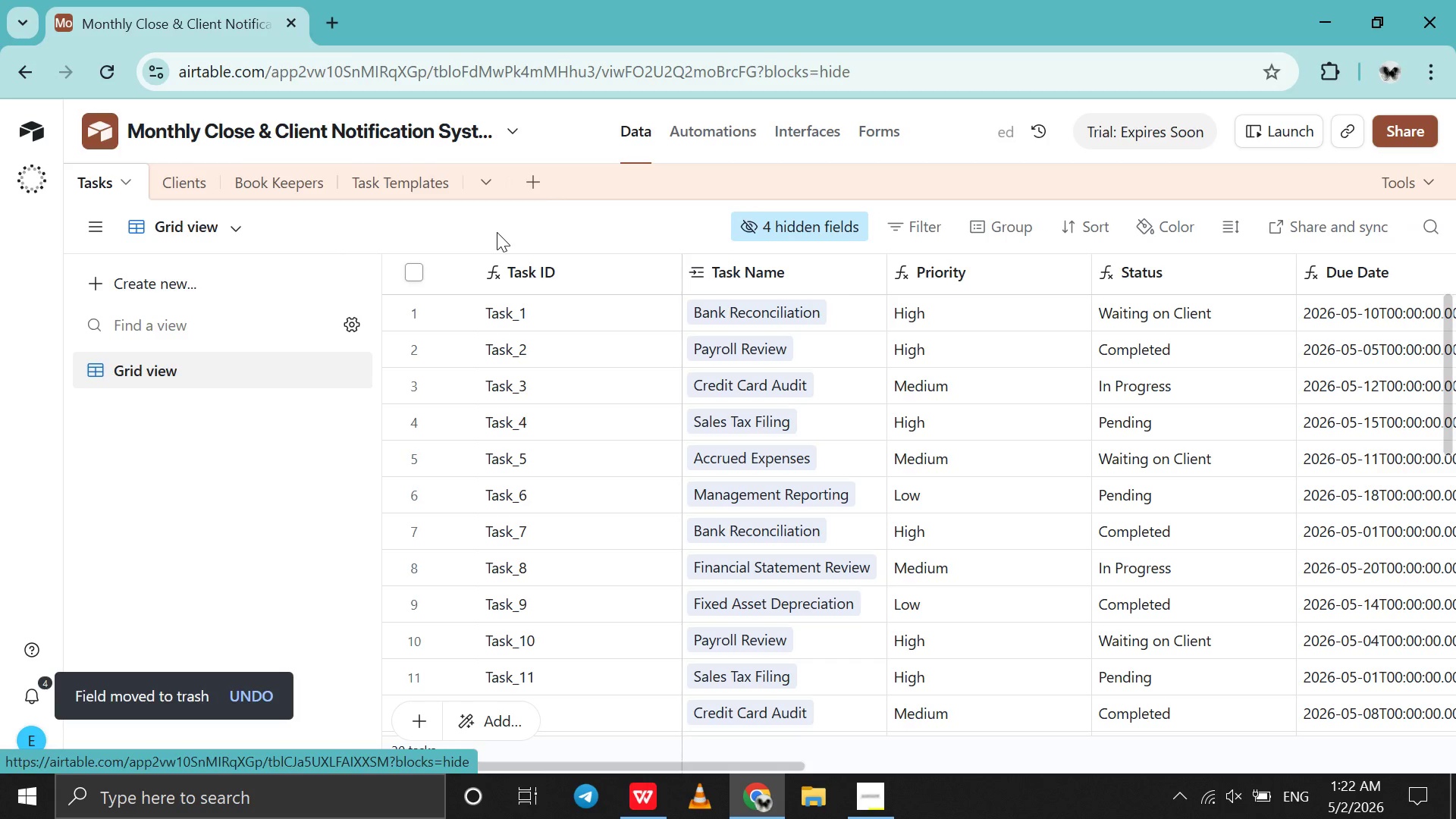 
scroll: coordinate [852, 339], scroll_direction: down, amount: 20.0
 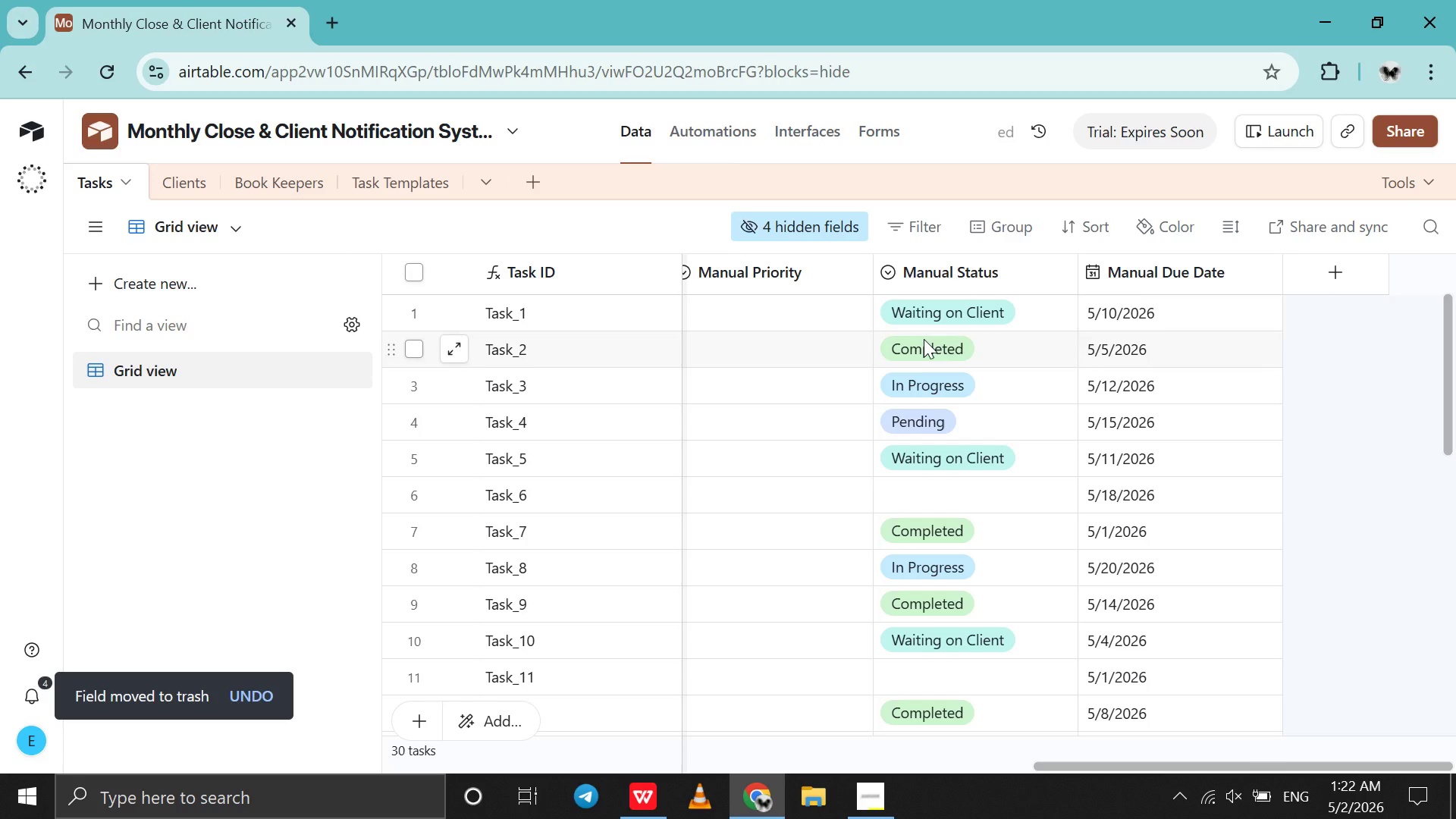 
scroll: coordinate [924, 339], scroll_direction: up, amount: 8.0
 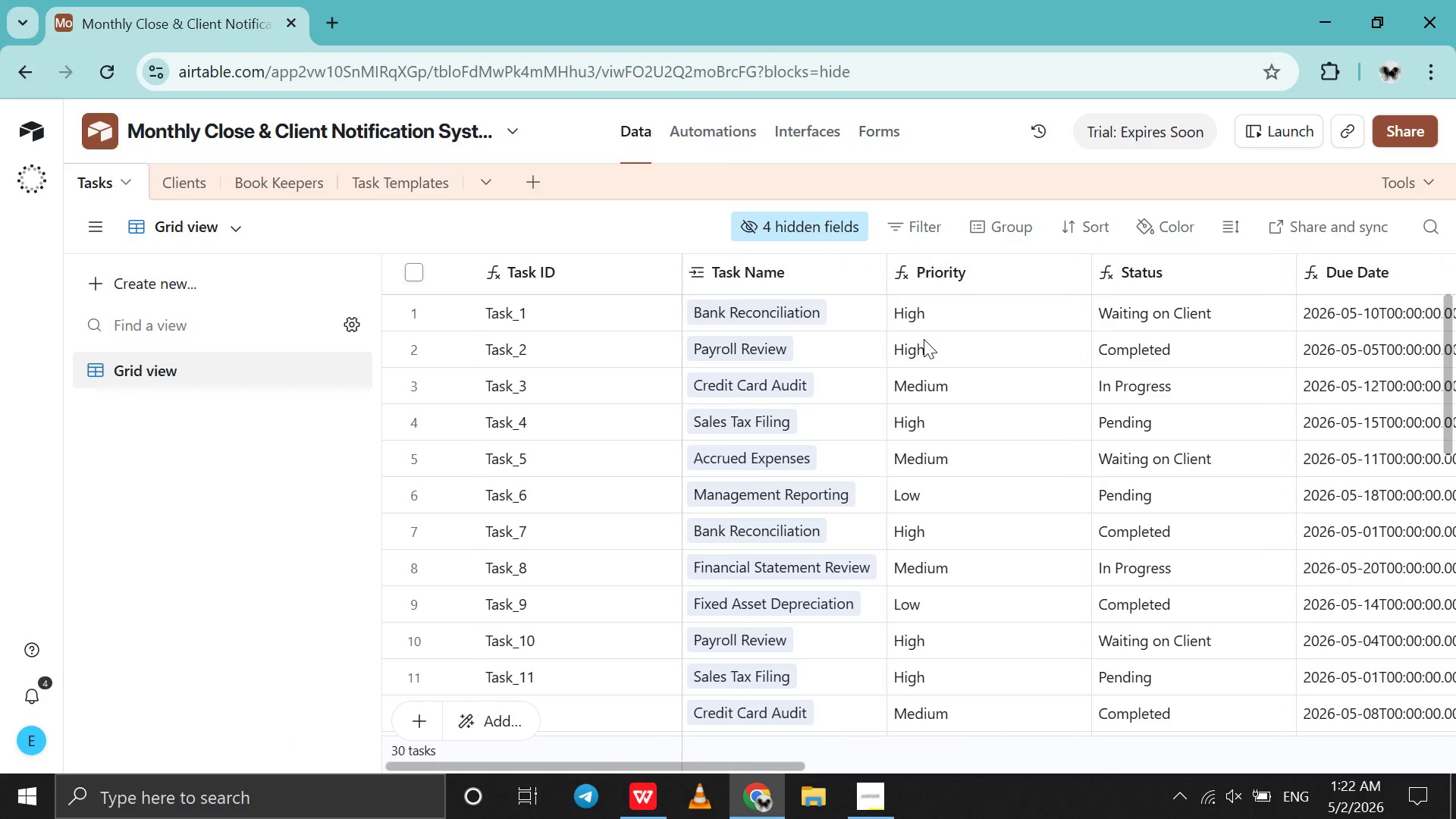 
scroll: coordinate [924, 339], scroll_direction: down, amount: 3.0
 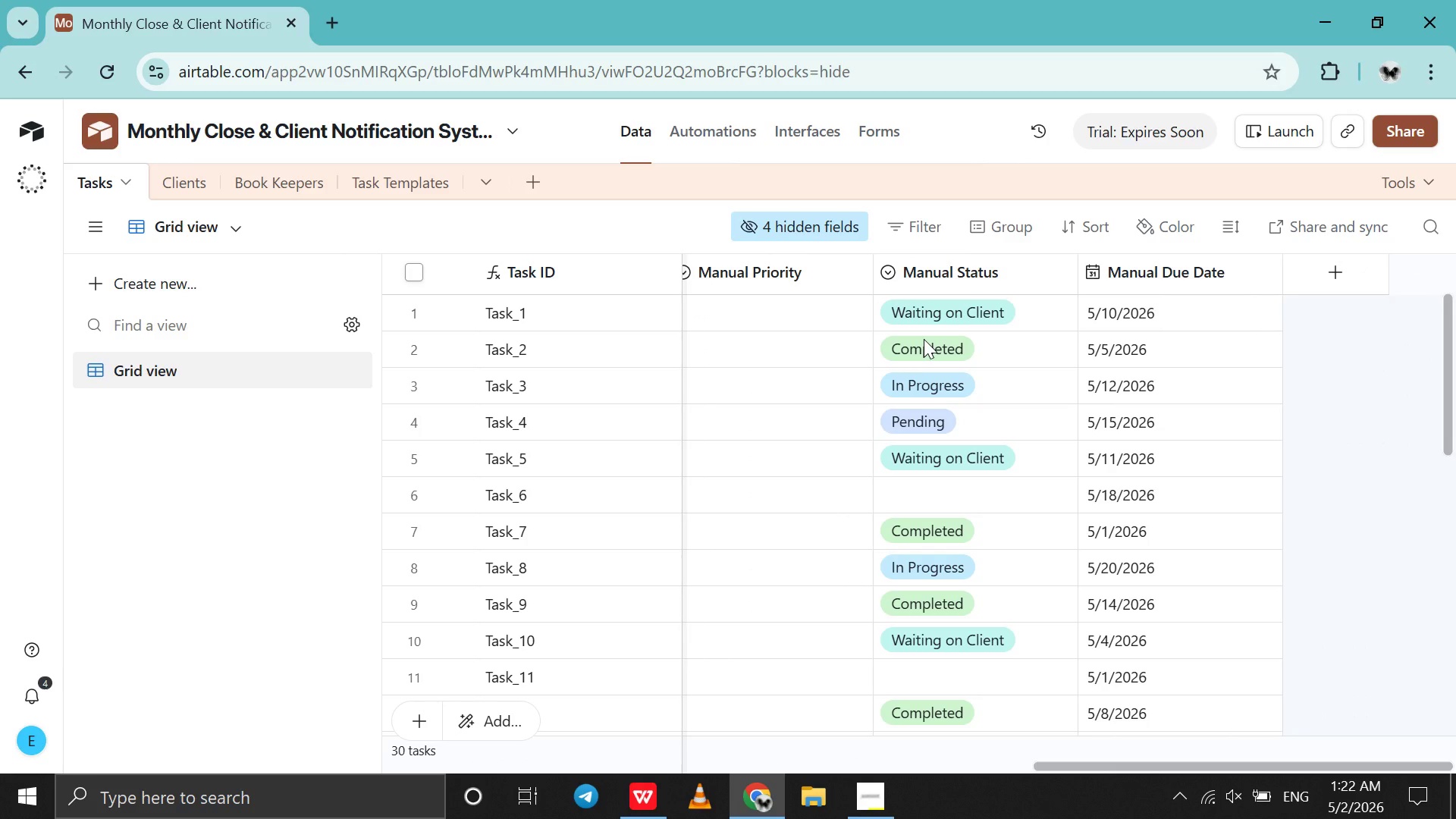 
scroll: coordinate [924, 339], scroll_direction: up, amount: 12.0
 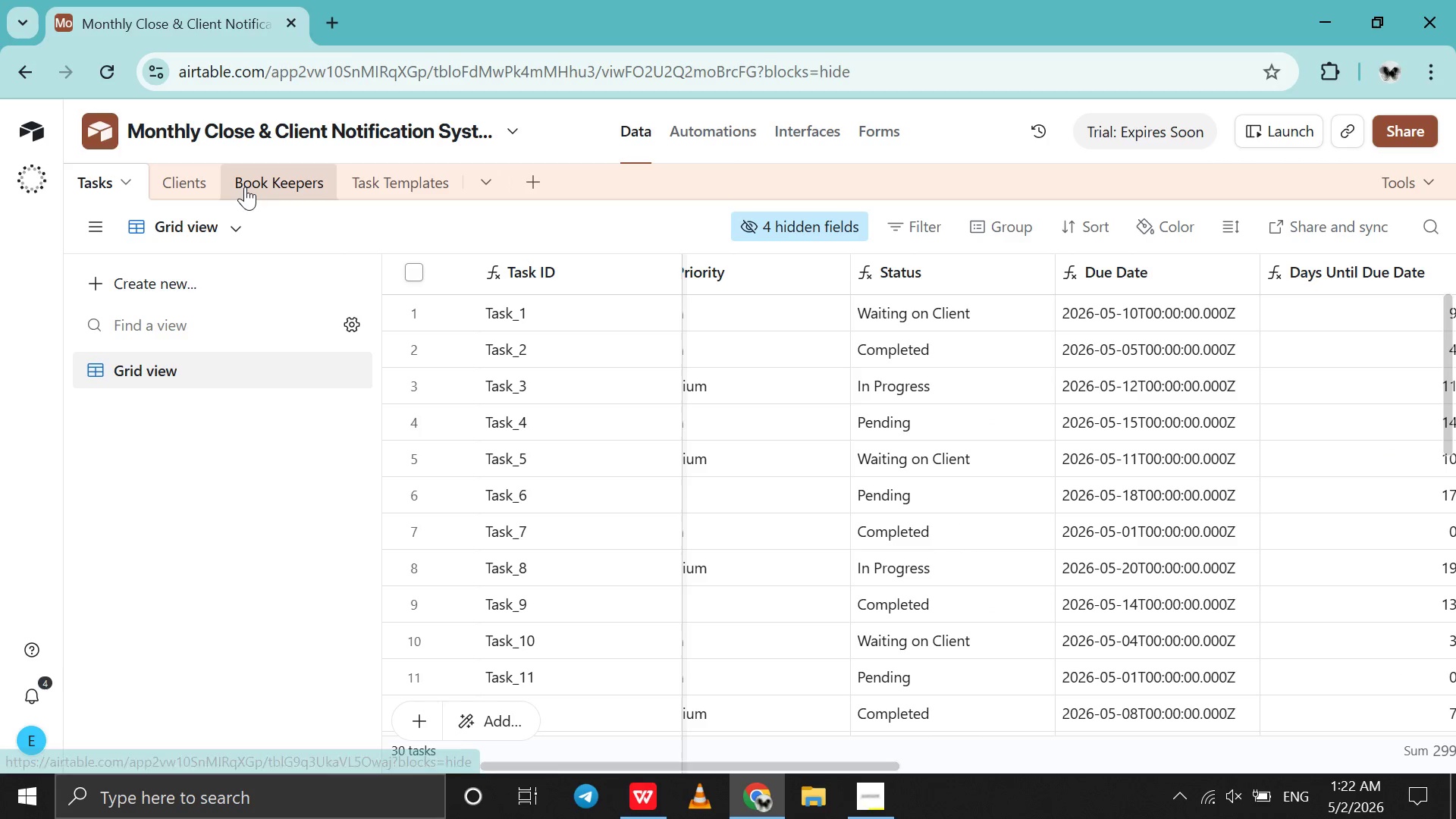 
left_click([187, 197])
 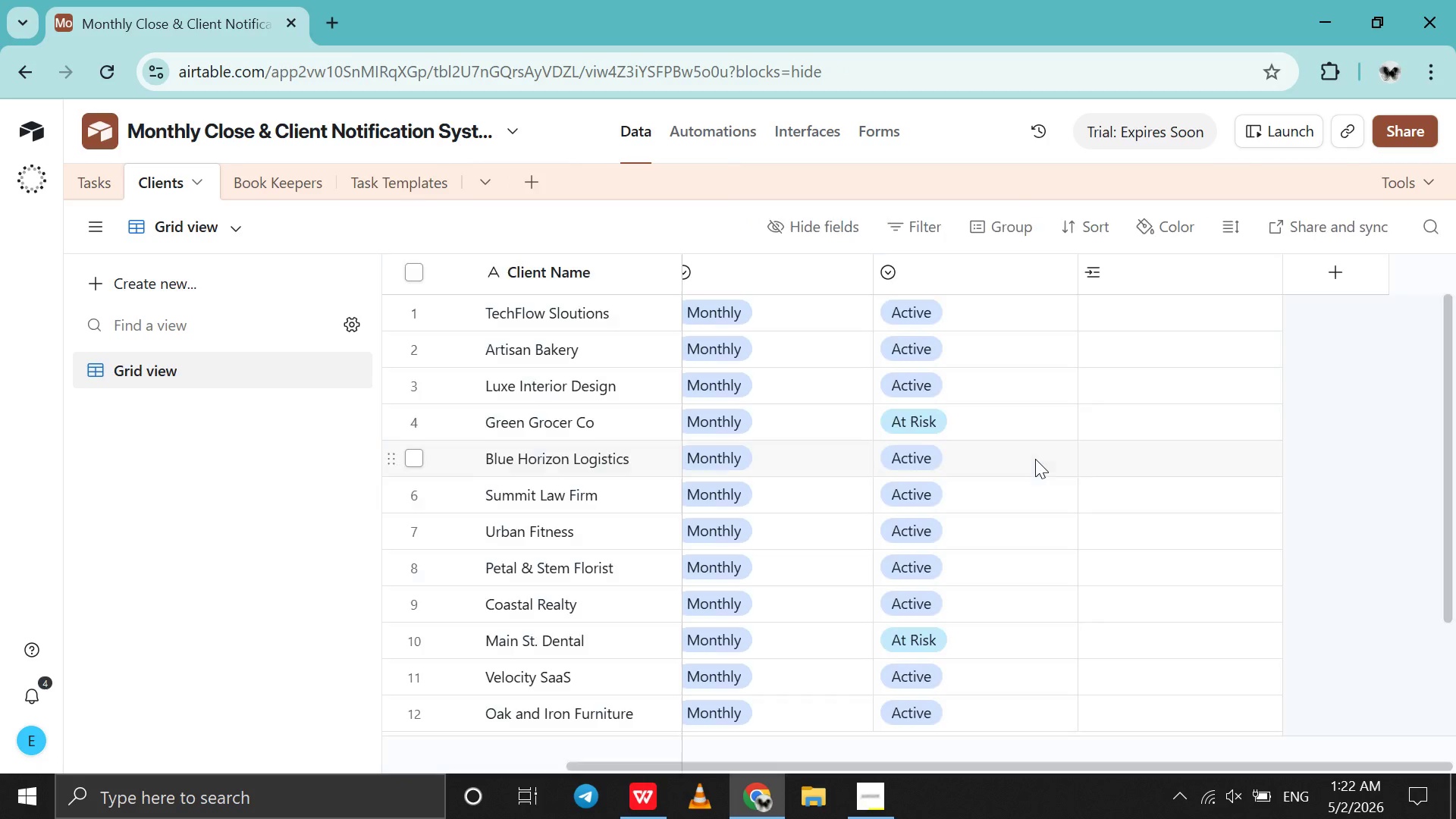 
scroll: coordinate [1034, 460], scroll_direction: down, amount: 7.0
 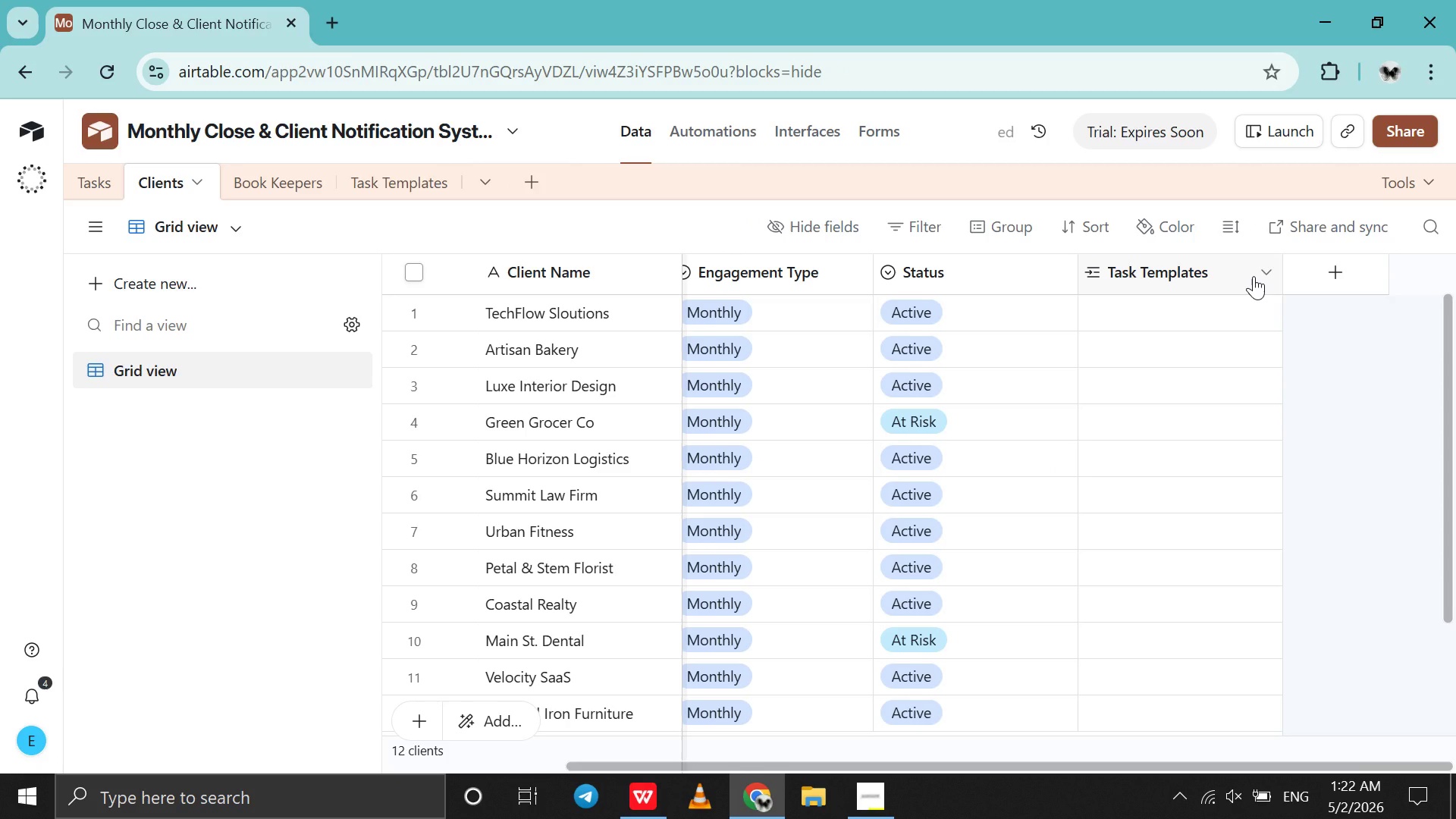 
left_click([1254, 276])
 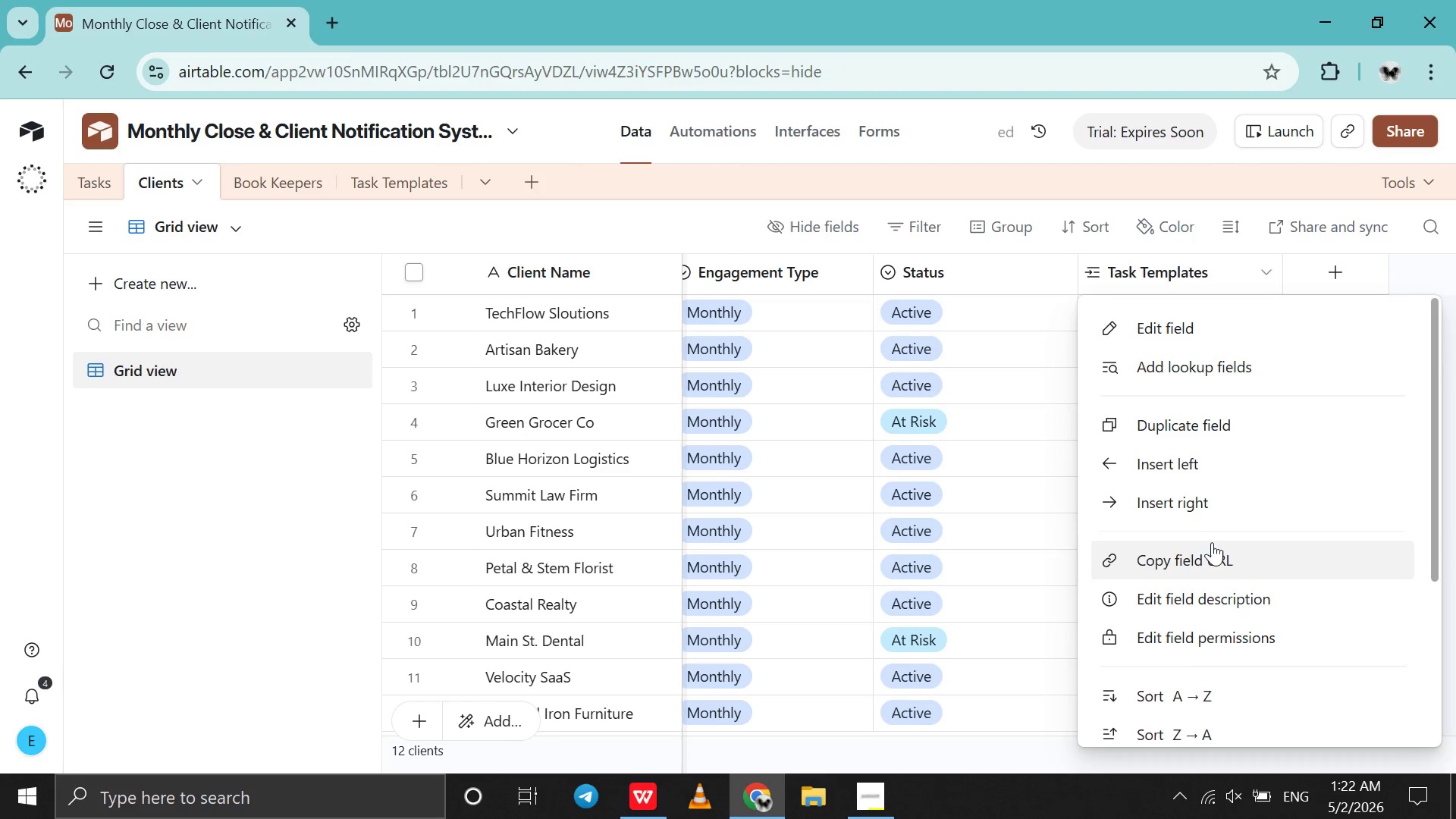 
scroll: coordinate [1212, 542], scroll_direction: down, amount: 36.0
 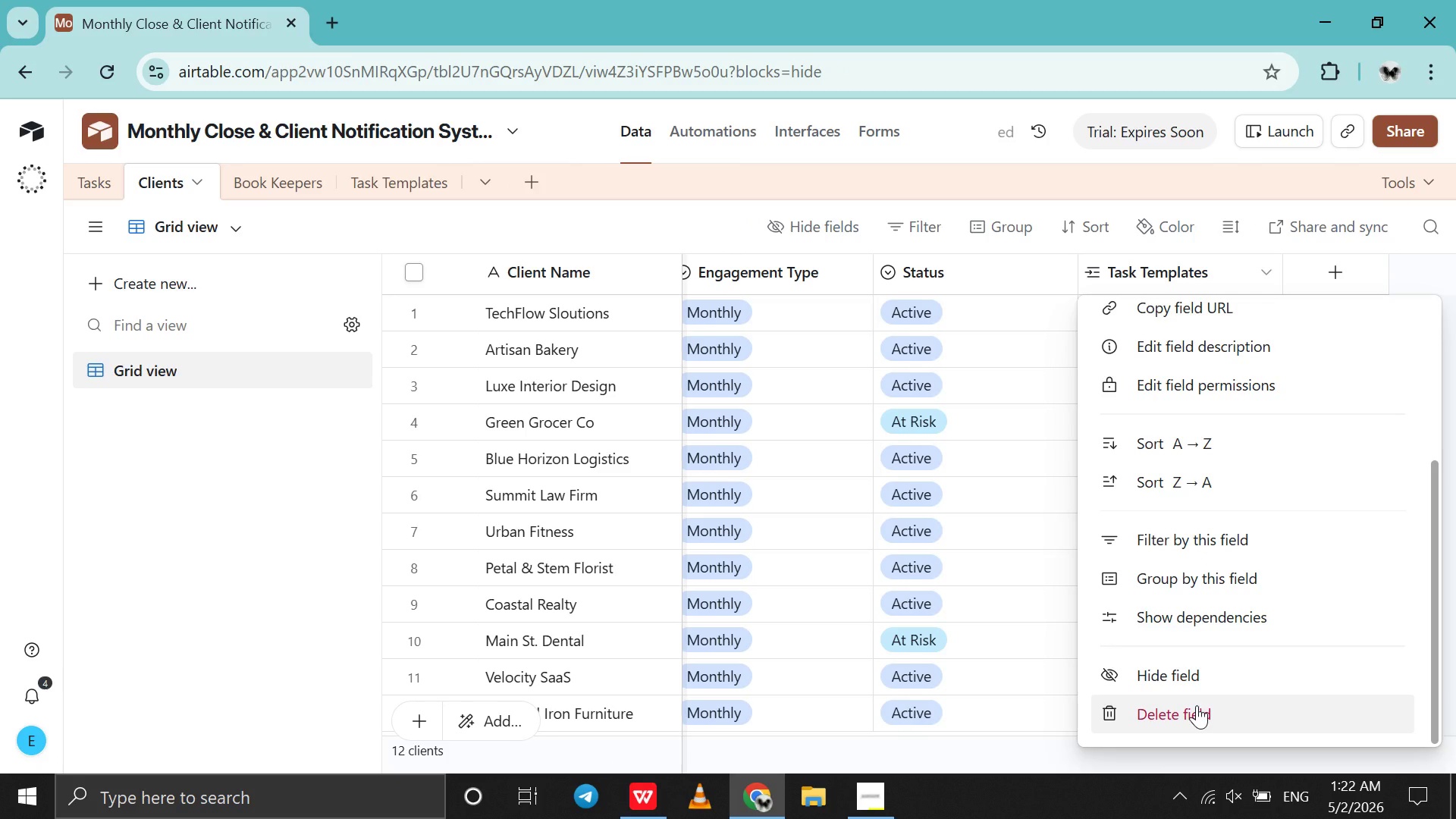 
left_click([1197, 705])
 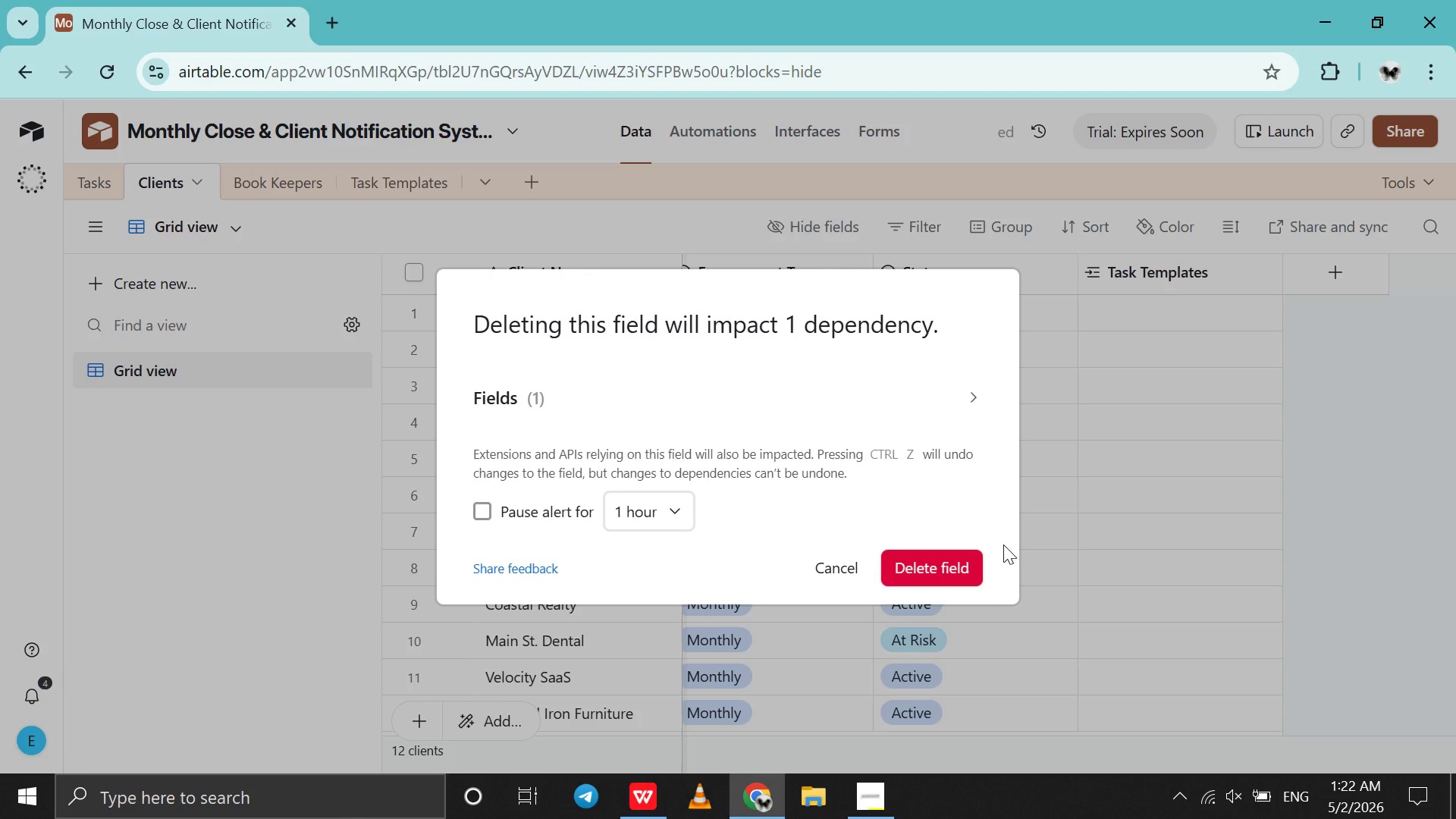 
left_click([984, 562])
 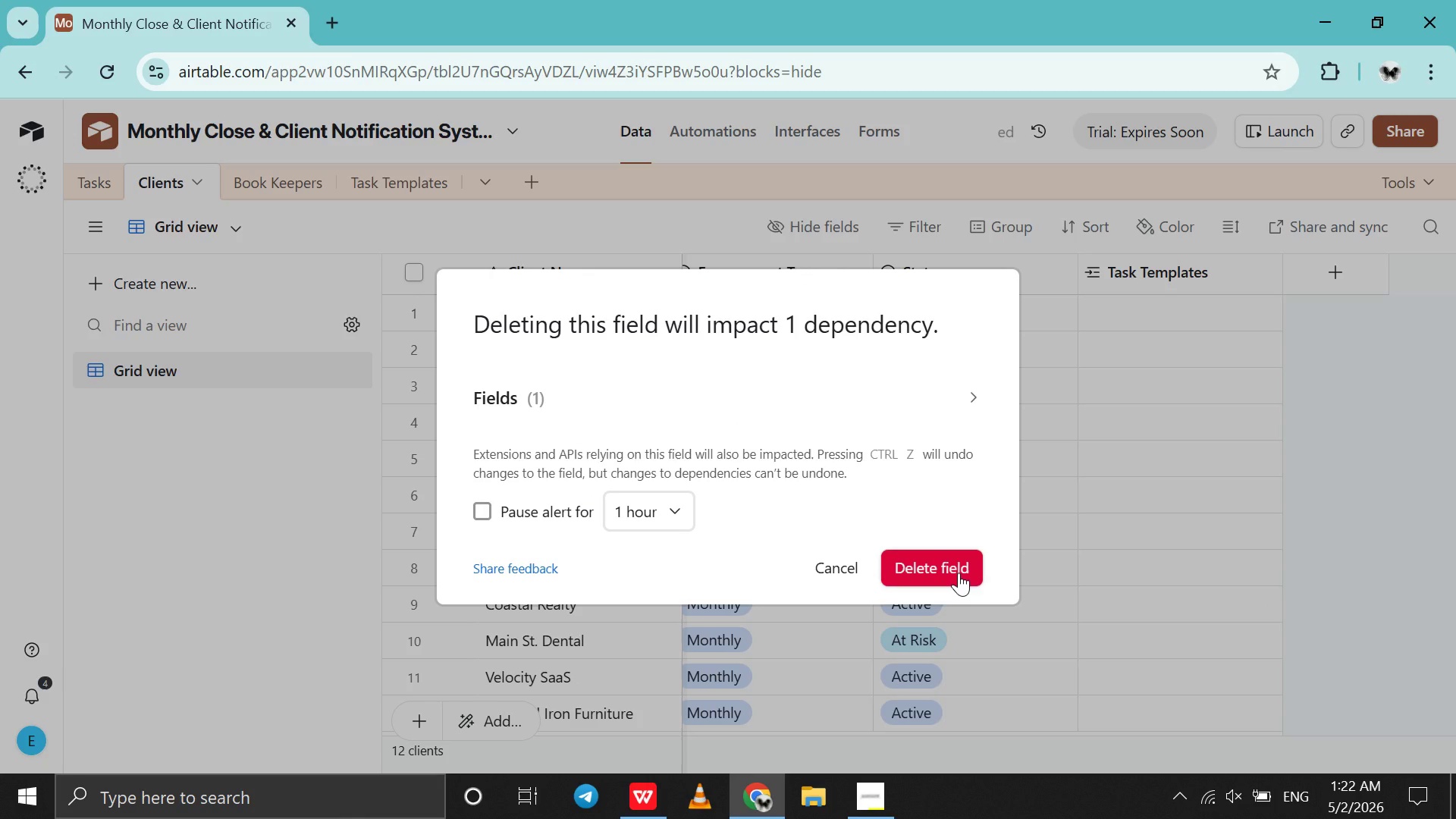 
left_click([959, 573])
 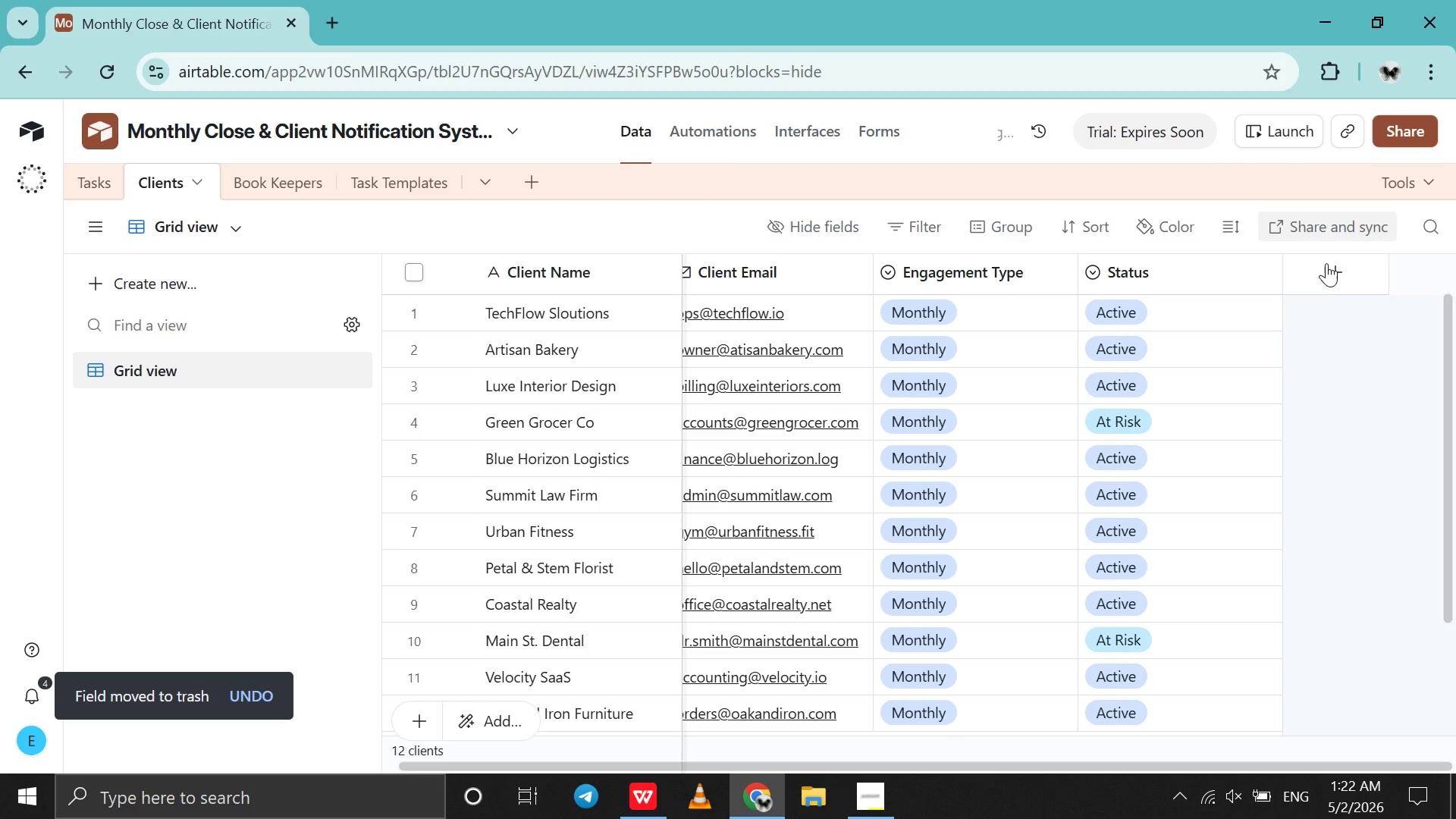 
left_click([1329, 268])
 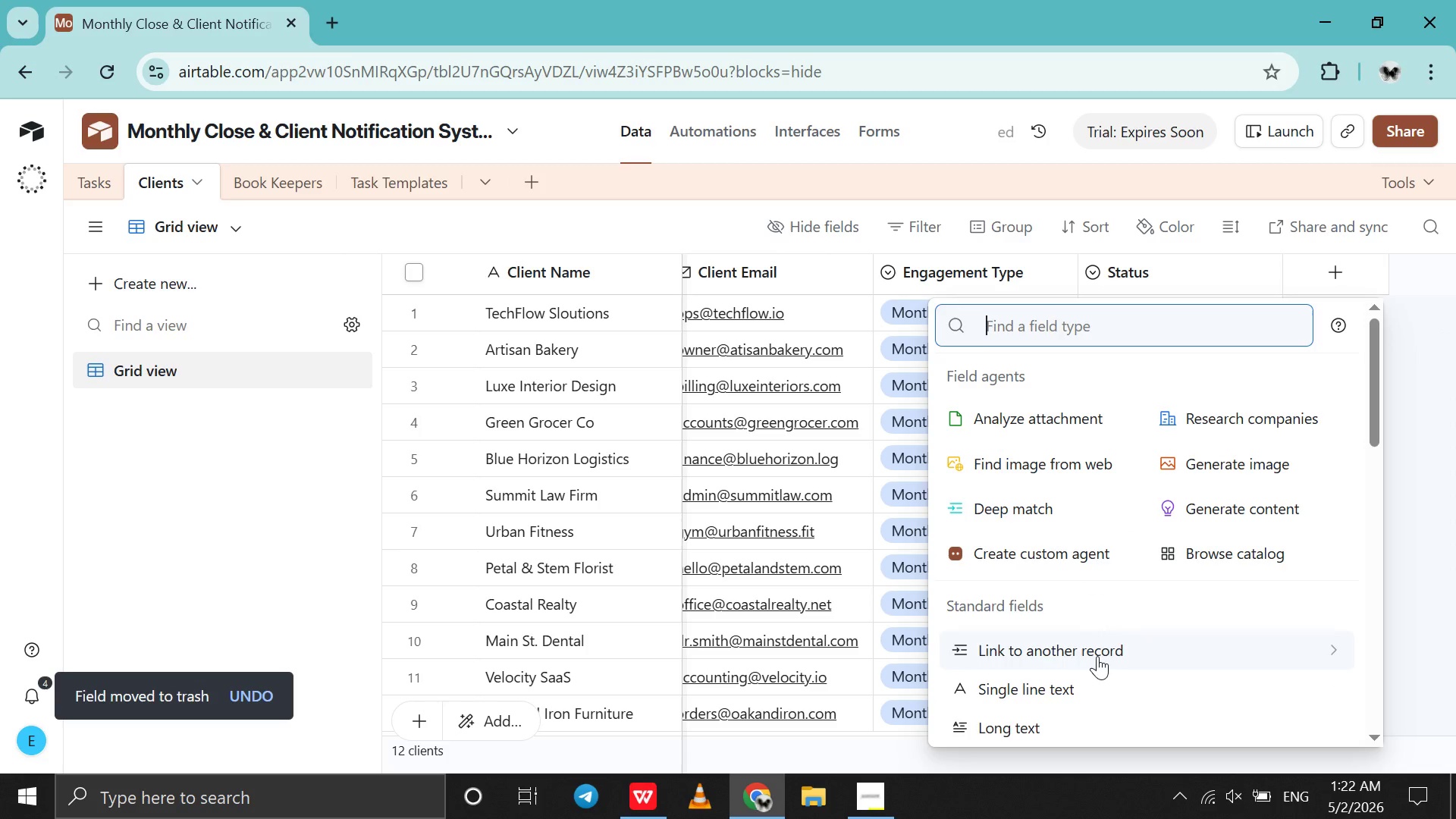 
left_click([1097, 660])
 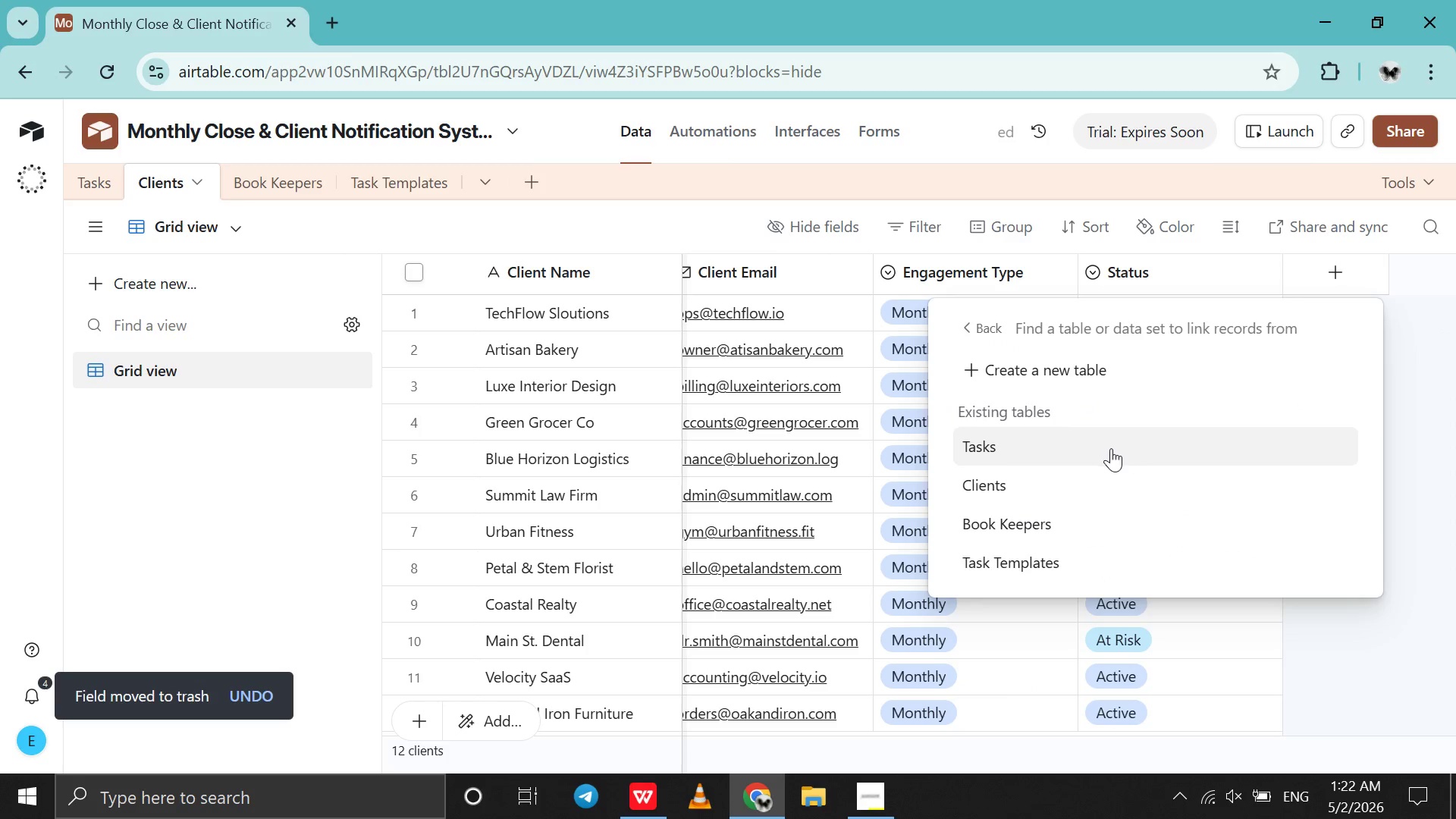 
left_click([1106, 447])
 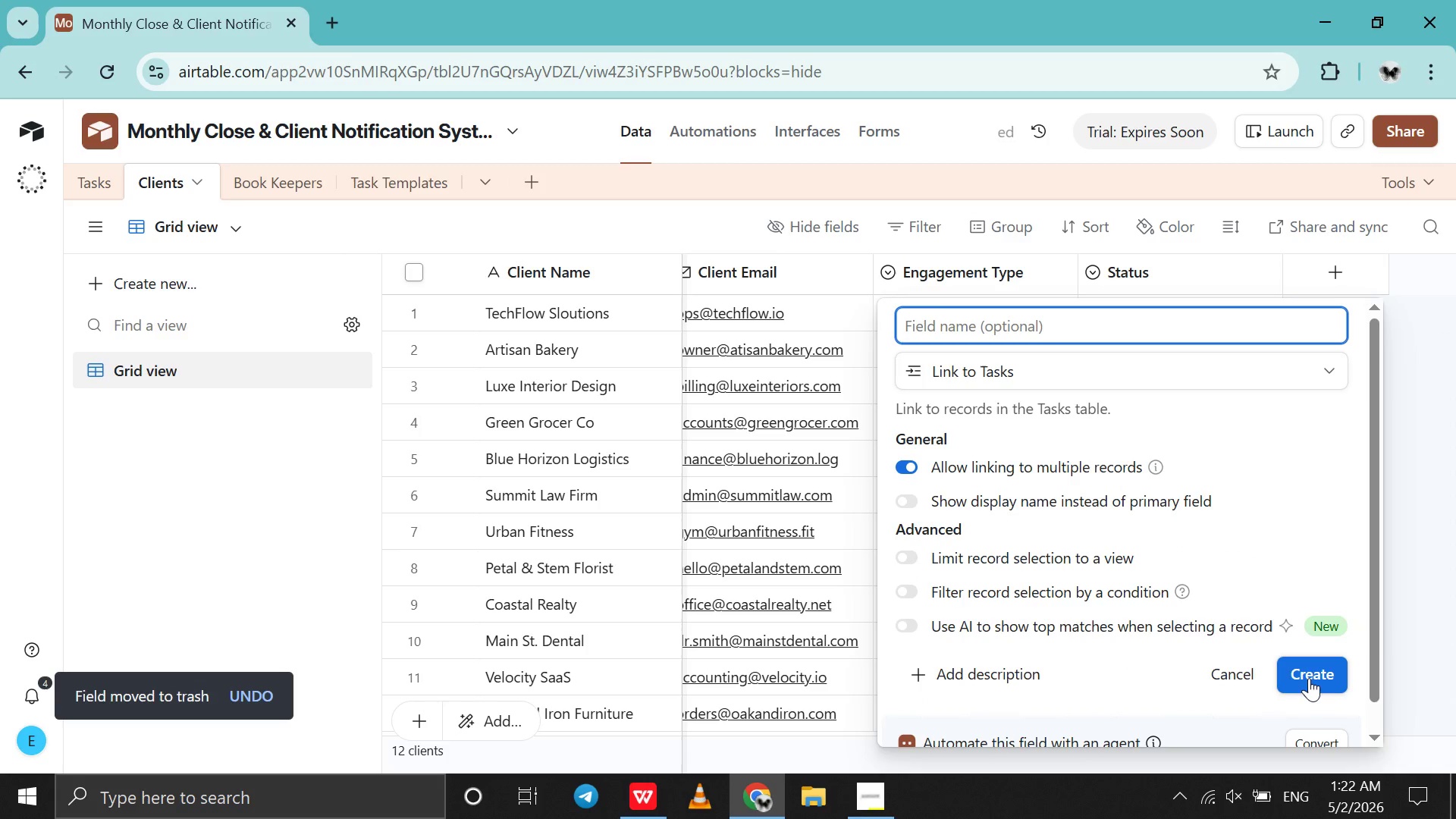 
left_click([1309, 672])
 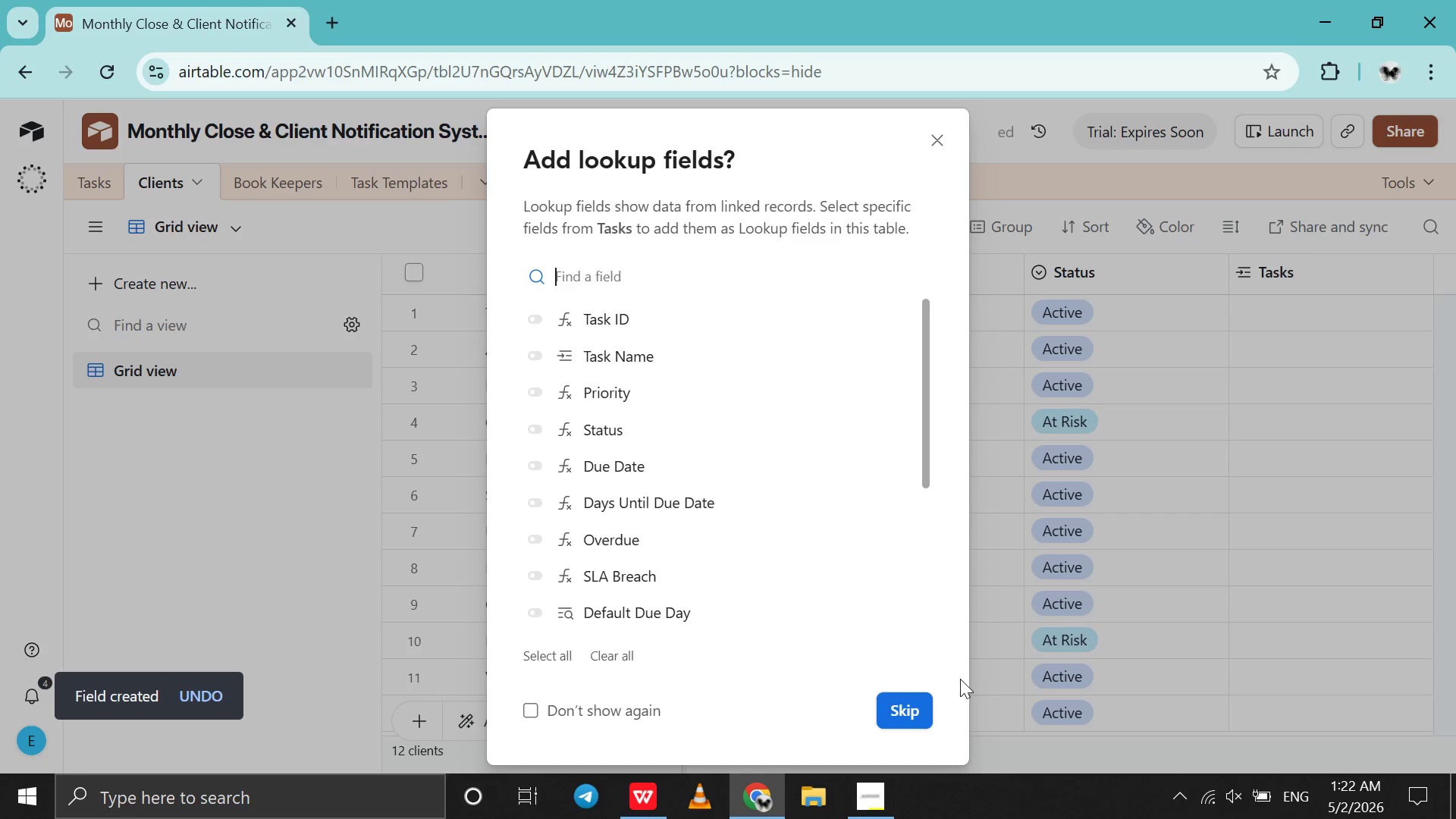 
left_click([923, 705])
 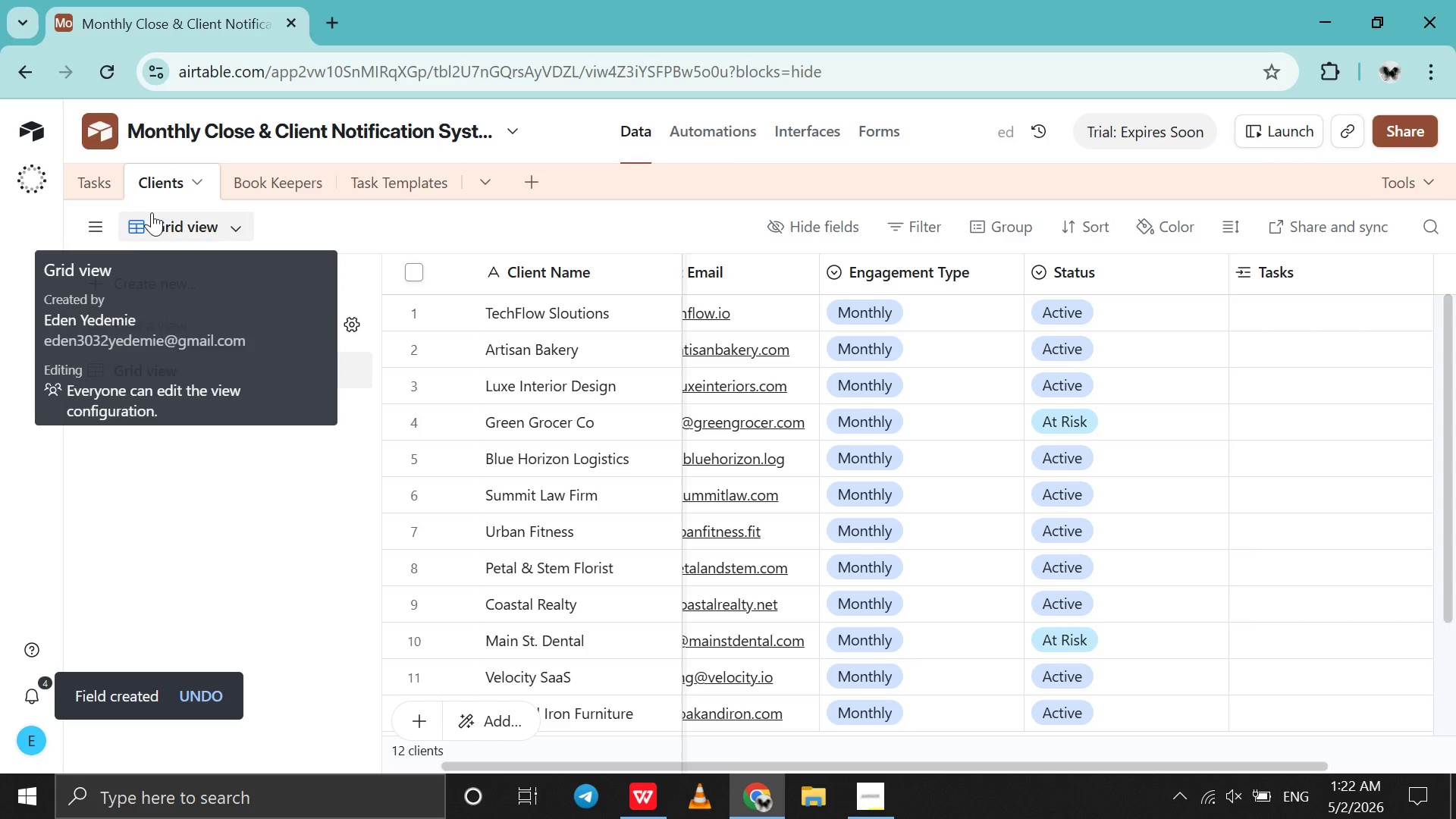 
left_click([101, 193])
 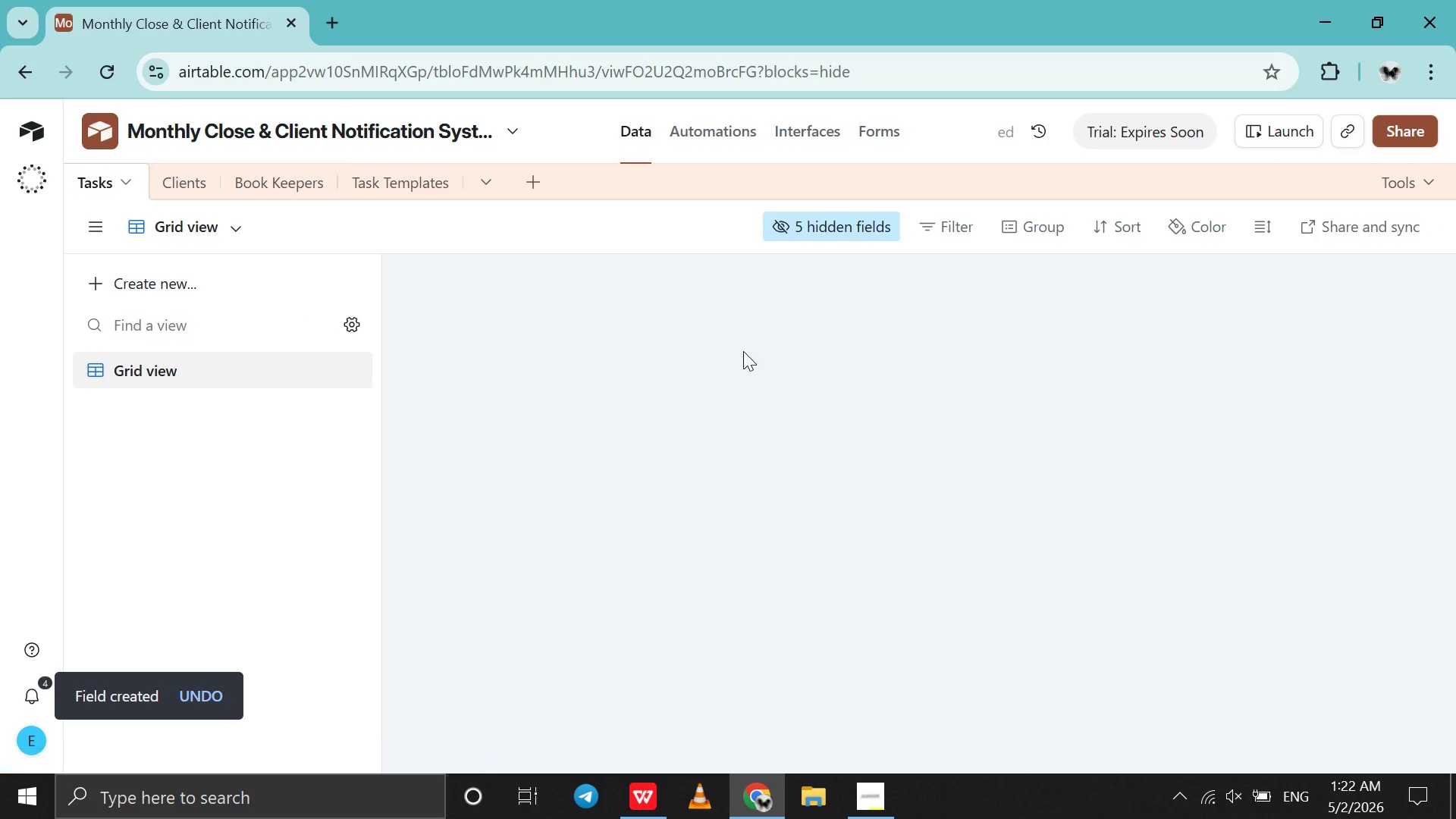 
scroll: coordinate [743, 351], scroll_direction: down, amount: 8.0
 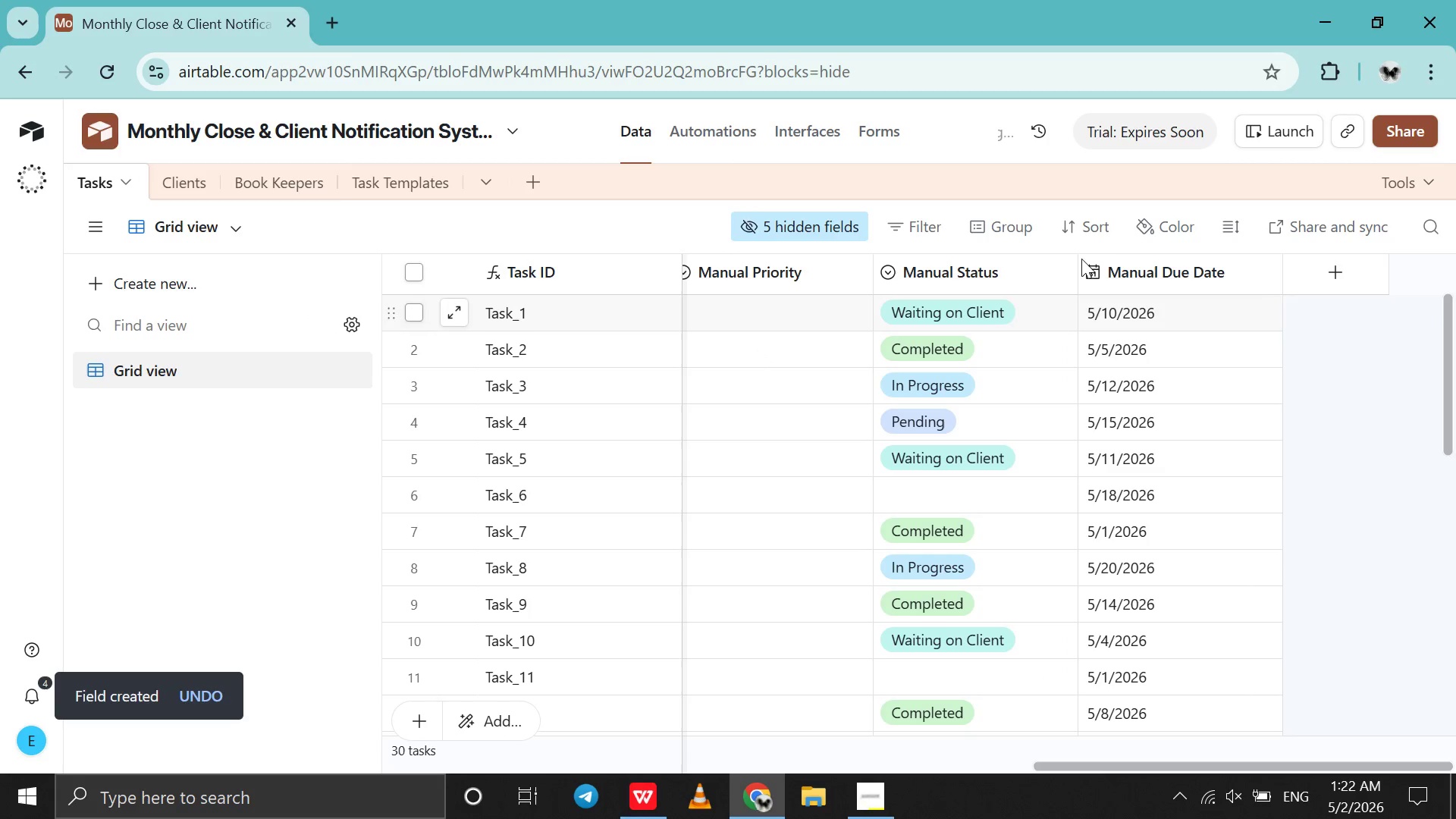 
scroll: coordinate [1106, 259], scroll_direction: up, amount: 13.0
 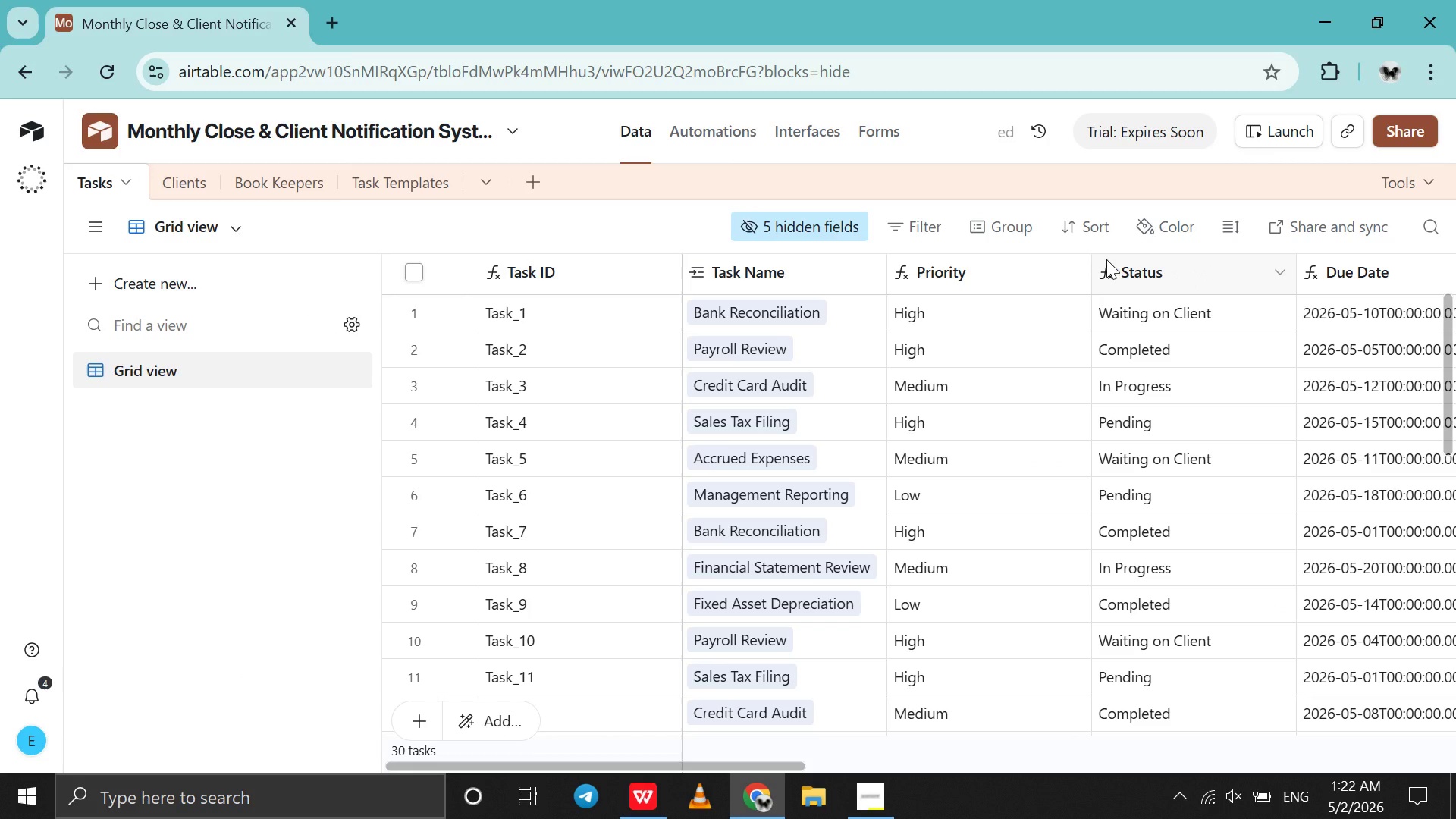 
scroll: coordinate [1106, 259], scroll_direction: none, amount: 0.0
 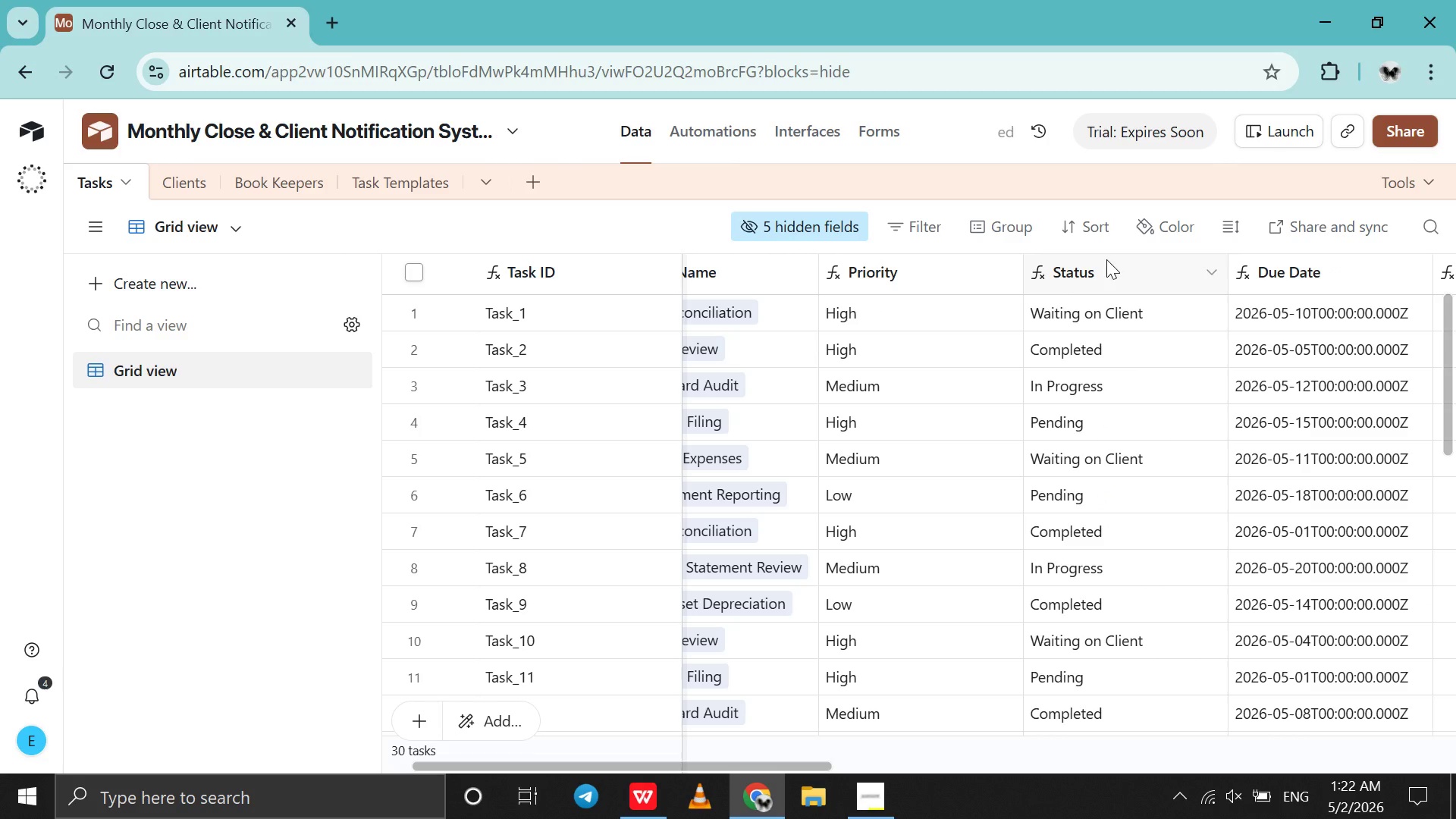 
scroll: coordinate [1106, 259], scroll_direction: down, amount: 4.0
 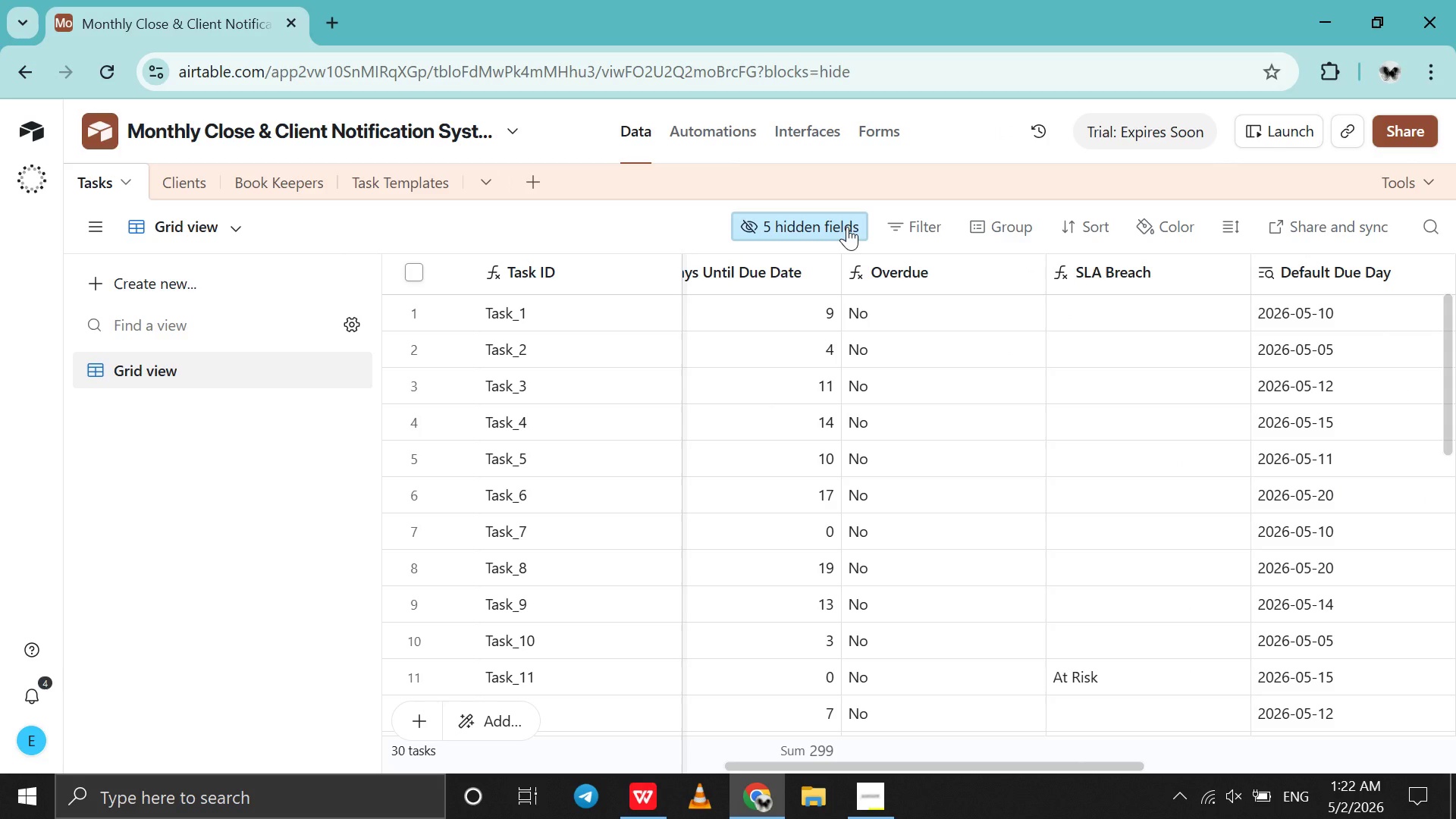 
left_click([847, 227])
 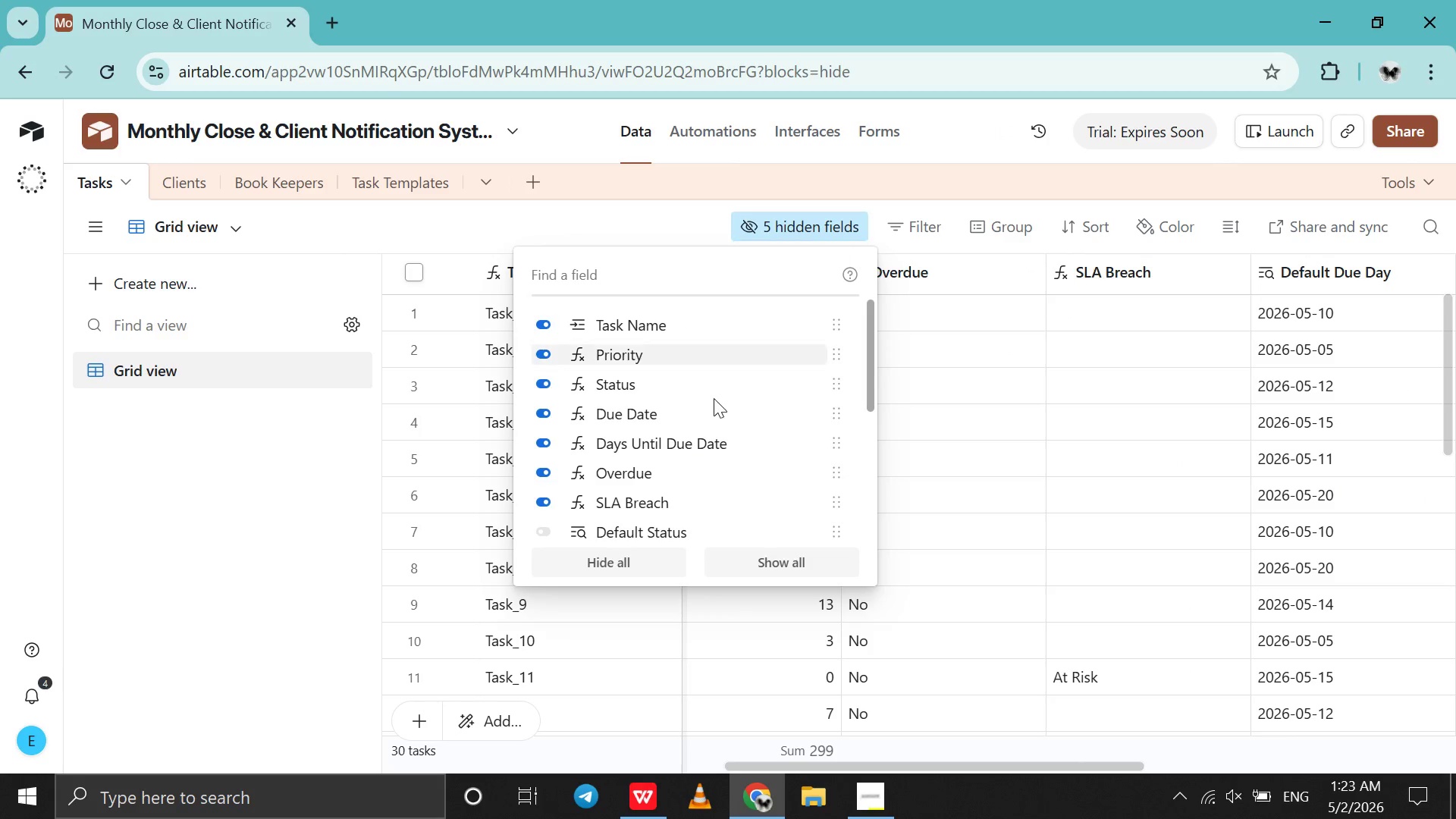 
scroll: coordinate [714, 398], scroll_direction: down, amount: 51.0
 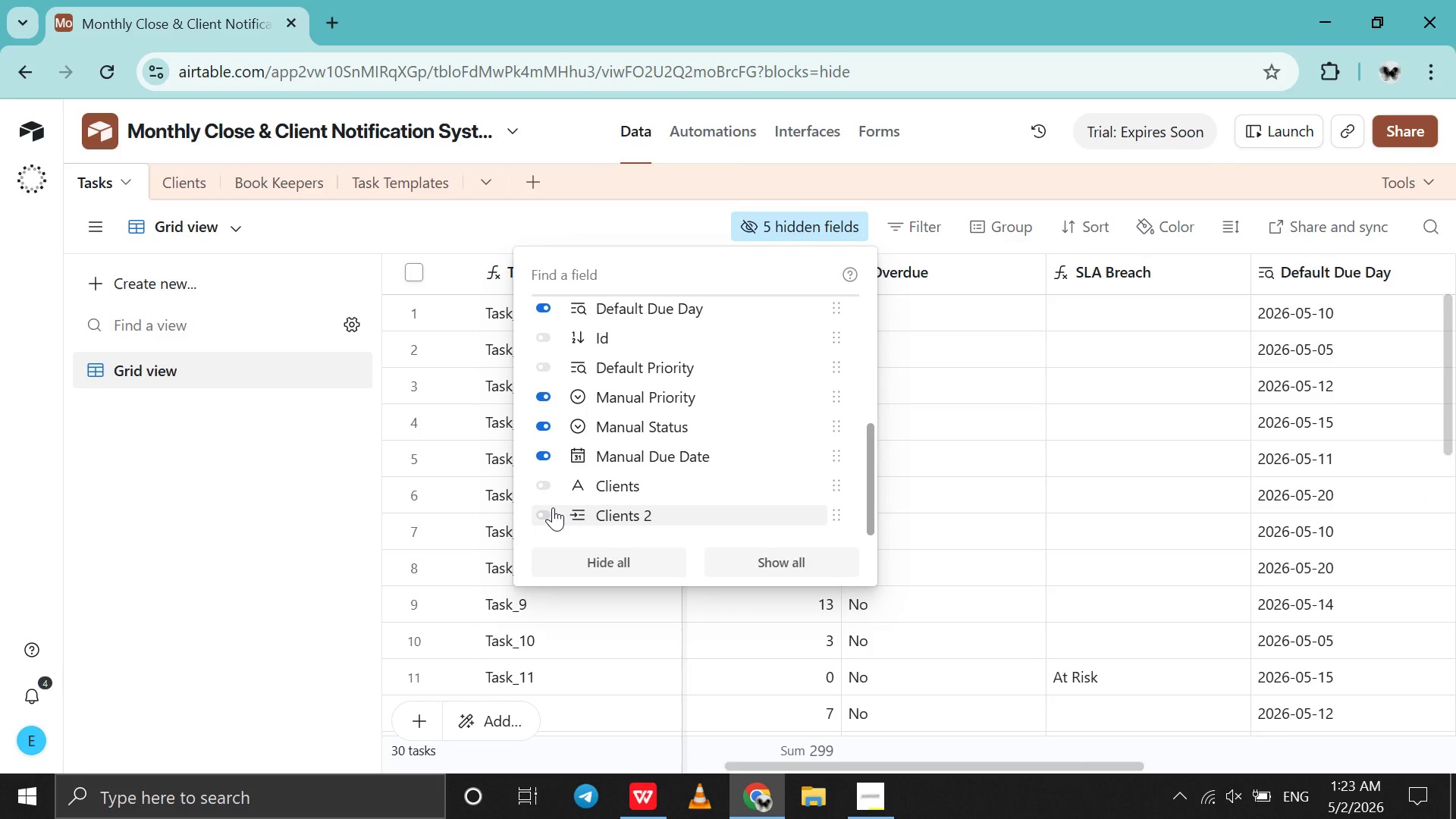 
left_click([553, 507])
 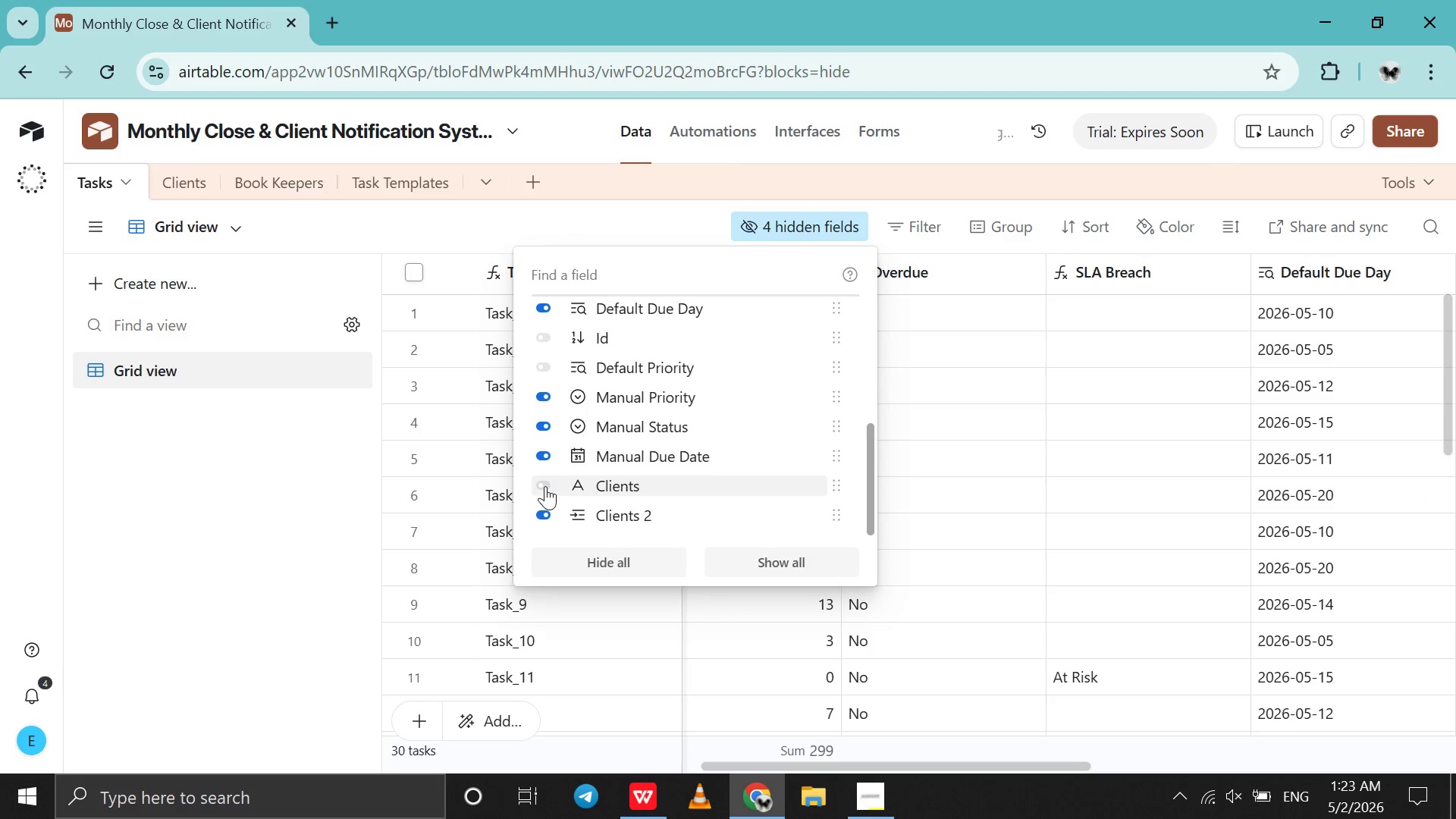 
left_click([545, 486])
 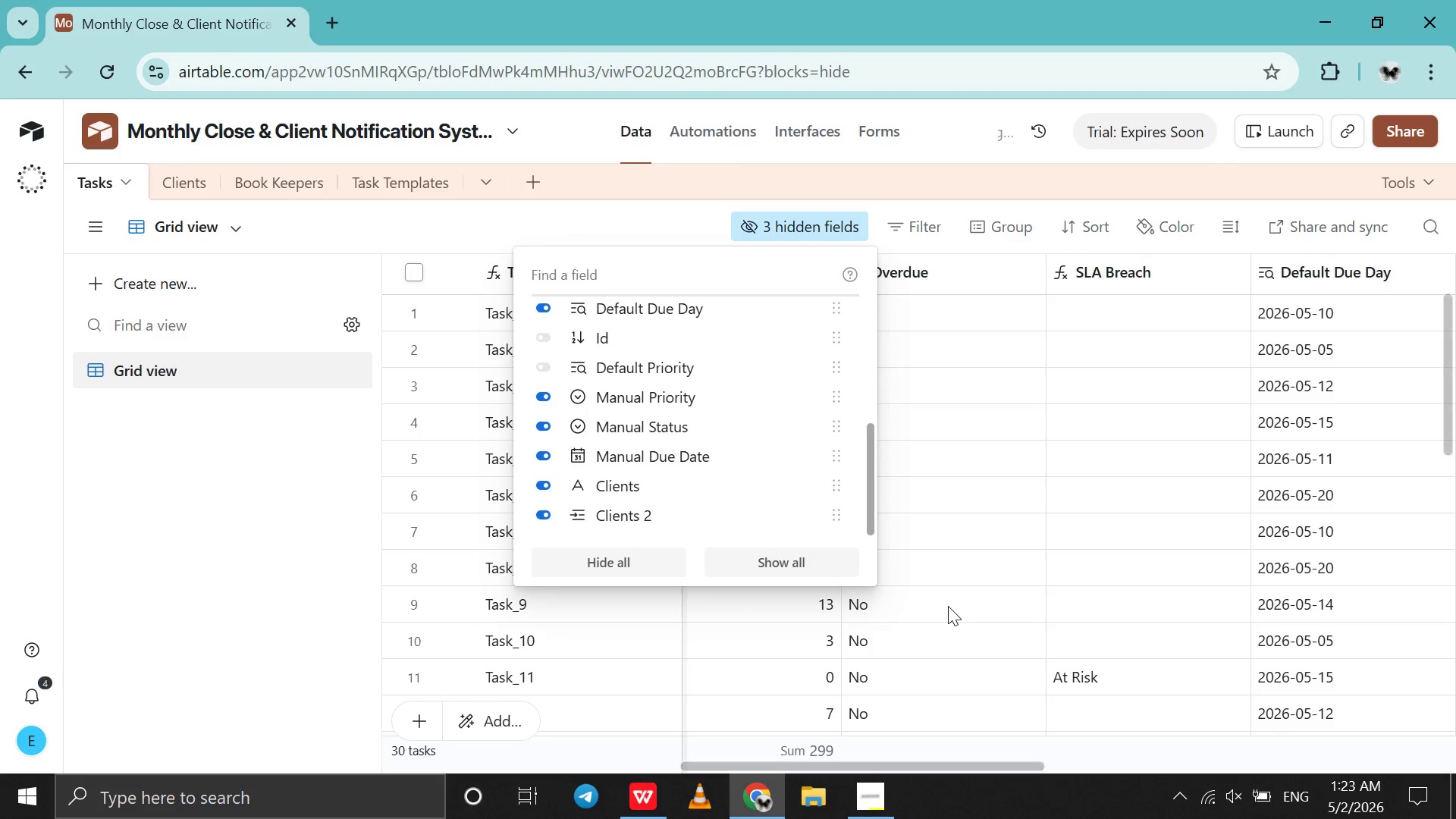 
left_click([948, 606])
 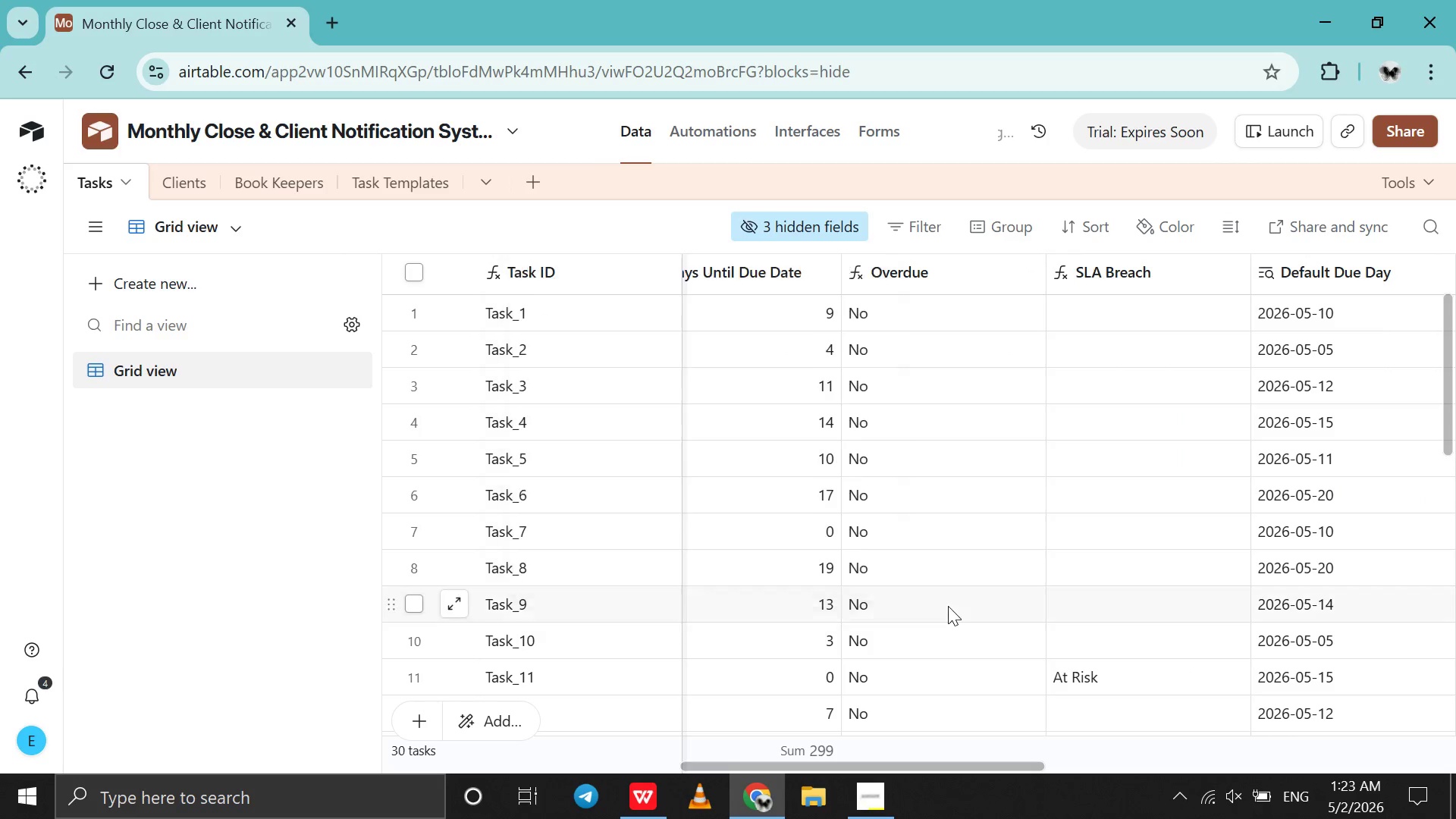 
scroll: coordinate [948, 606], scroll_direction: down, amount: 111.0
 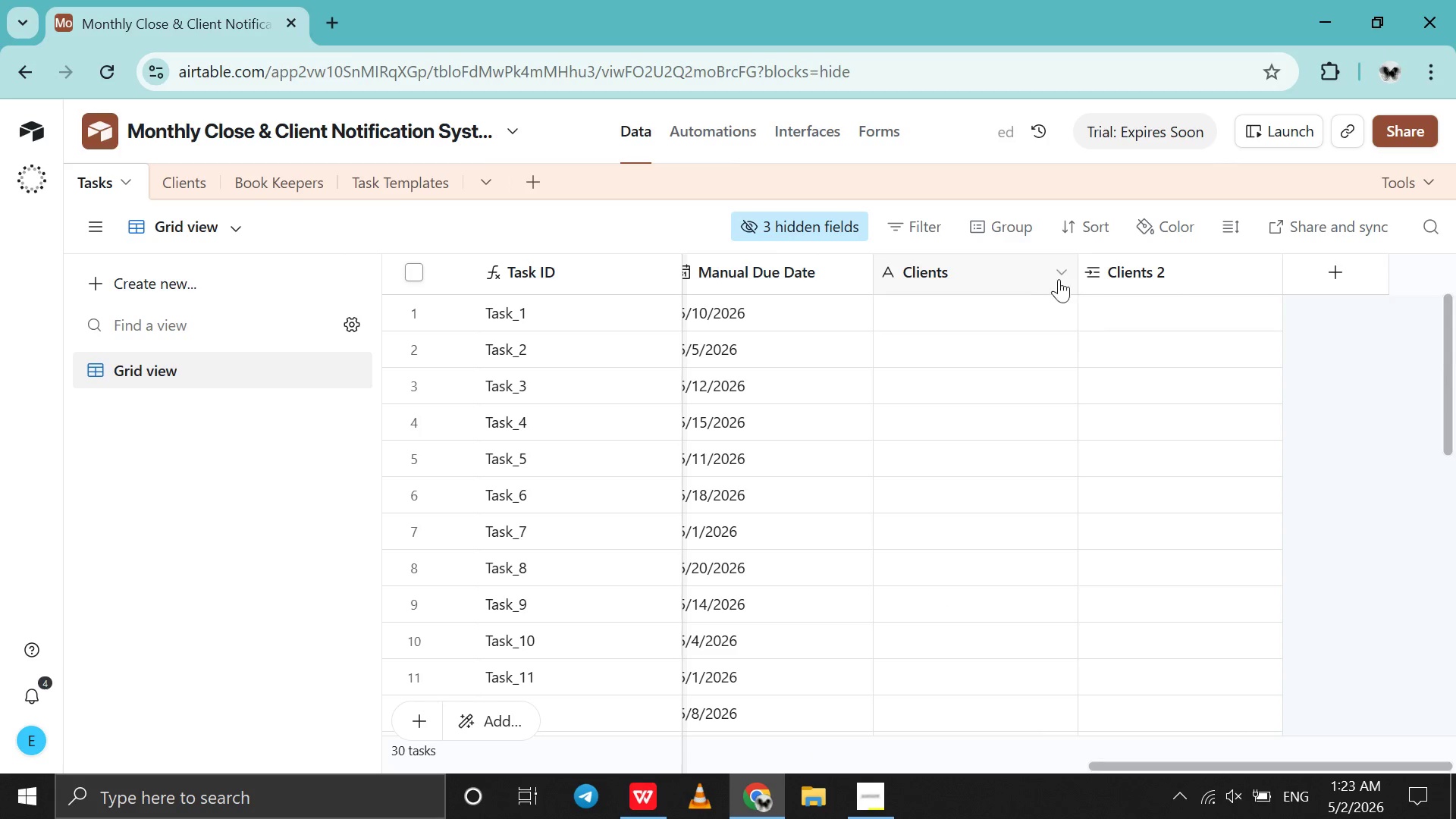 
left_click([1064, 278])
 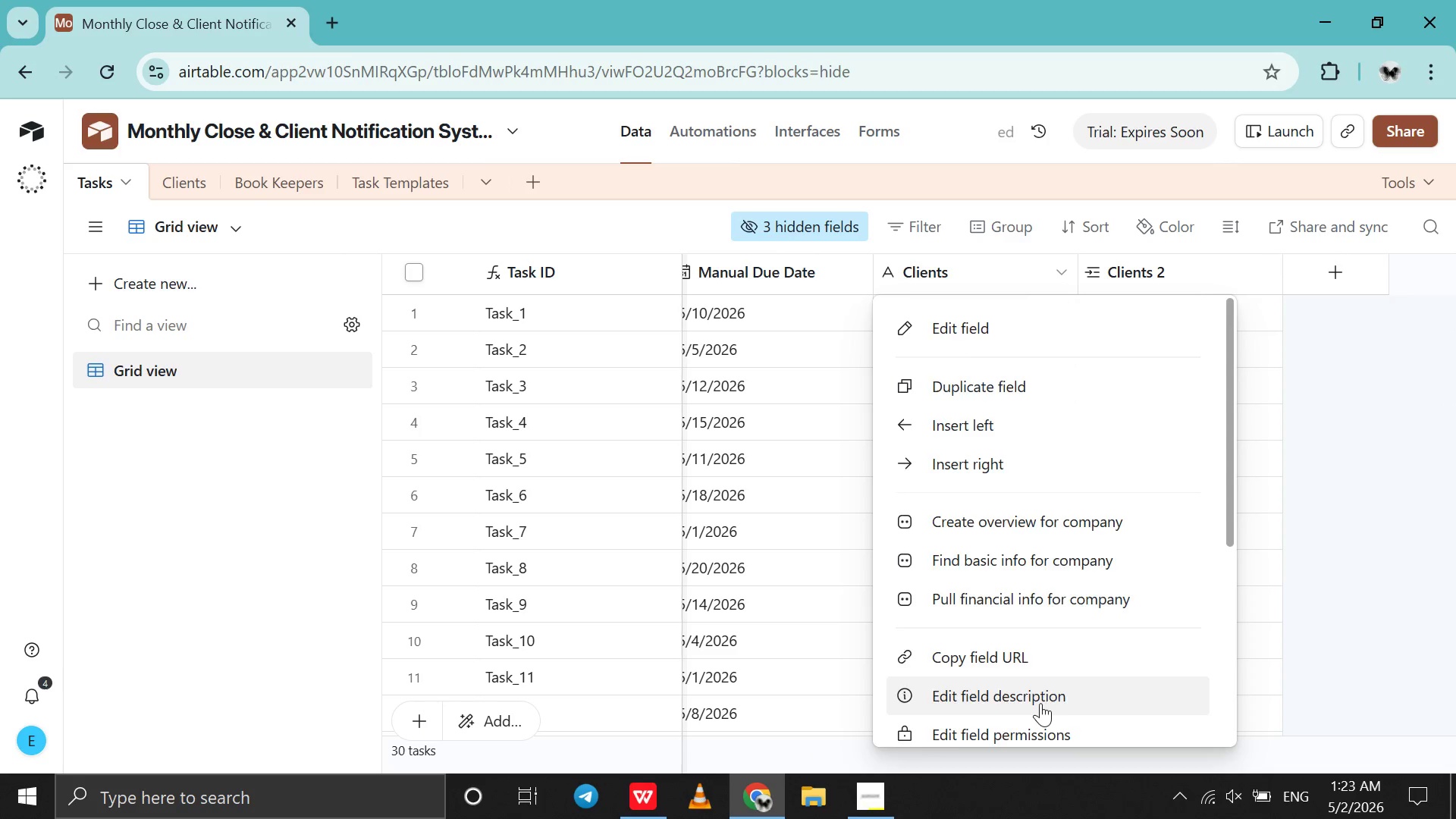 
scroll: coordinate [1040, 703], scroll_direction: down, amount: 41.0
 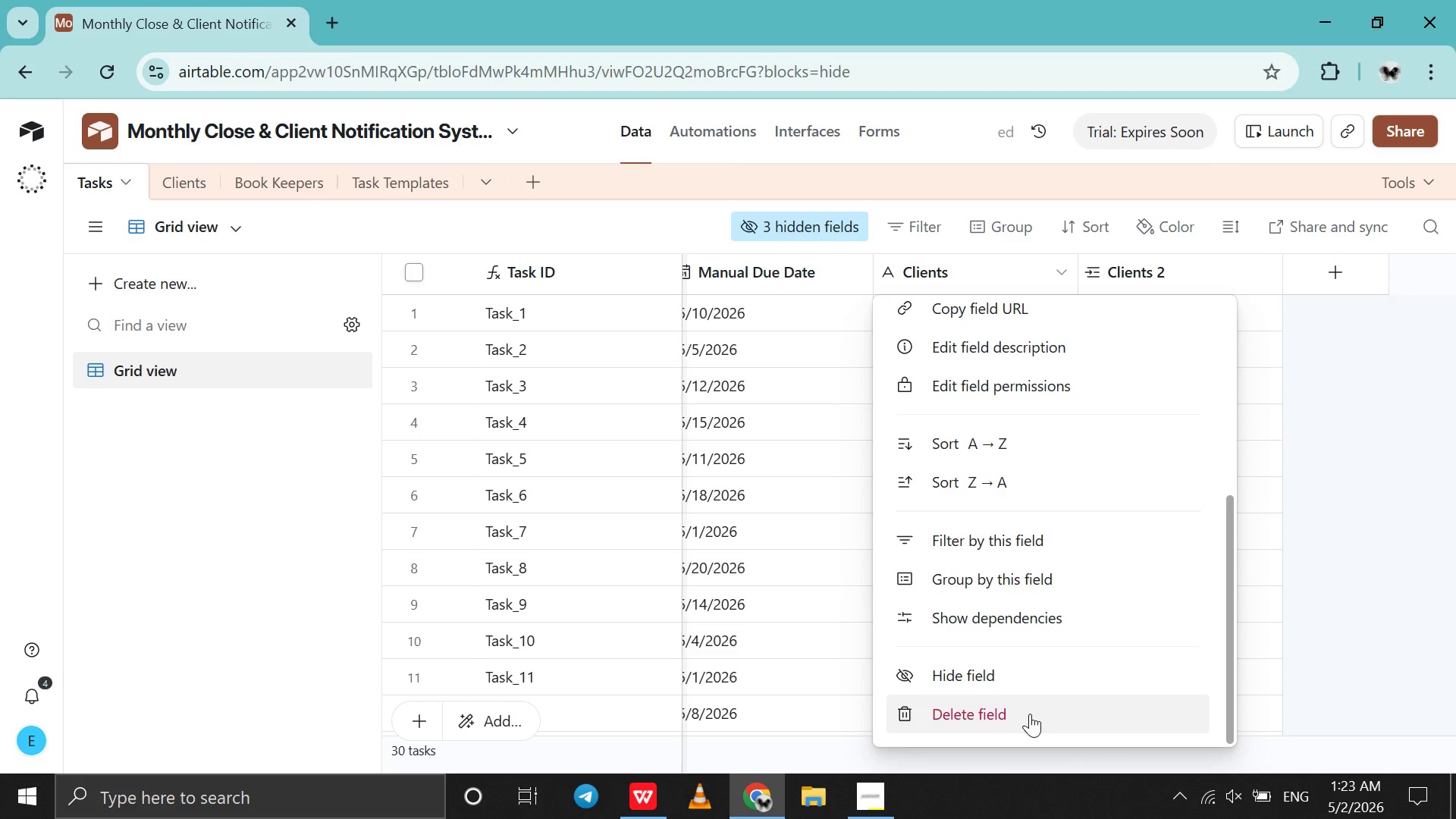 
left_click([1030, 714])
 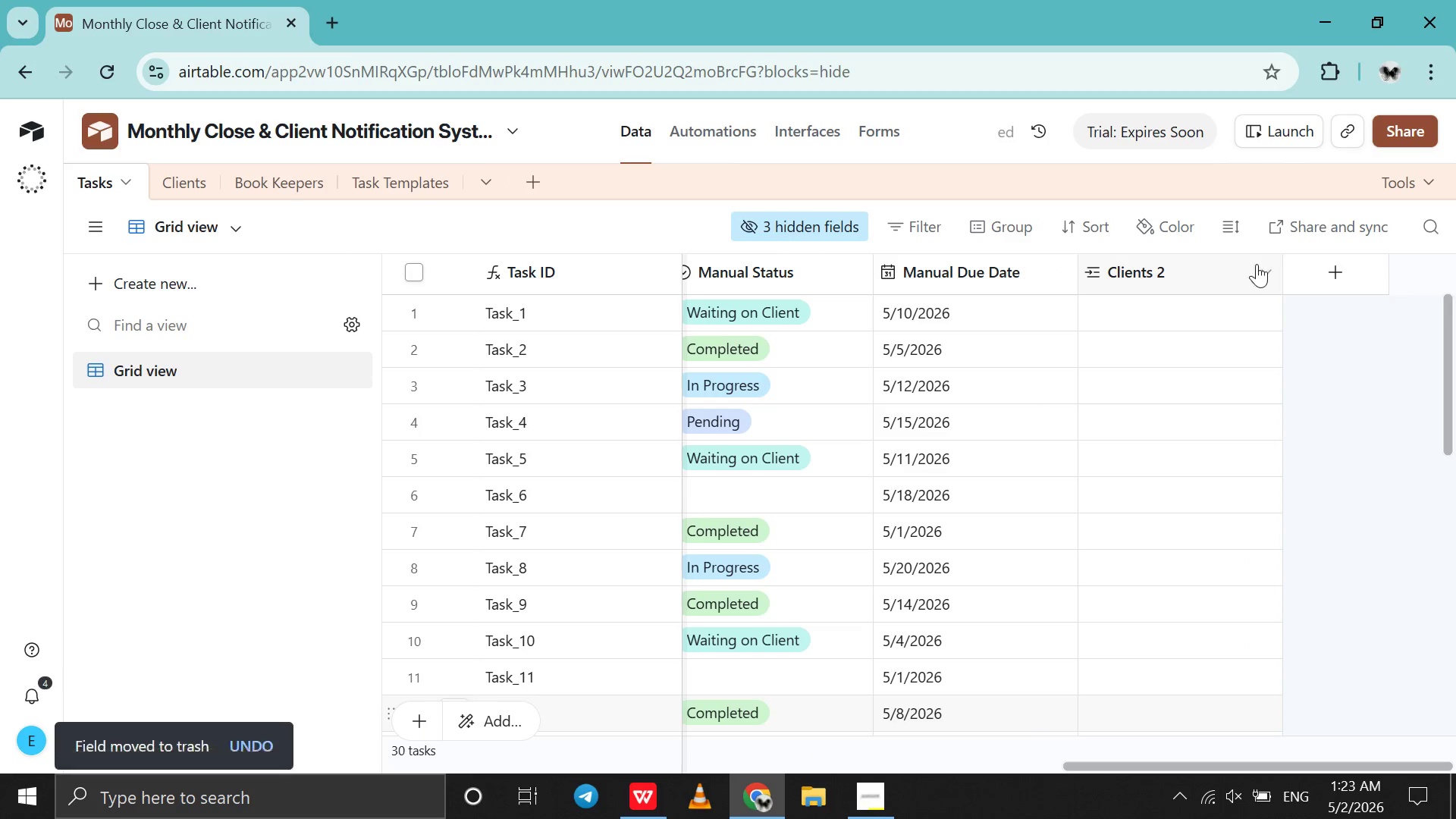 
left_click([1266, 275])
 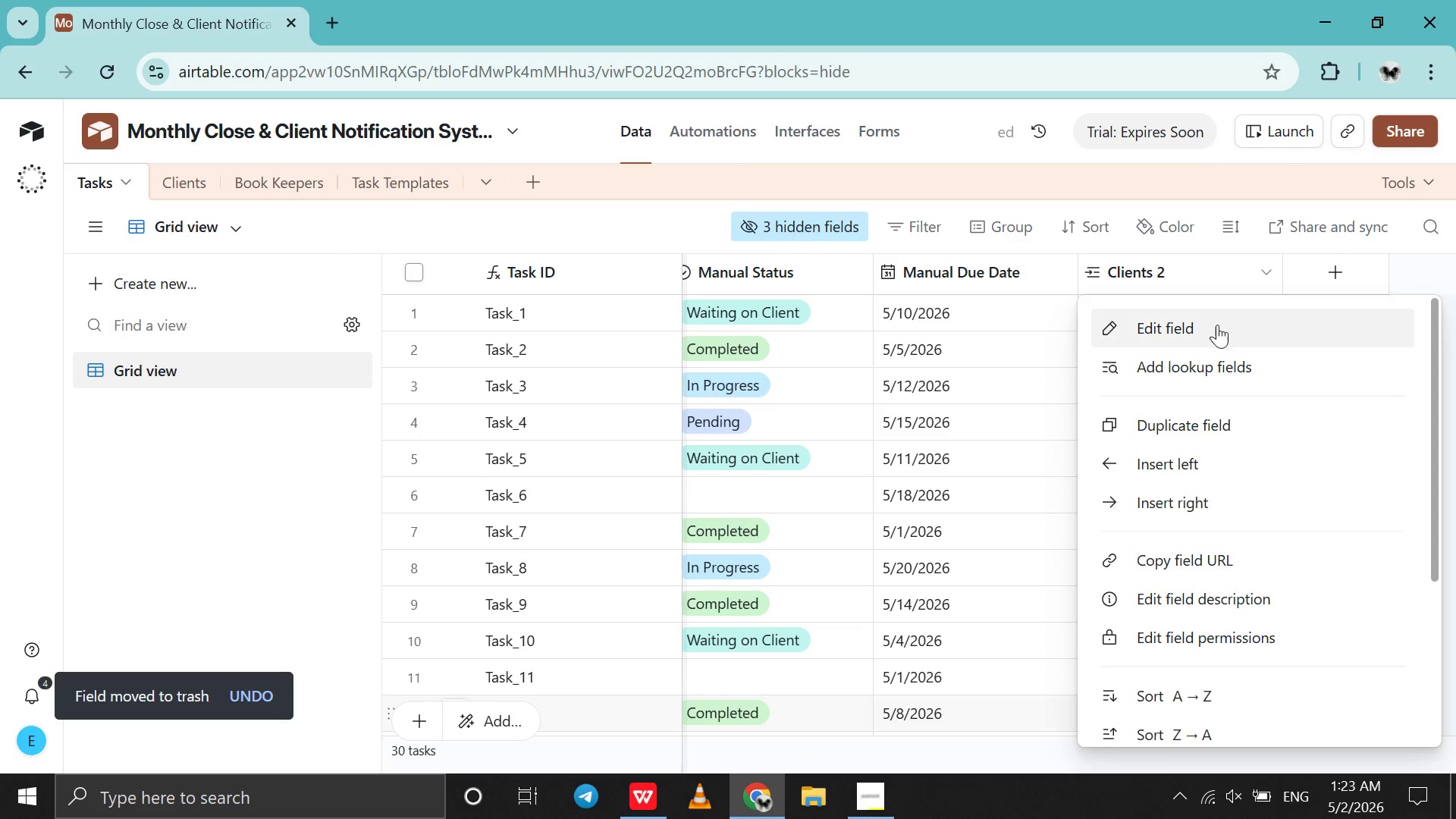 
left_click([1217, 325])
 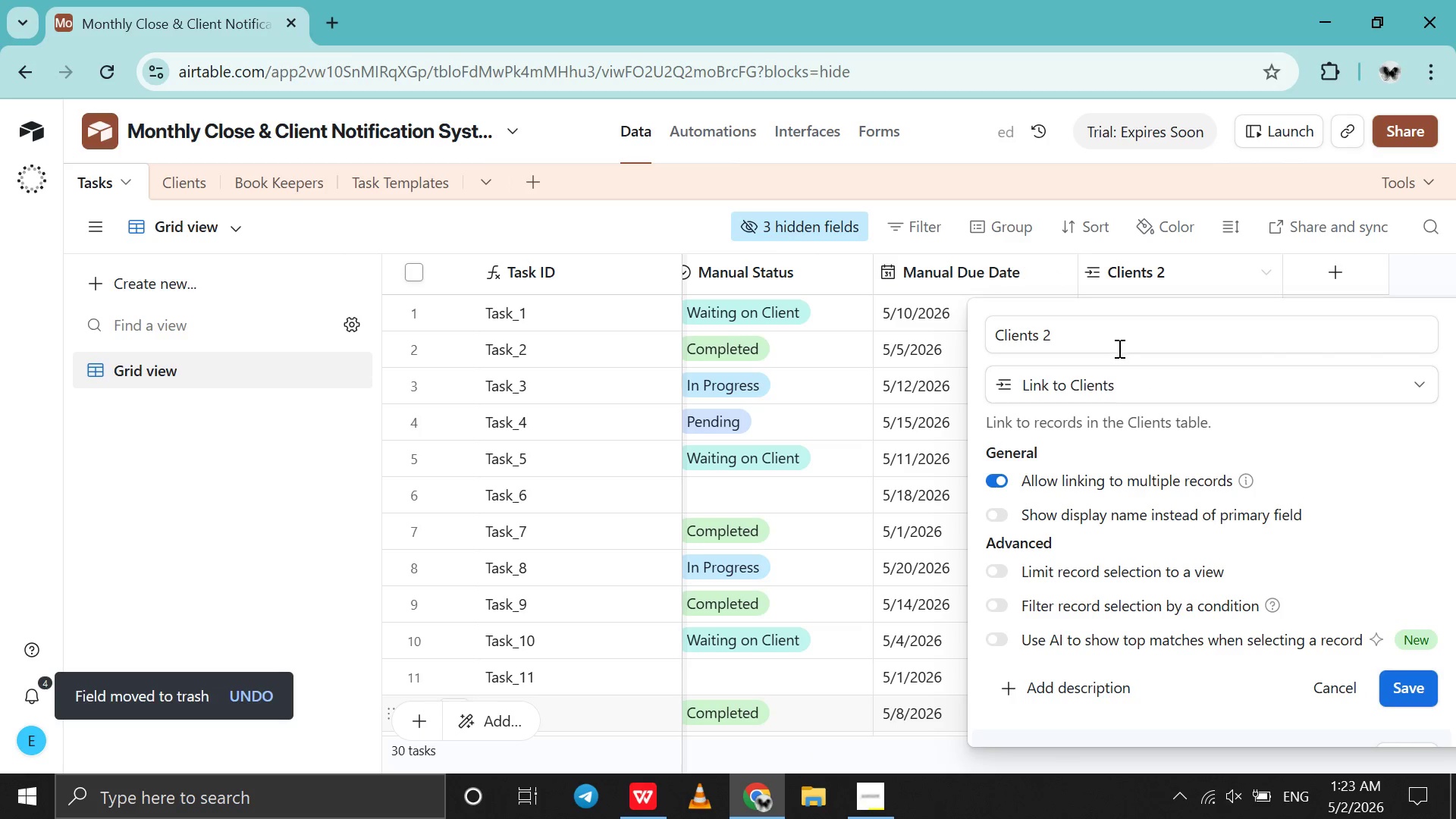 
left_click([1097, 340])
 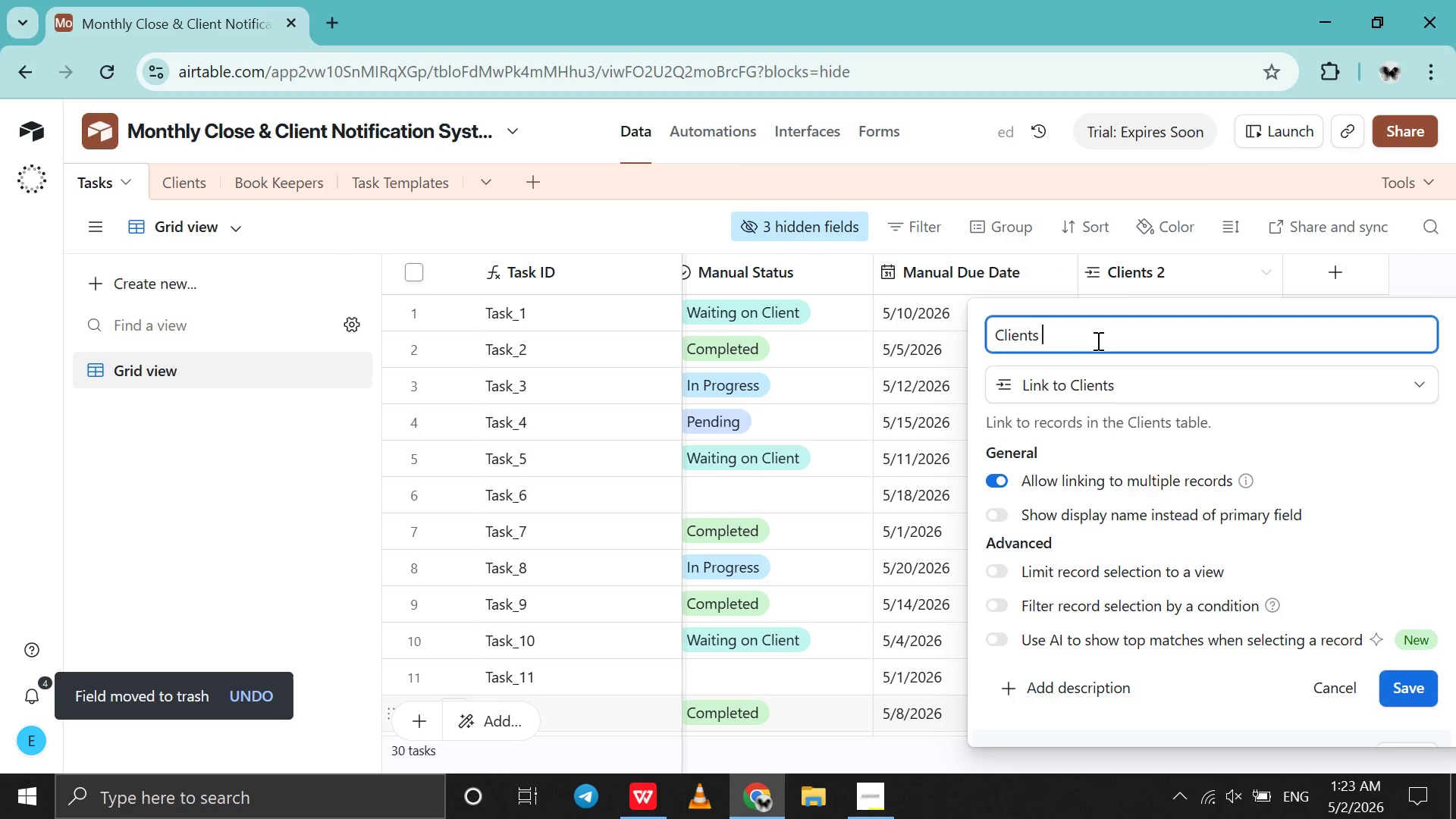 
key(Backspace)
 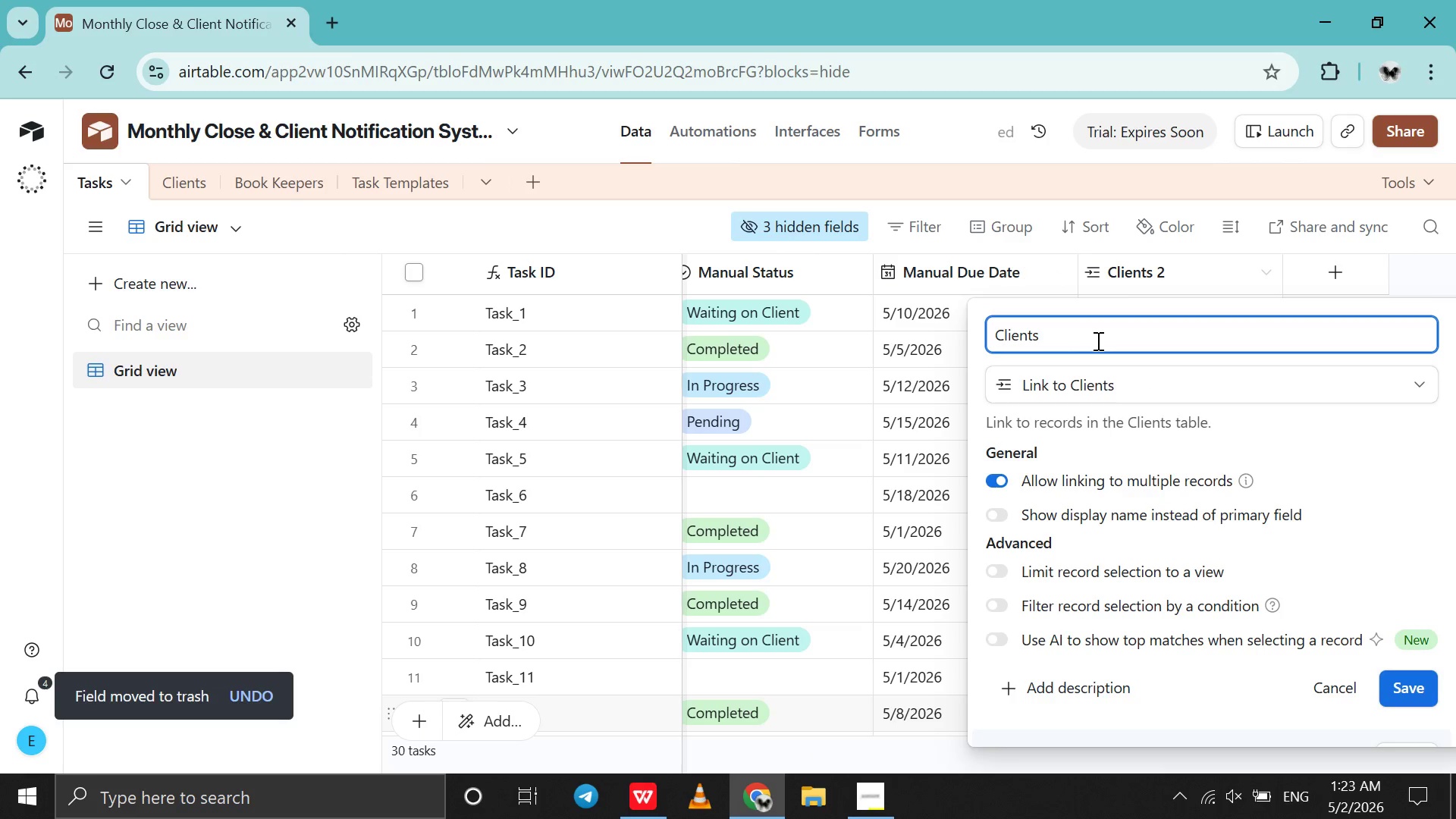 
key(Backspace)
 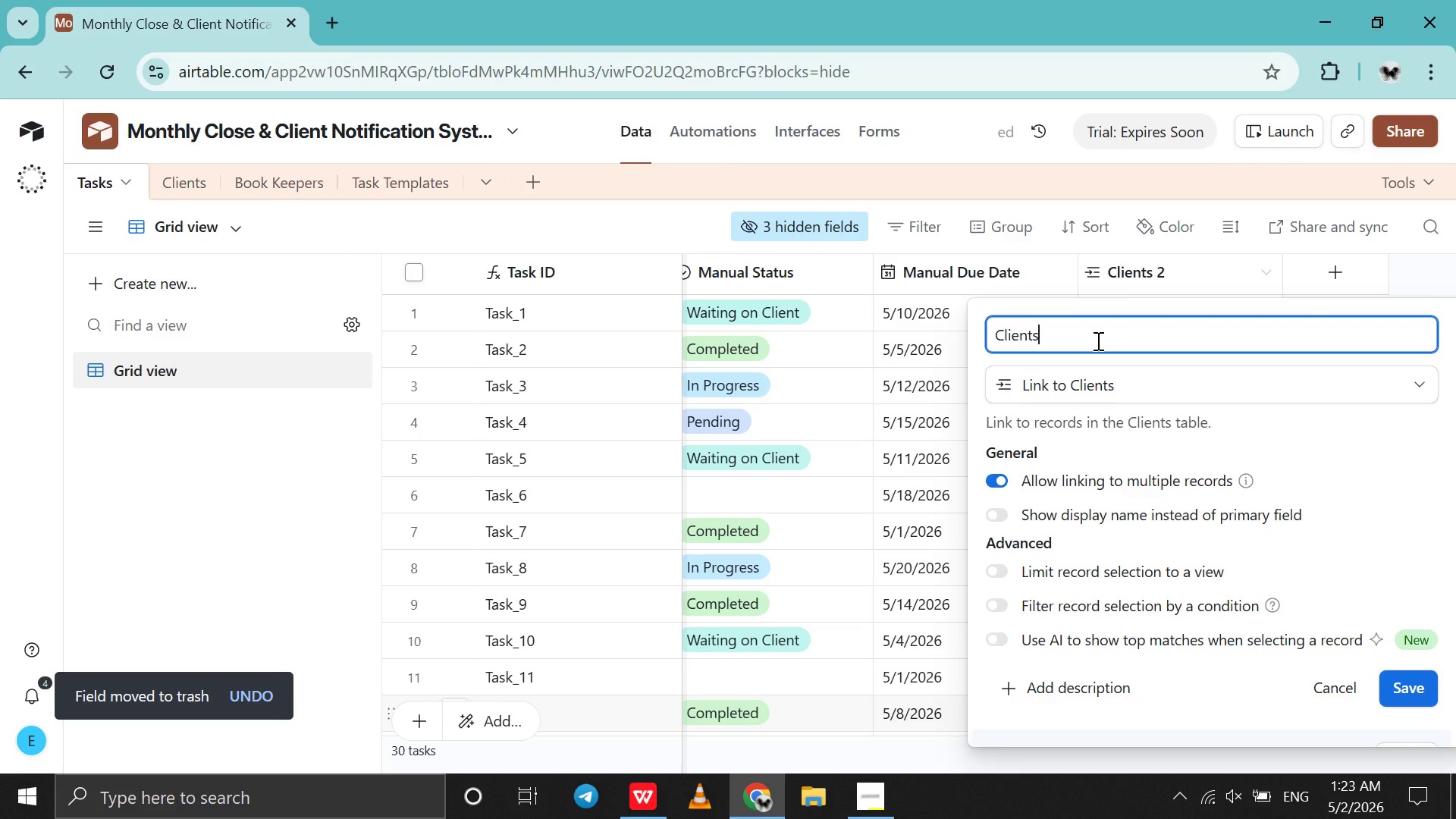 
key(Enter)
 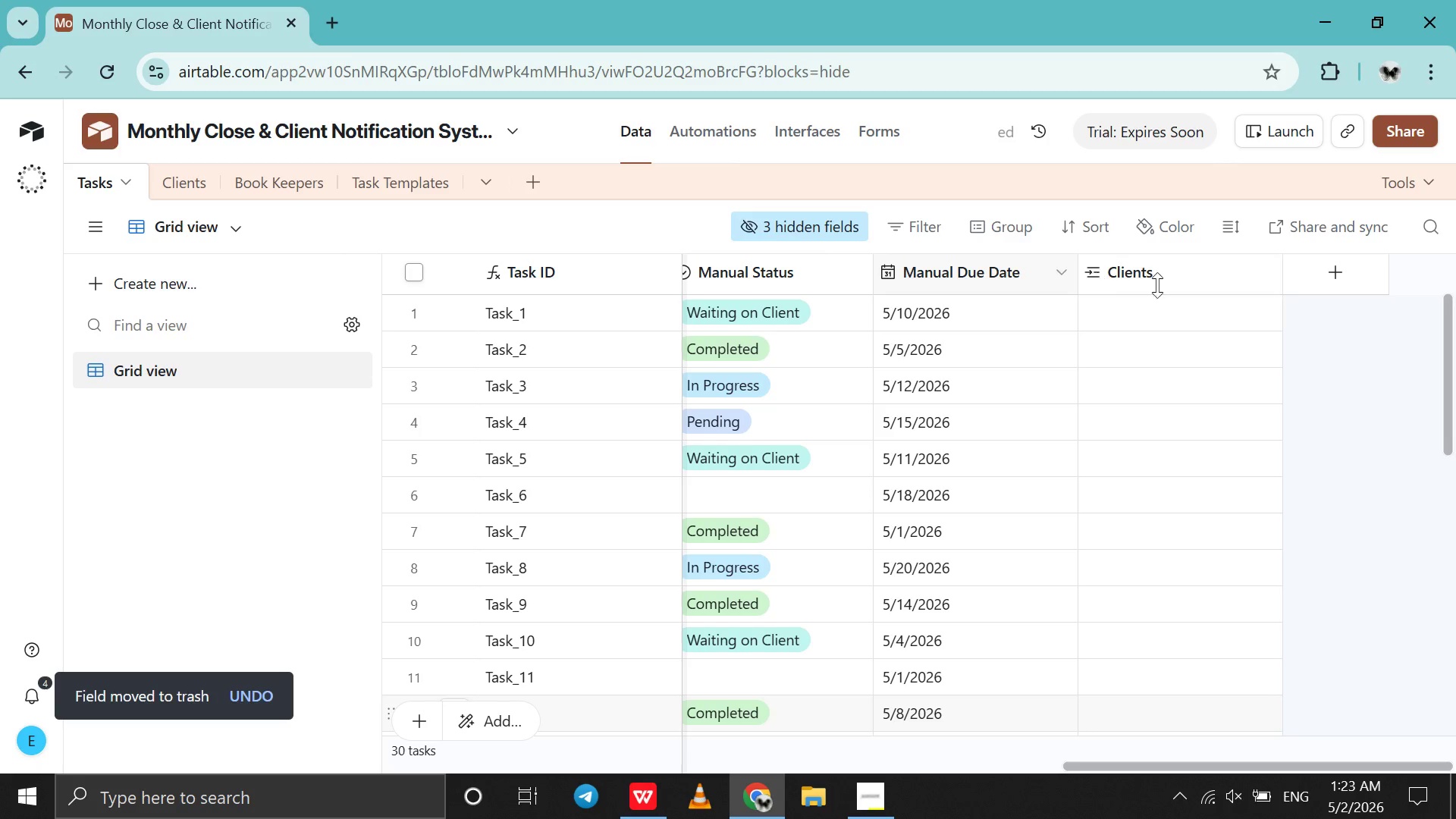 
double_click([1166, 285])
 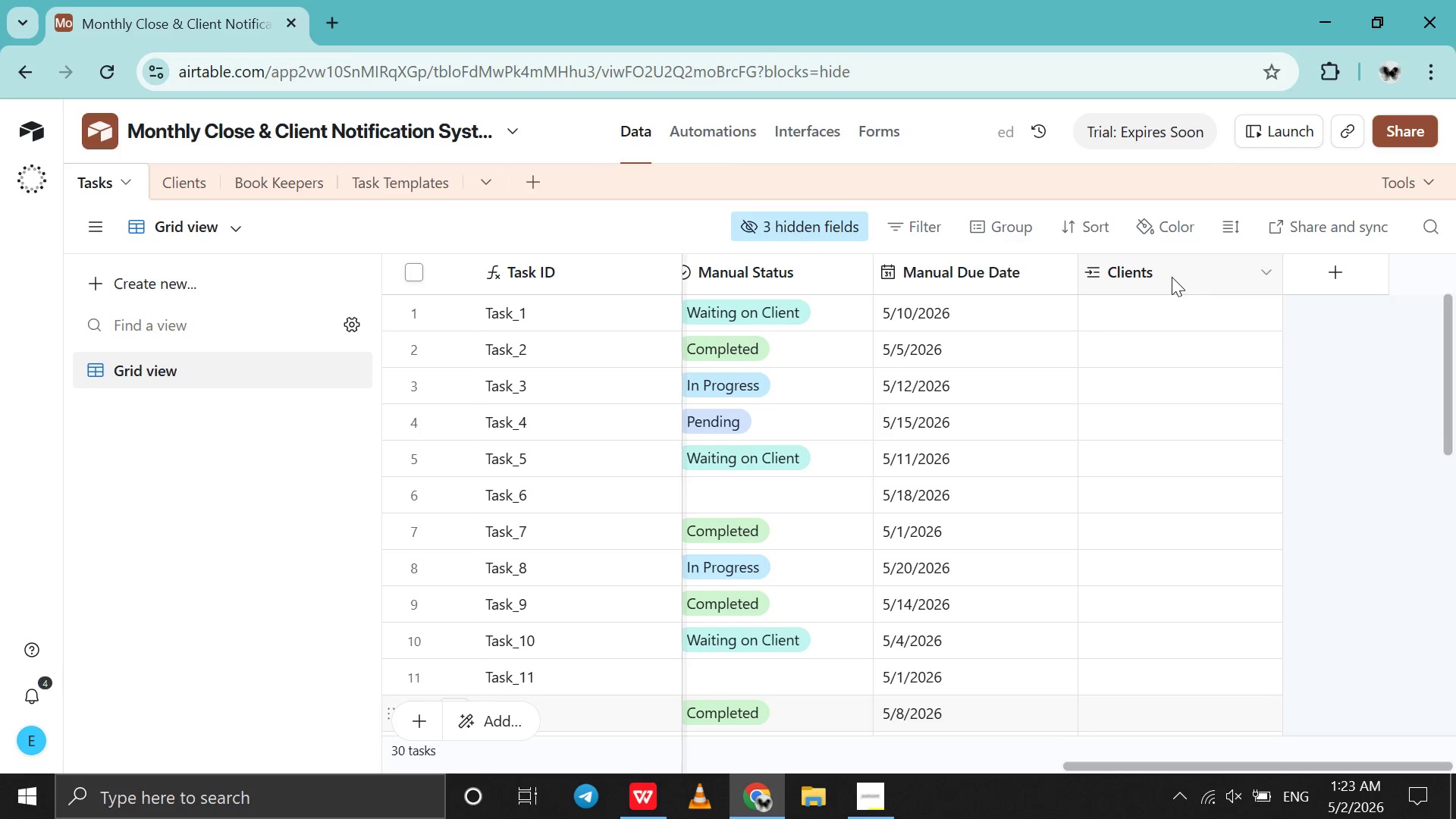 
double_click([1172, 277])
 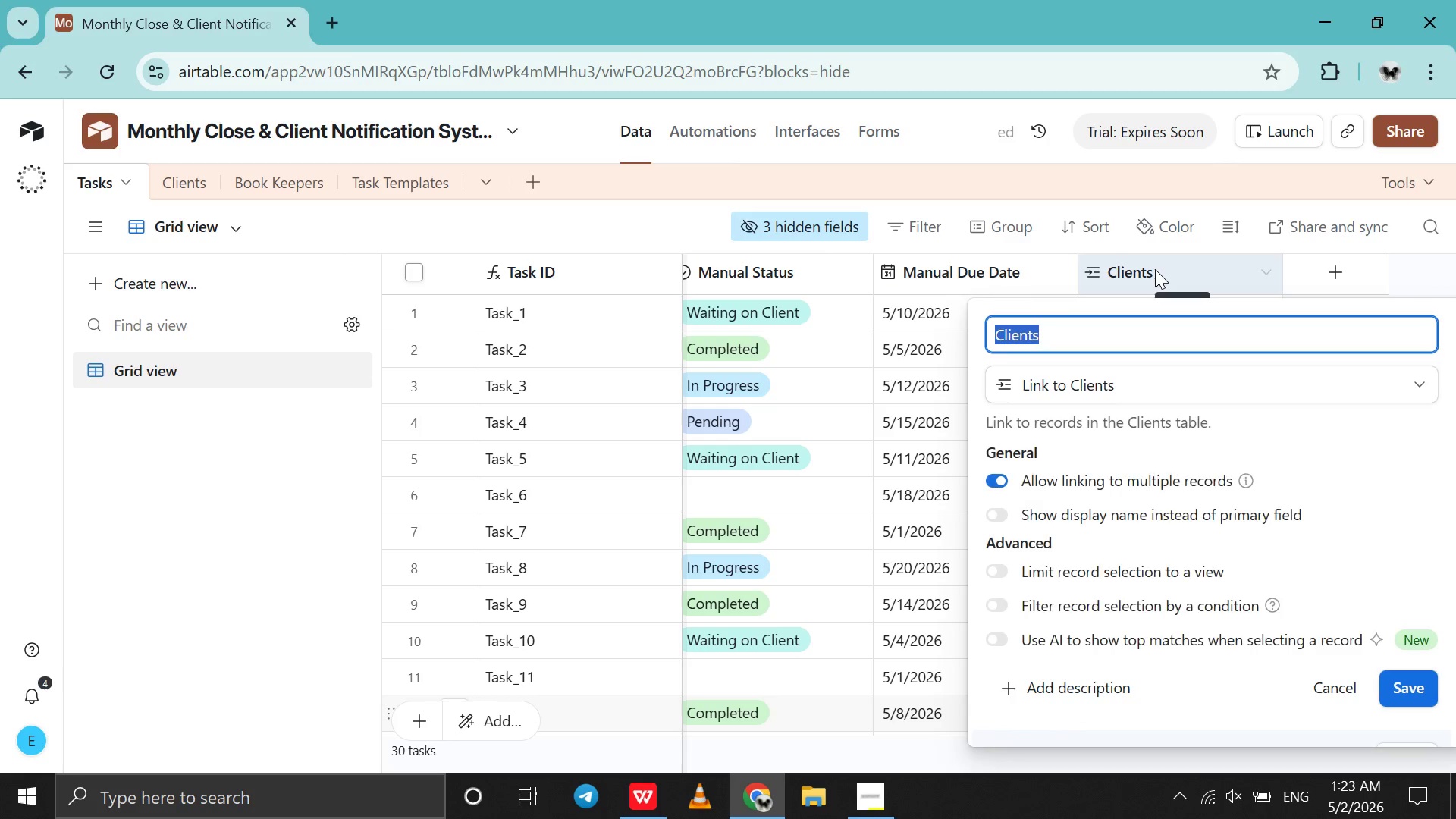 
left_click([1155, 269])
 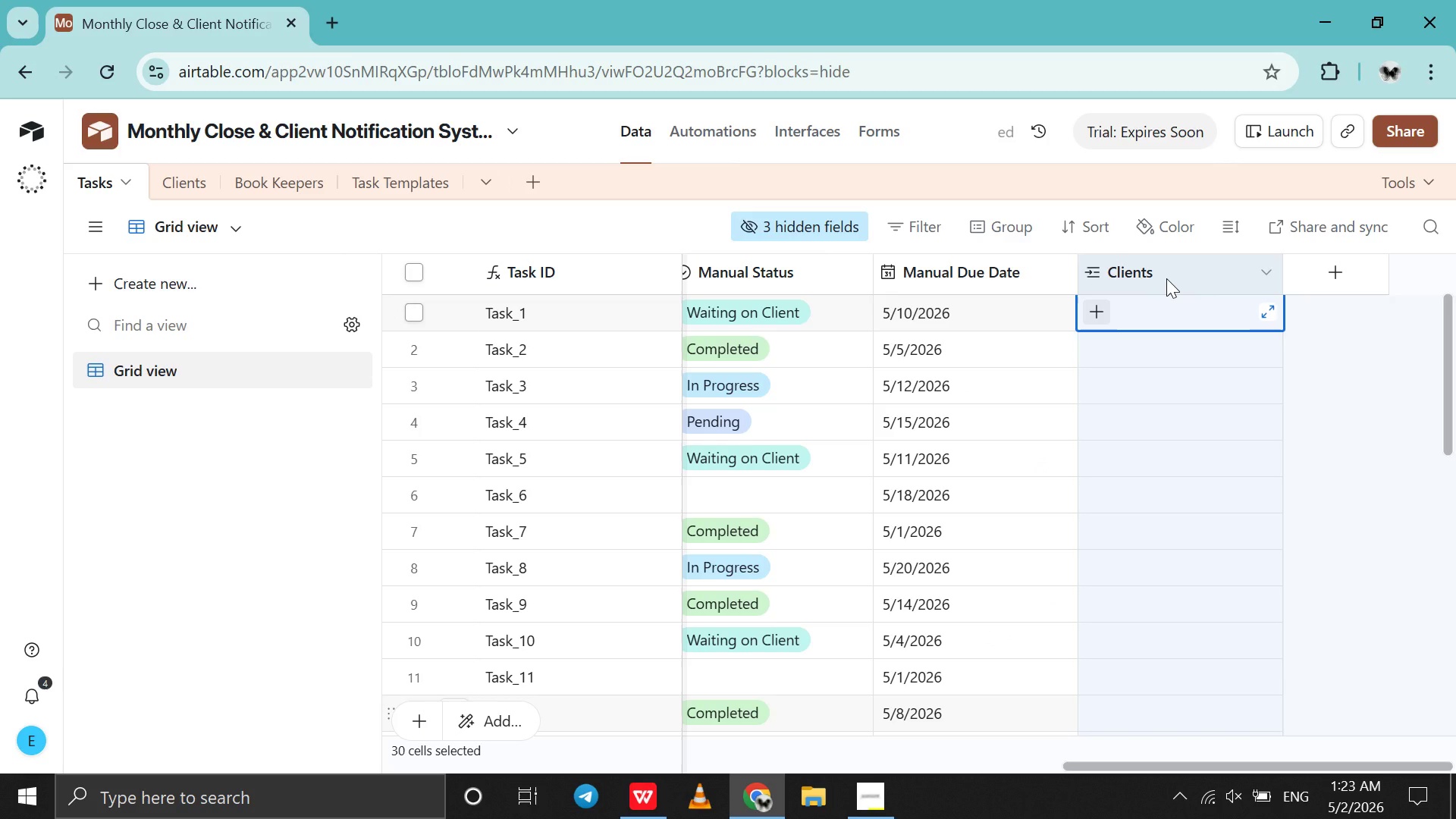 
double_click([1166, 278])
 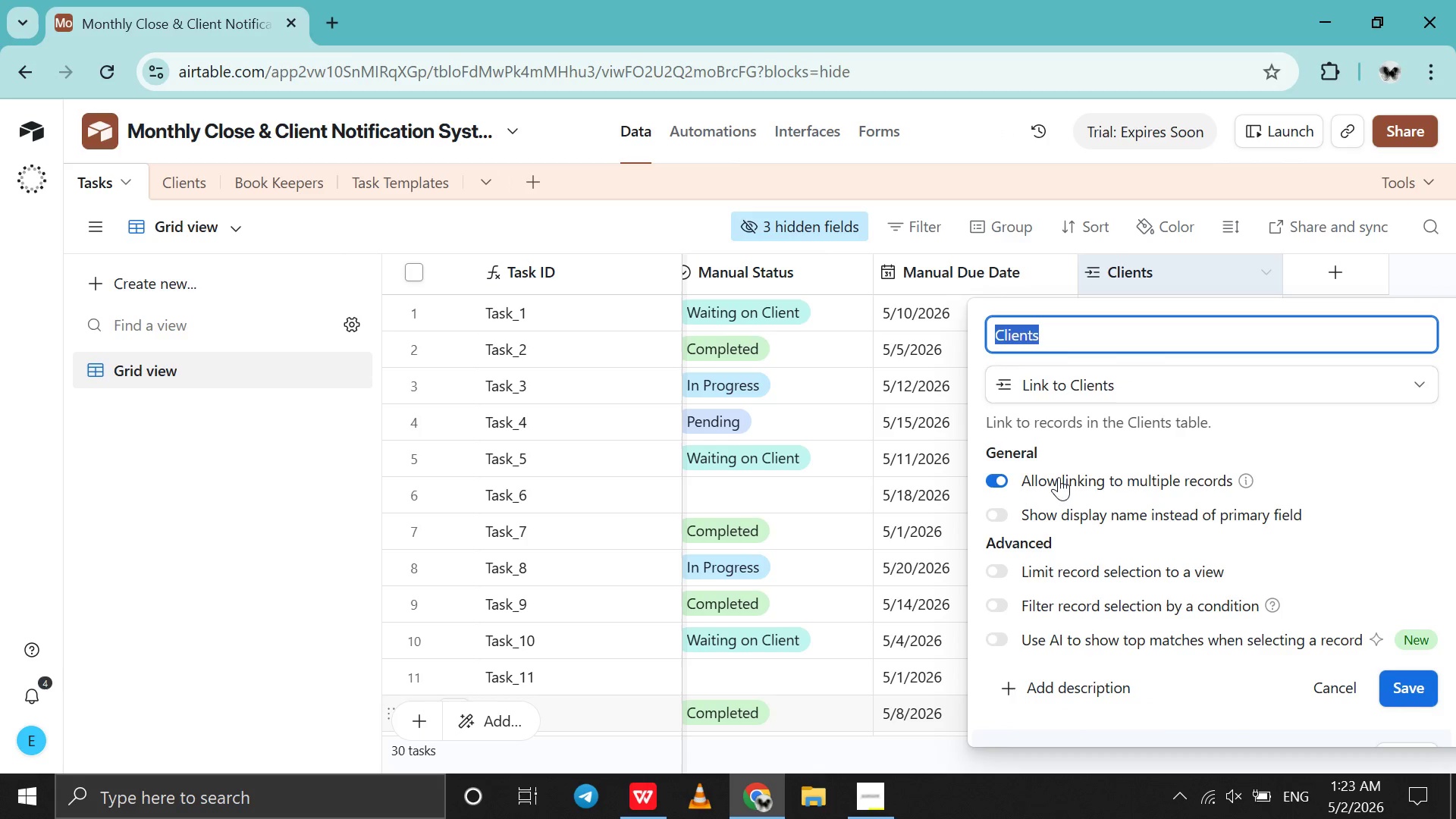 
left_click([1059, 485])
 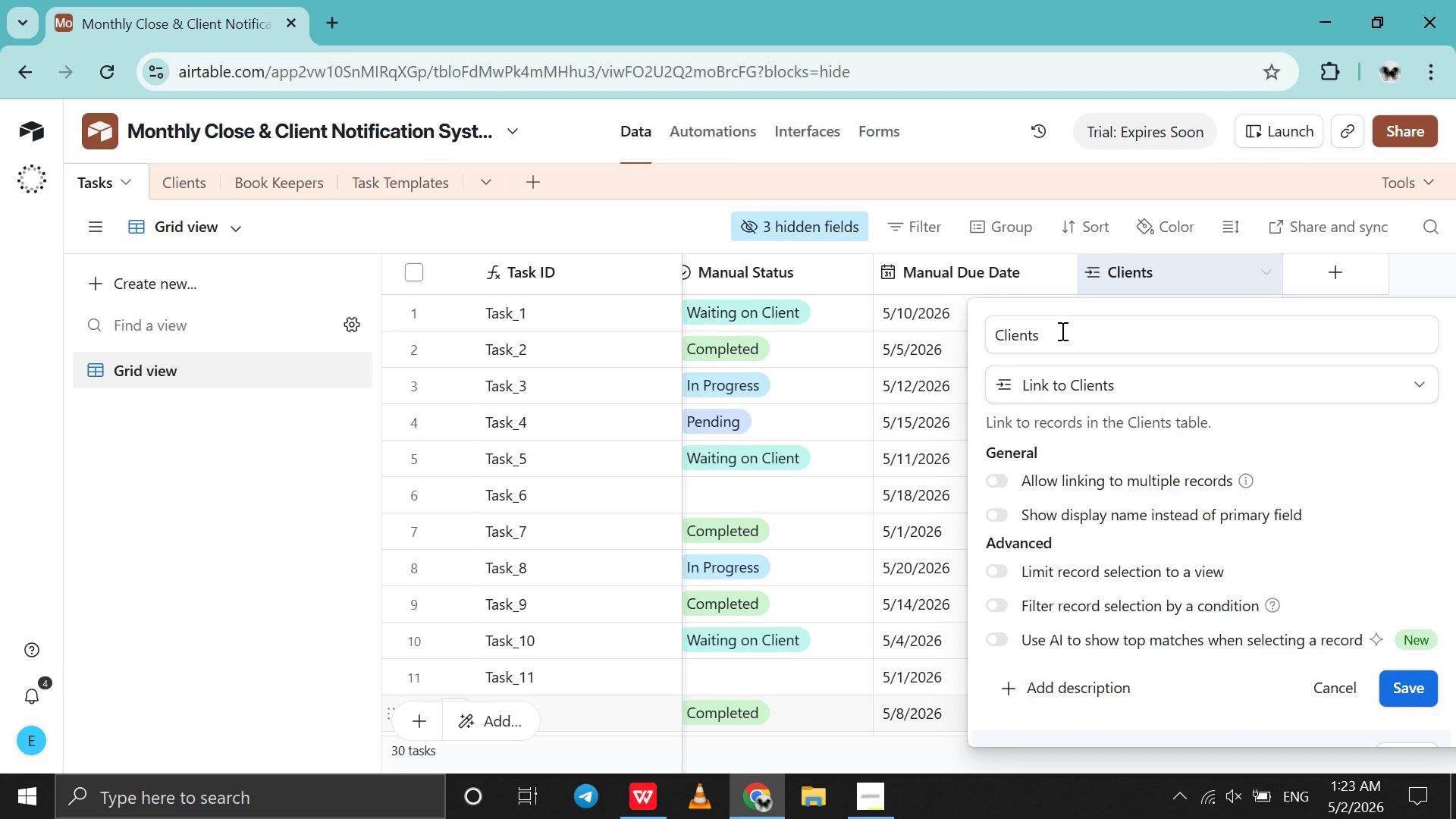 
left_click([1061, 331])
 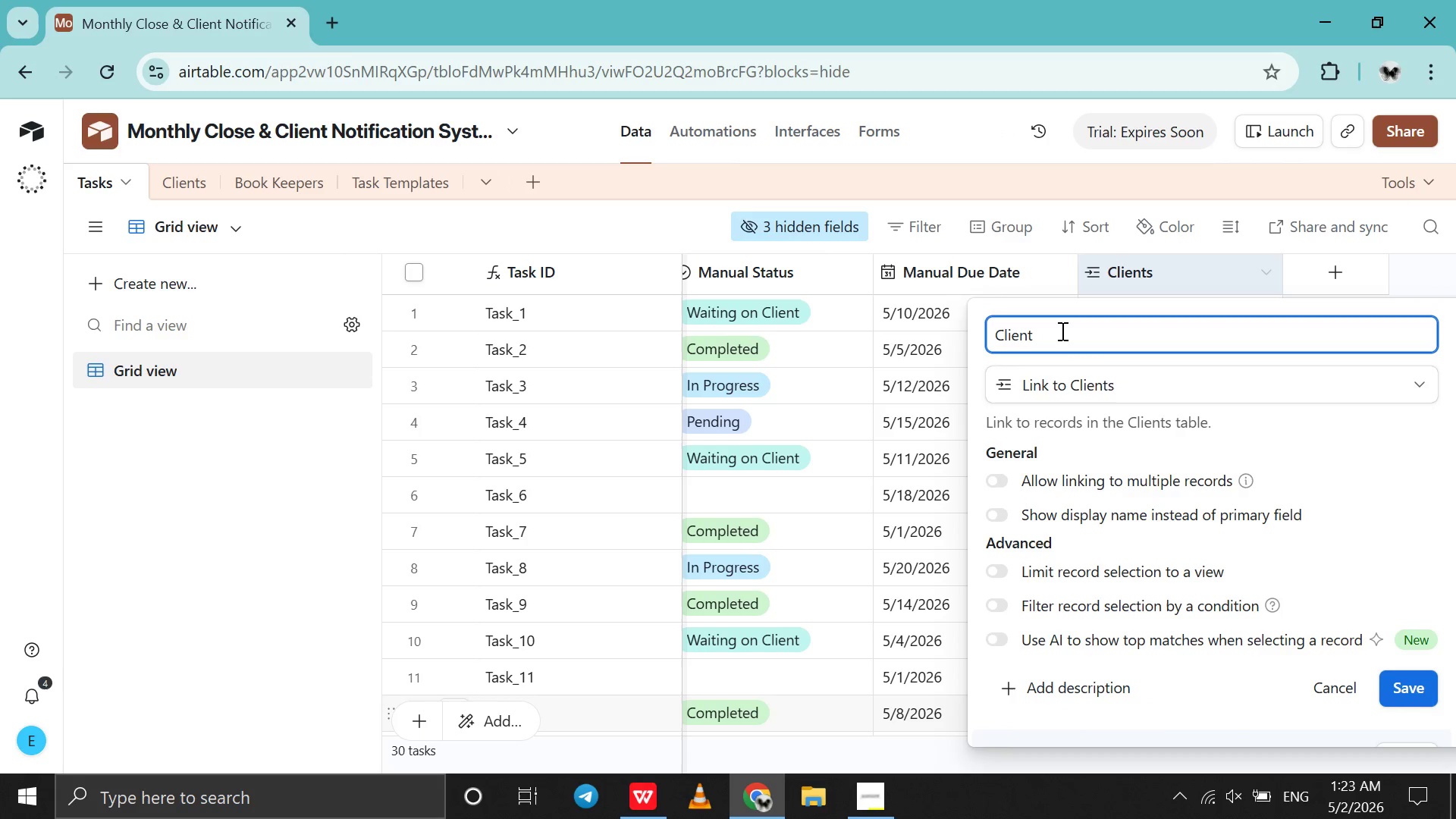 
key(Backspace)
type( Name)
 